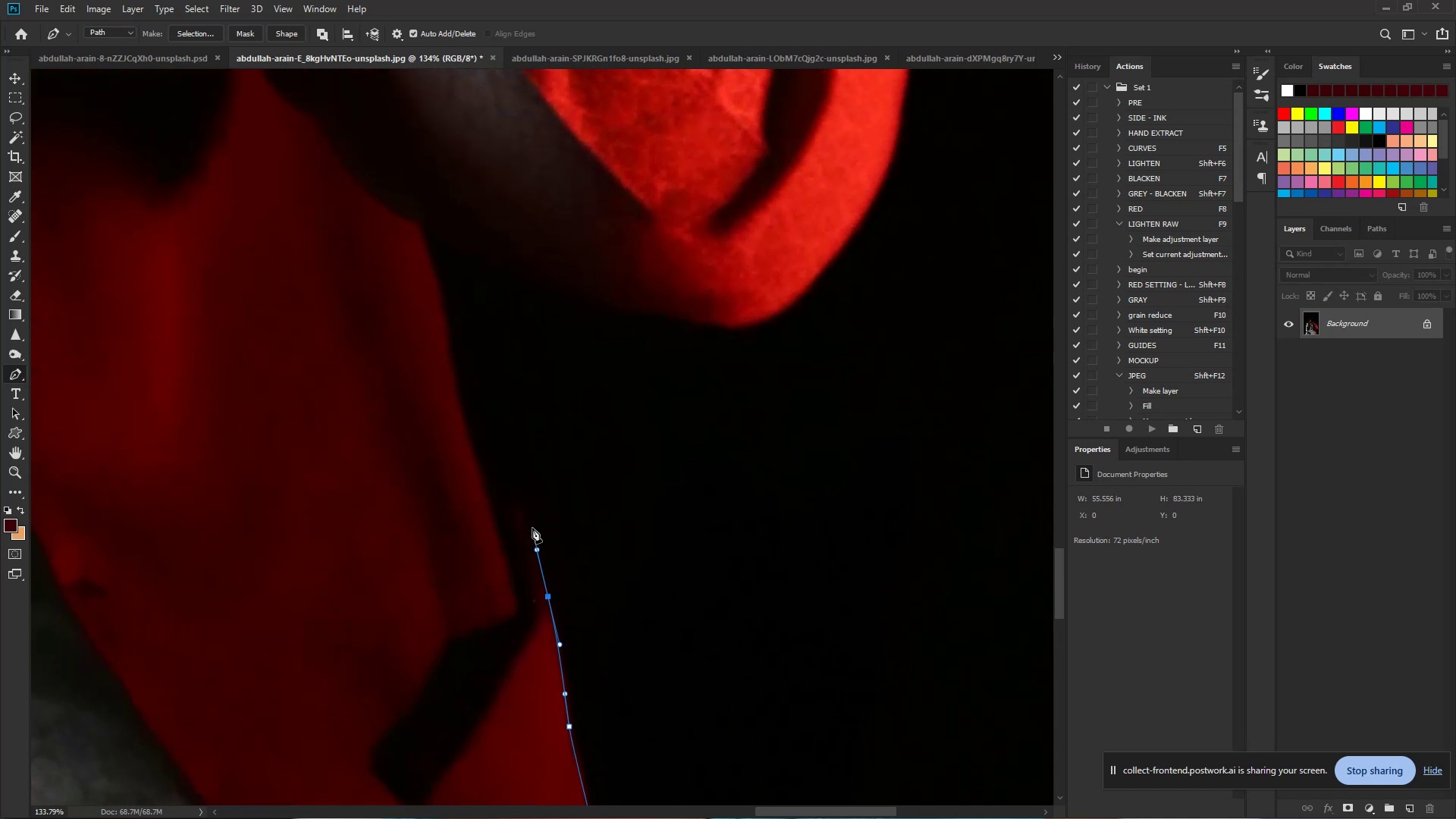 
hold_key(key=Space, duration=1.53)
 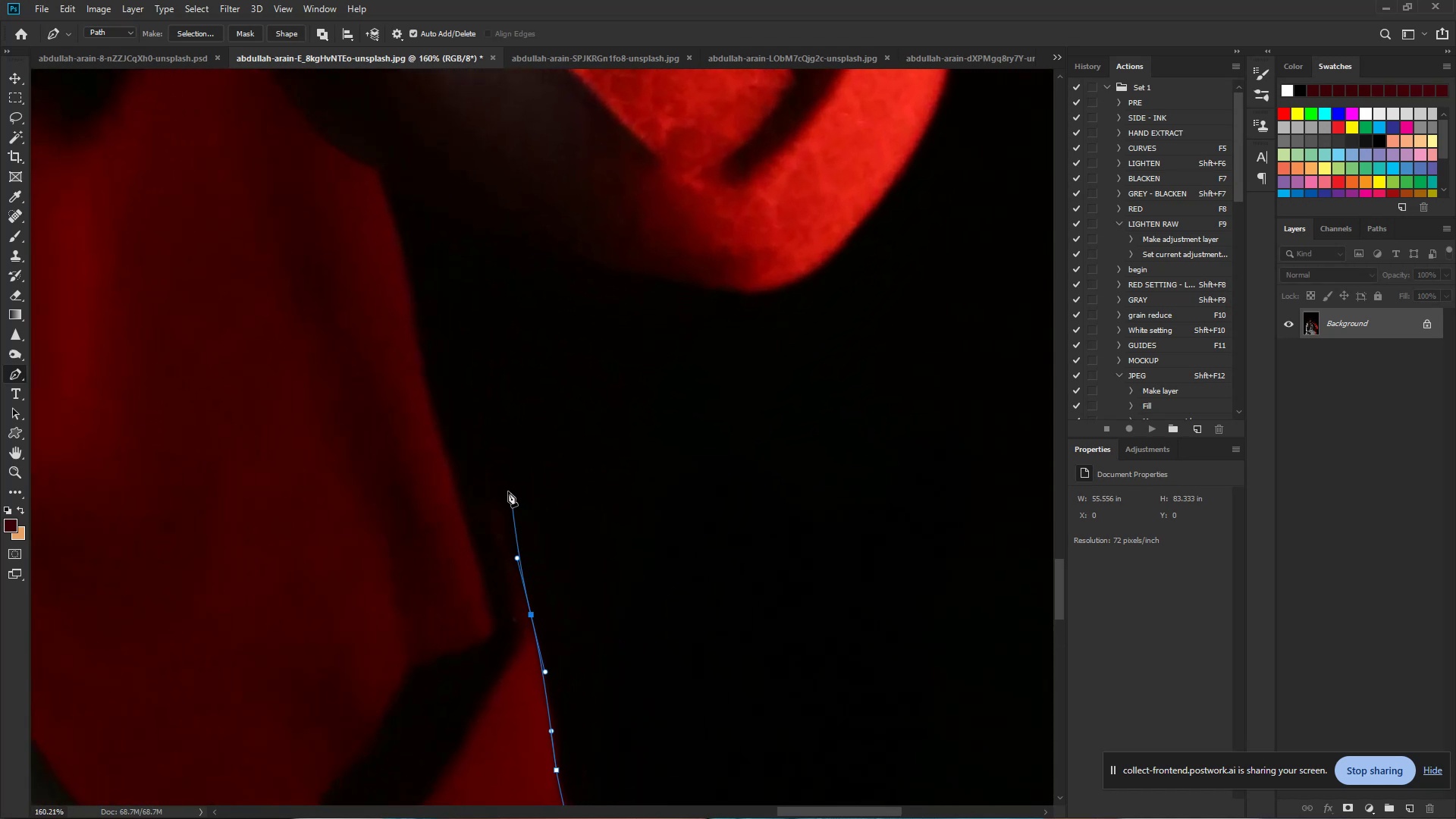 
left_click_drag(start_coordinate=[632, 504], to_coordinate=[631, 516])
 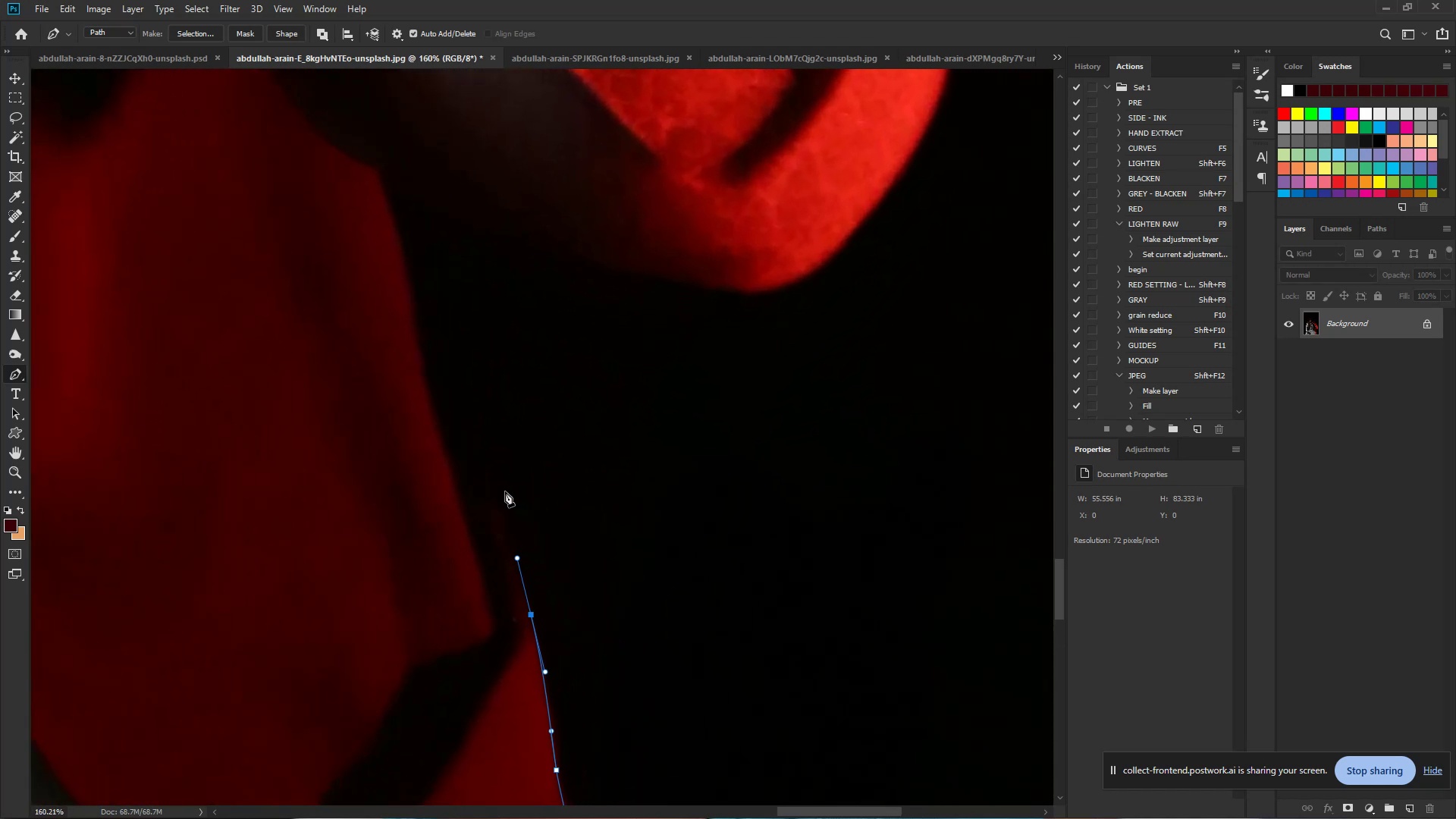 
key(Control+Space)
 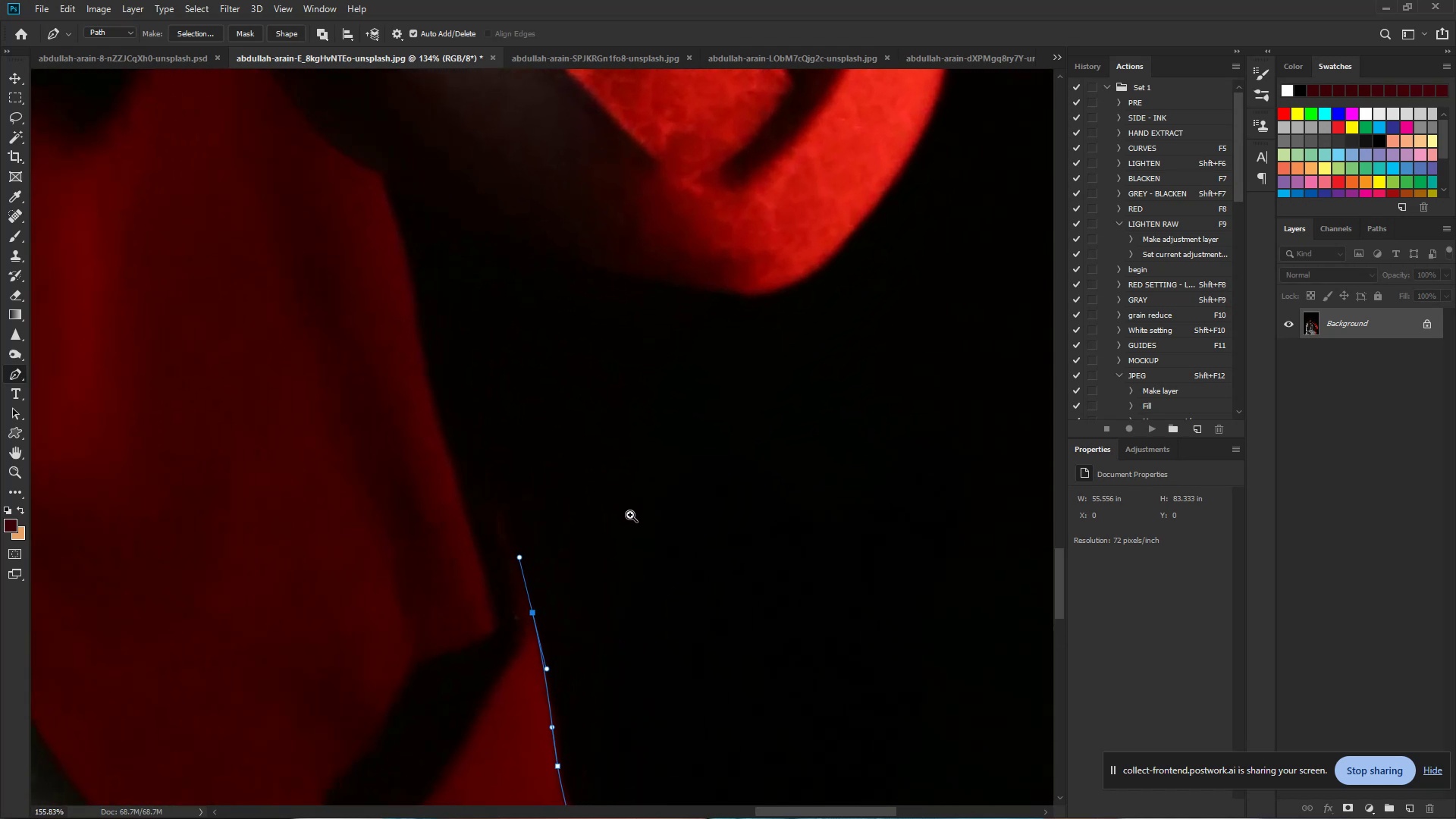 
key(Control+Space)
 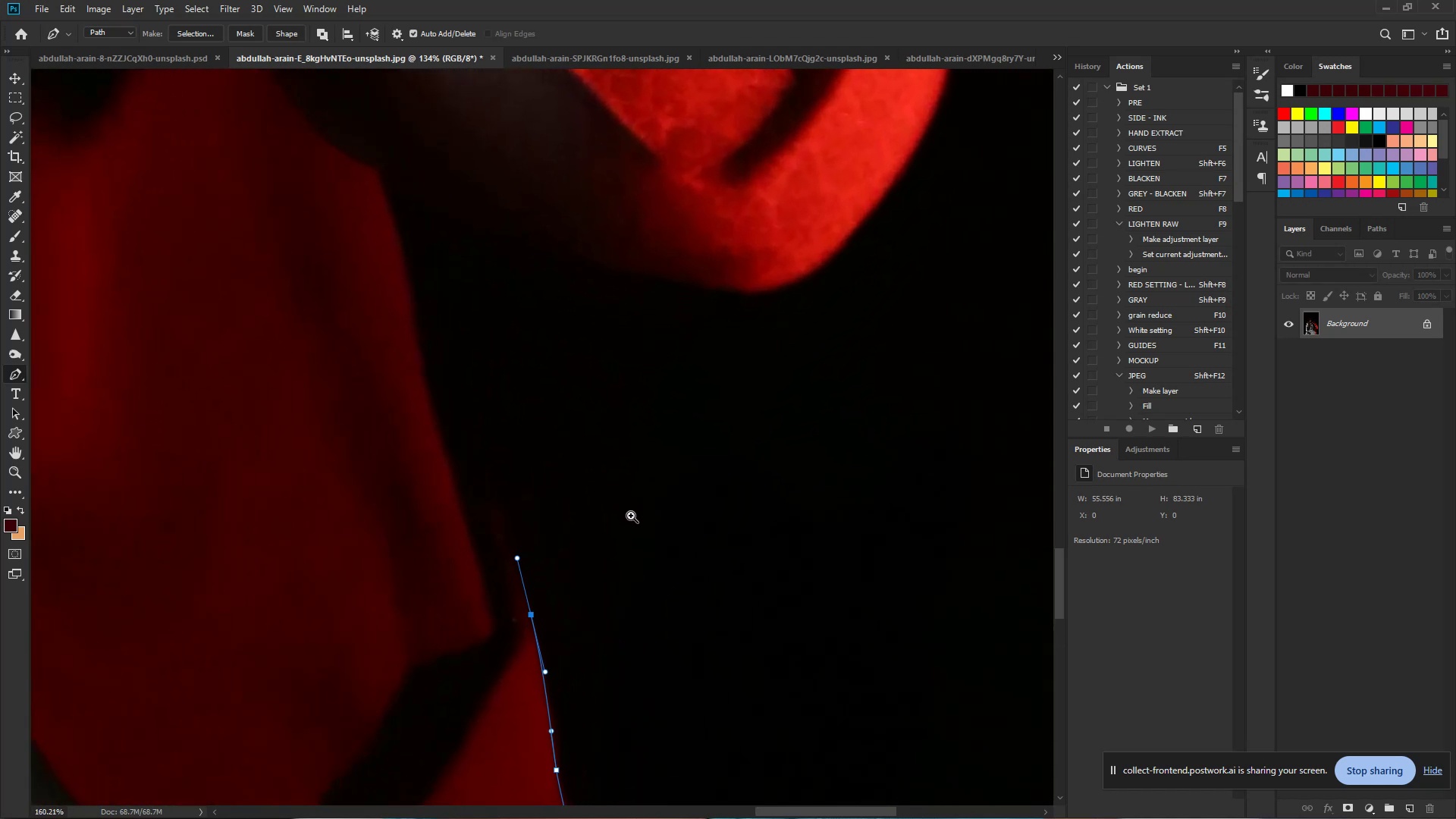 
key(Control+Space)
 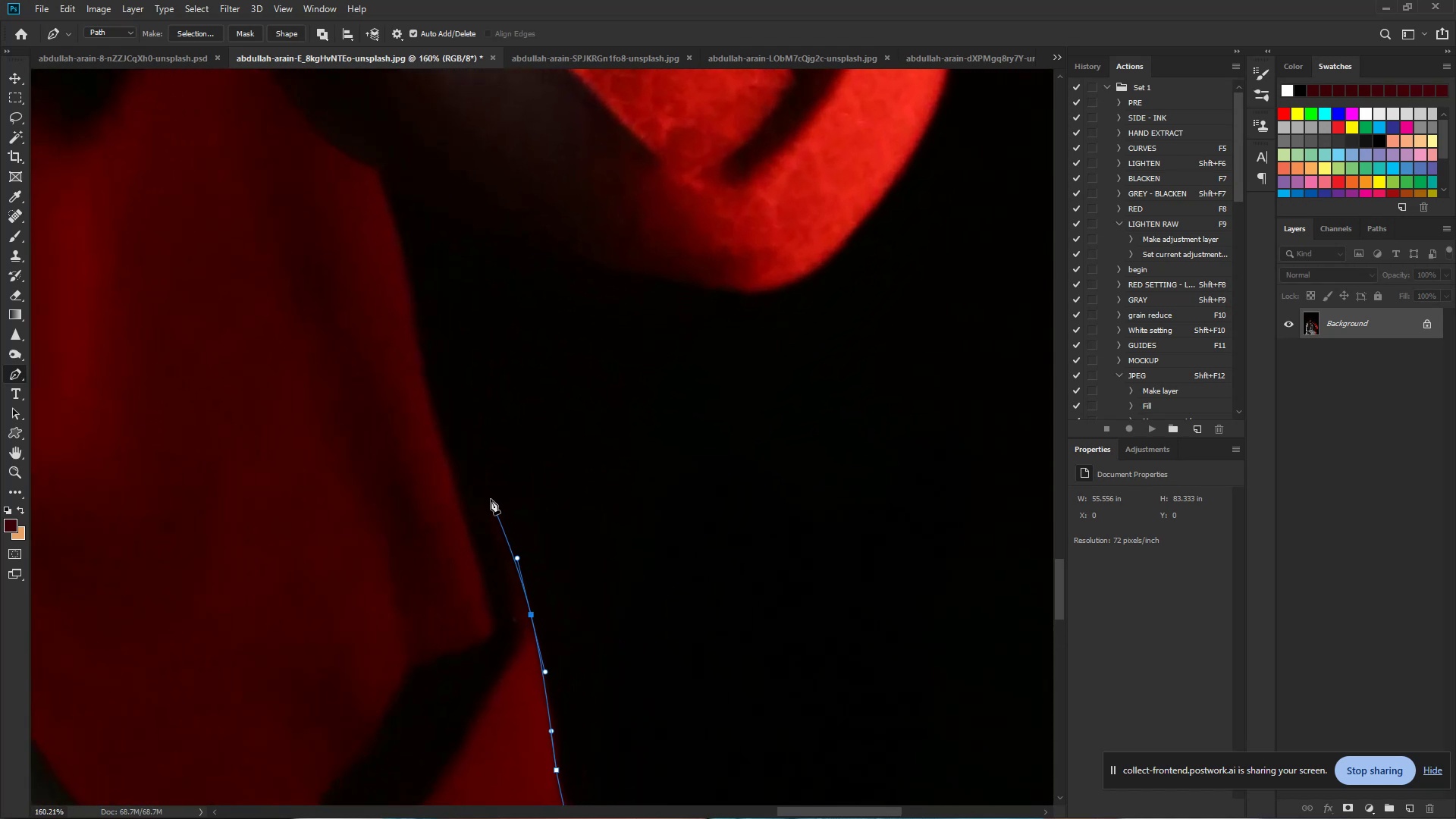 
left_click_drag(start_coordinate=[489, 497], to_coordinate=[483, 481])
 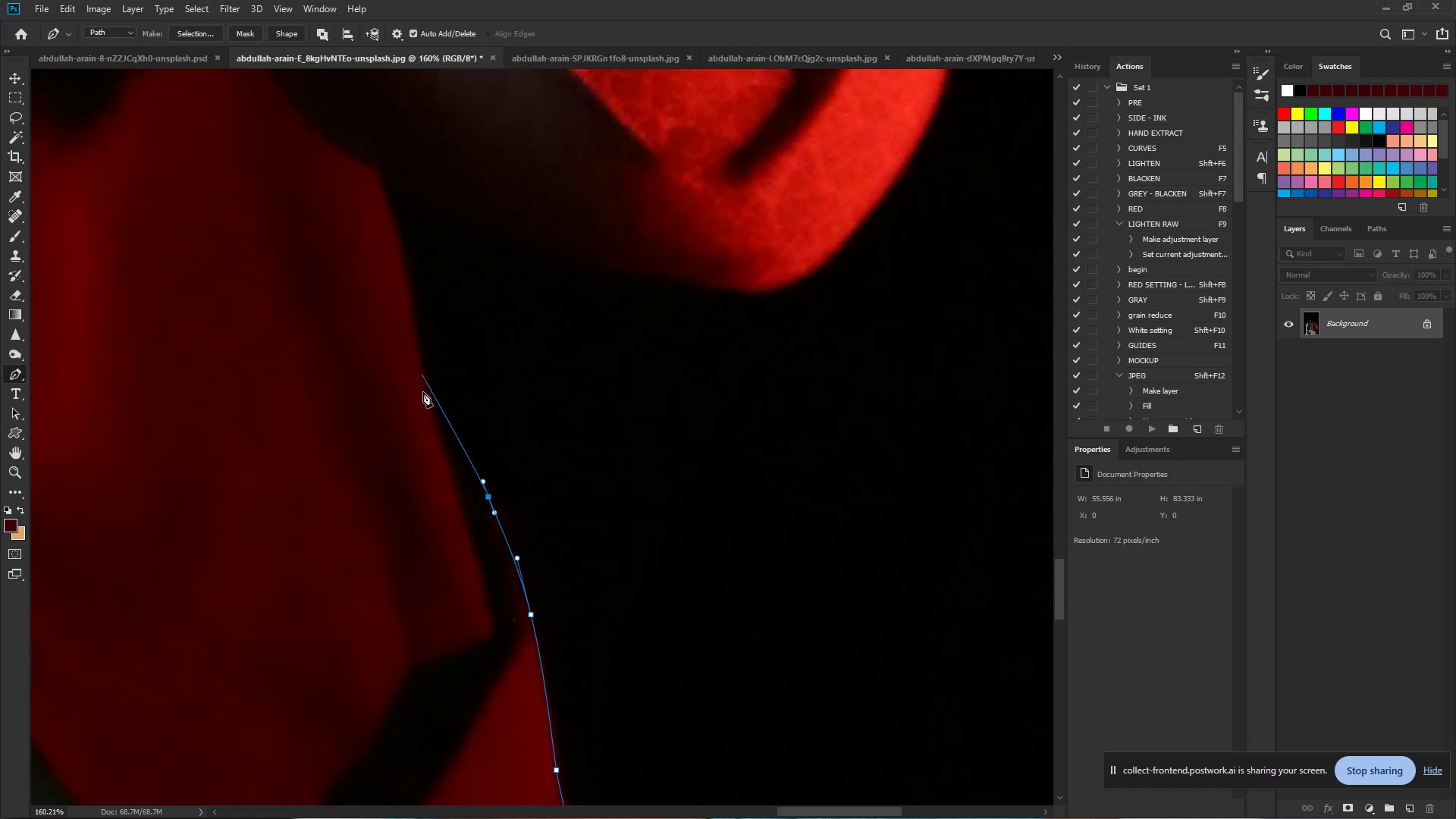 
left_click_drag(start_coordinate=[444, 450], to_coordinate=[438, 442])
 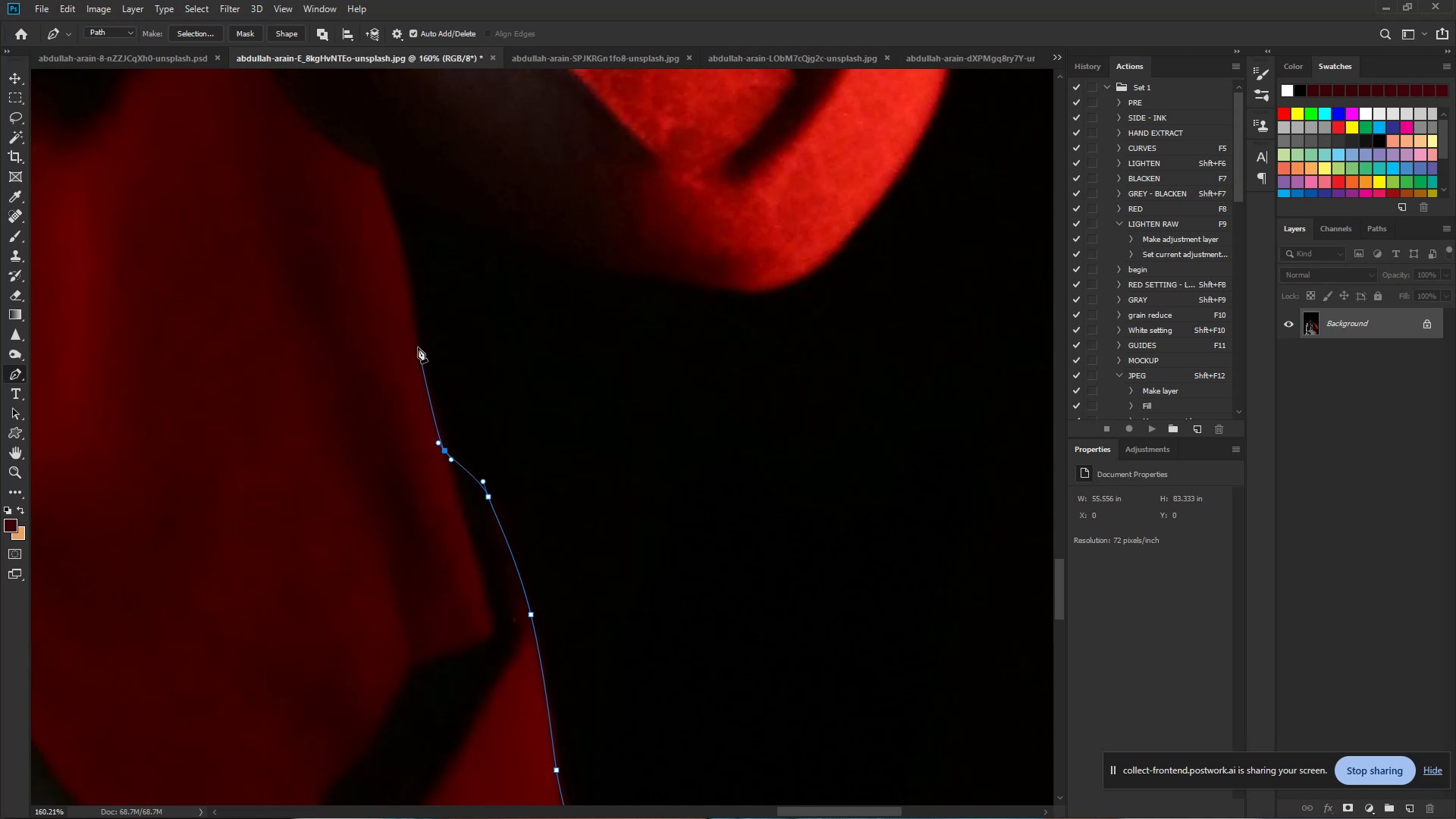 
left_click_drag(start_coordinate=[416, 340], to_coordinate=[416, 315])
 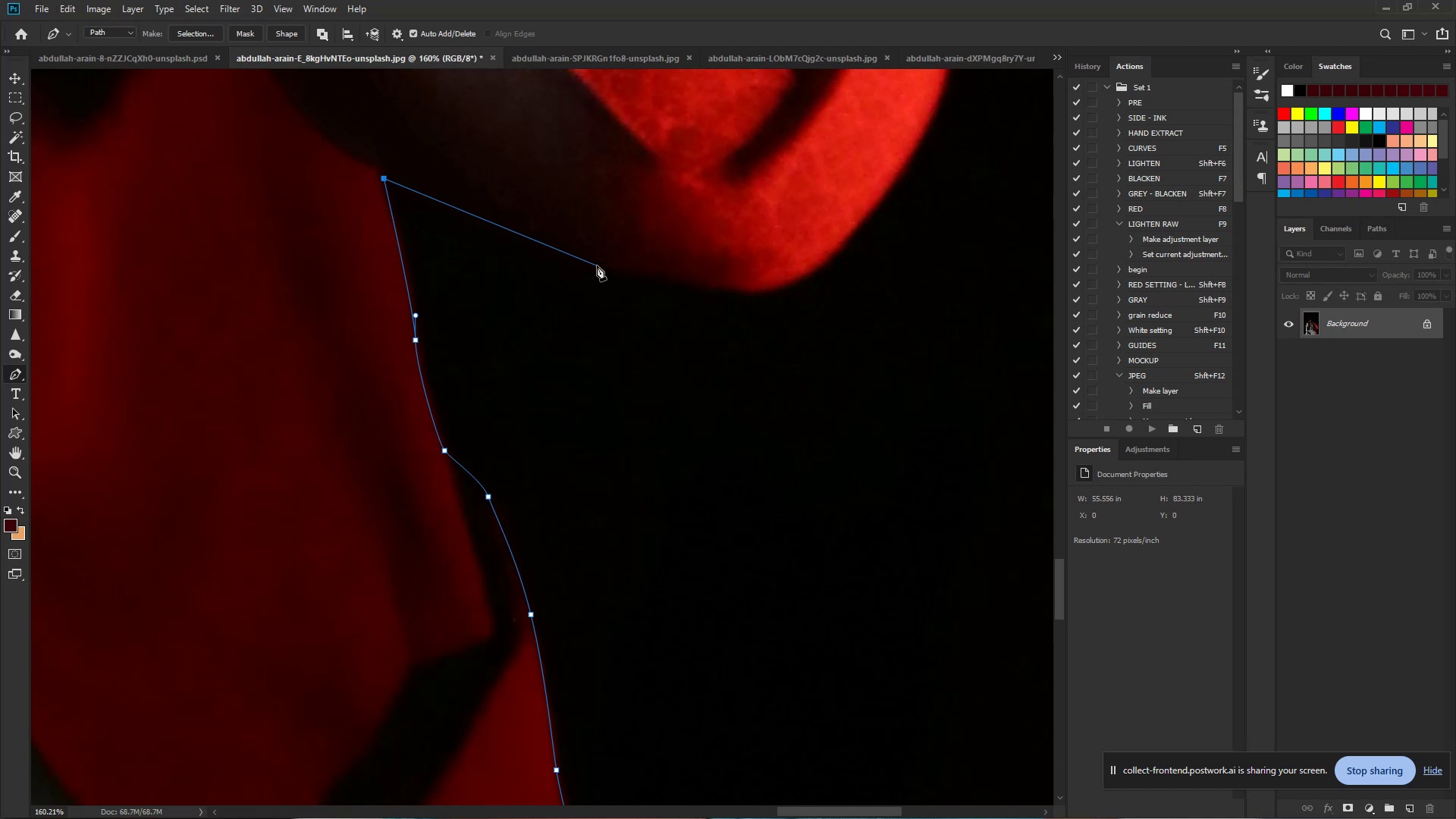 
wait(43.66)
 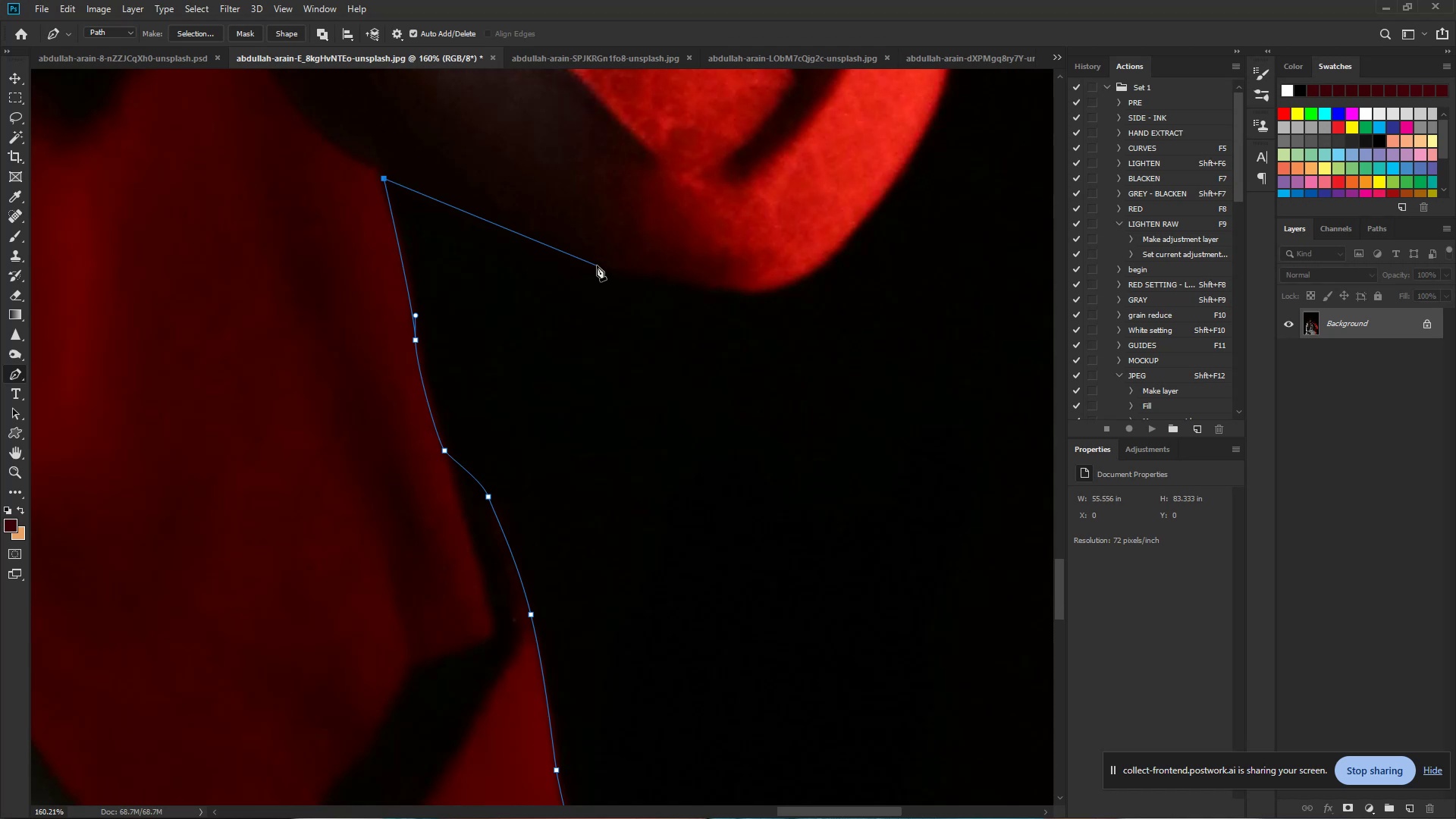 
left_click_drag(start_coordinate=[629, 275], to_coordinate=[682, 287])
 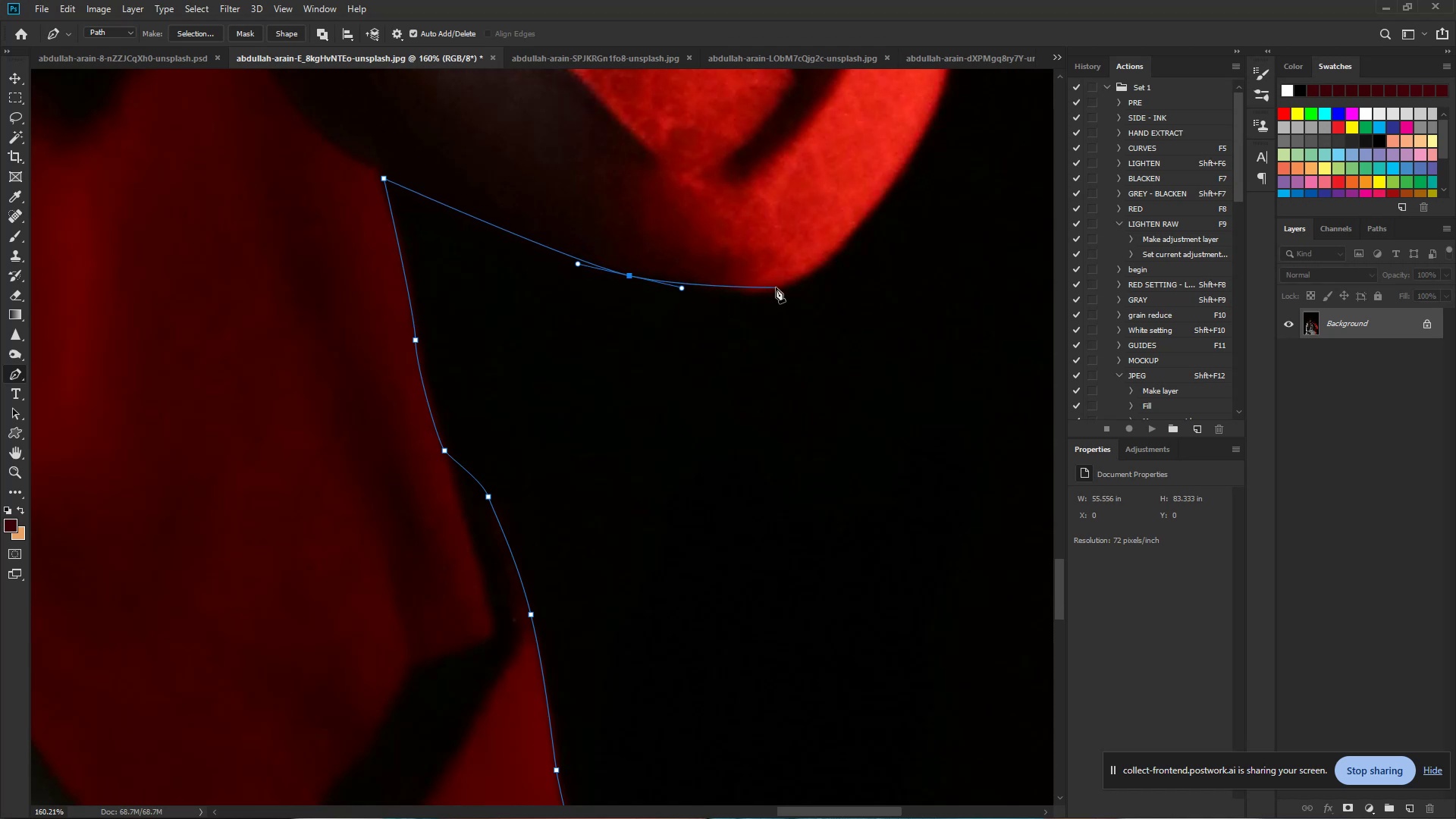 
left_click_drag(start_coordinate=[780, 287], to_coordinate=[815, 276])
 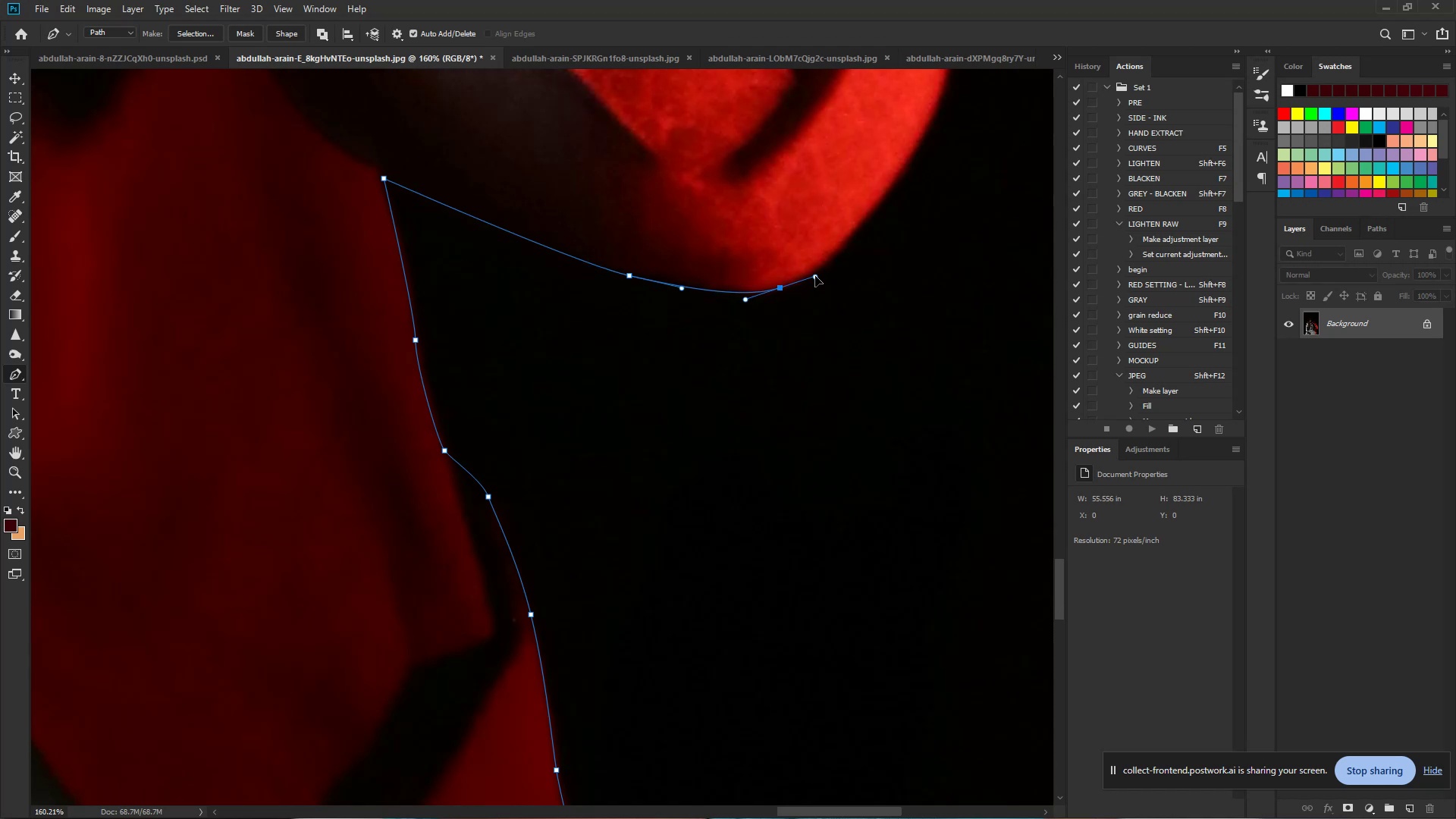 
hold_key(key=Space, duration=0.92)
 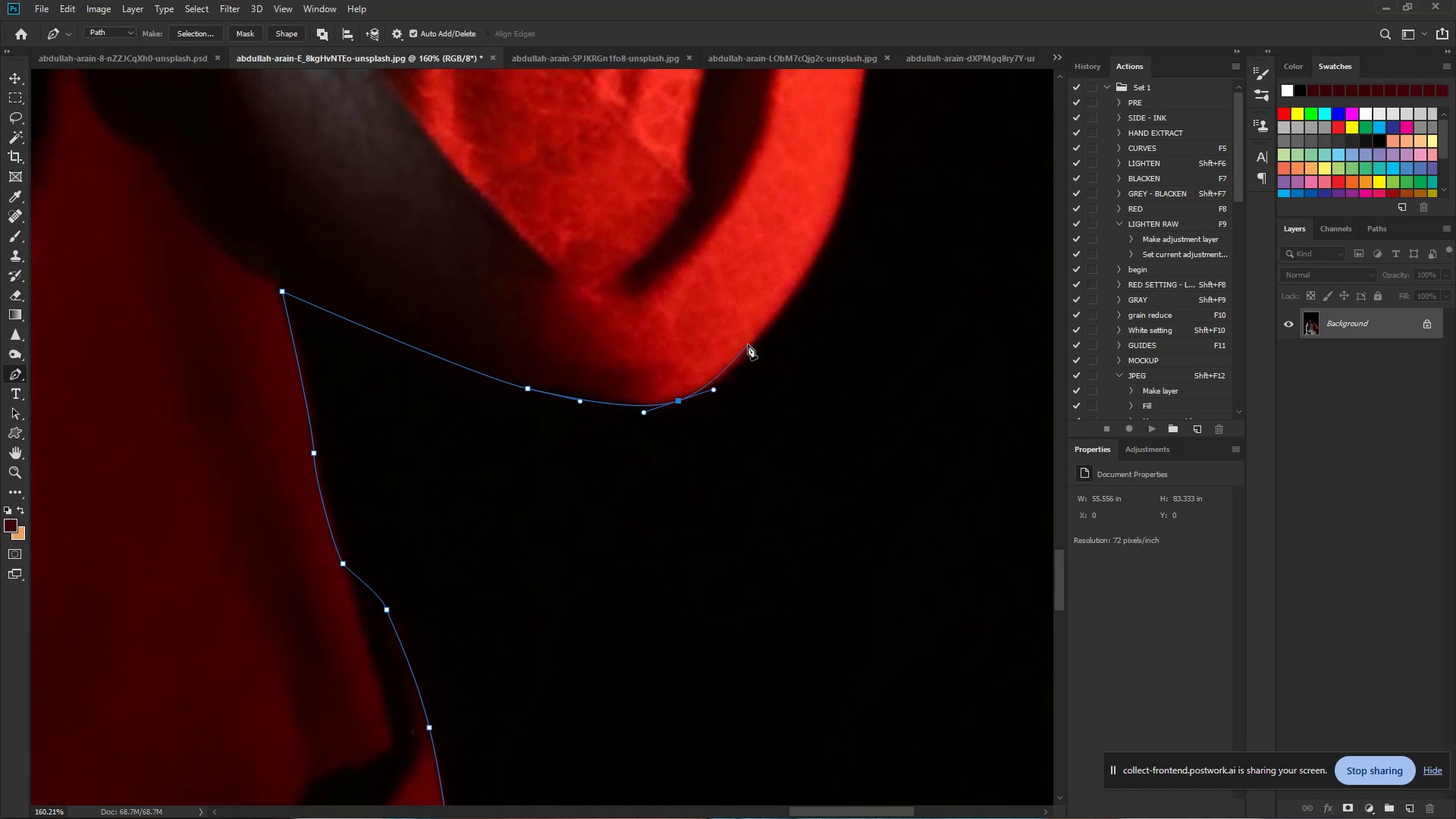 
left_click_drag(start_coordinate=[857, 233], to_coordinate=[755, 346])
 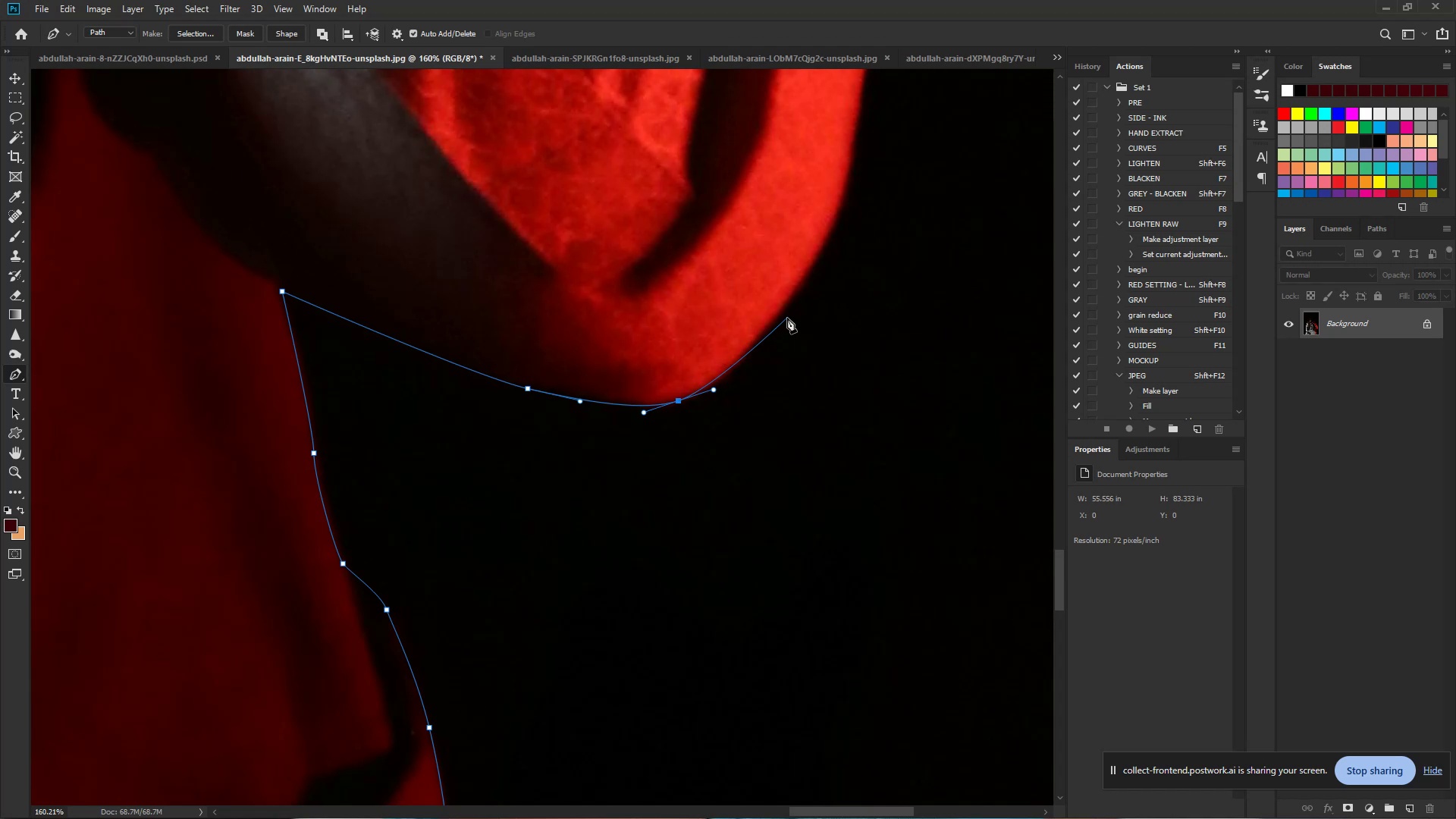 
wait(36.84)
 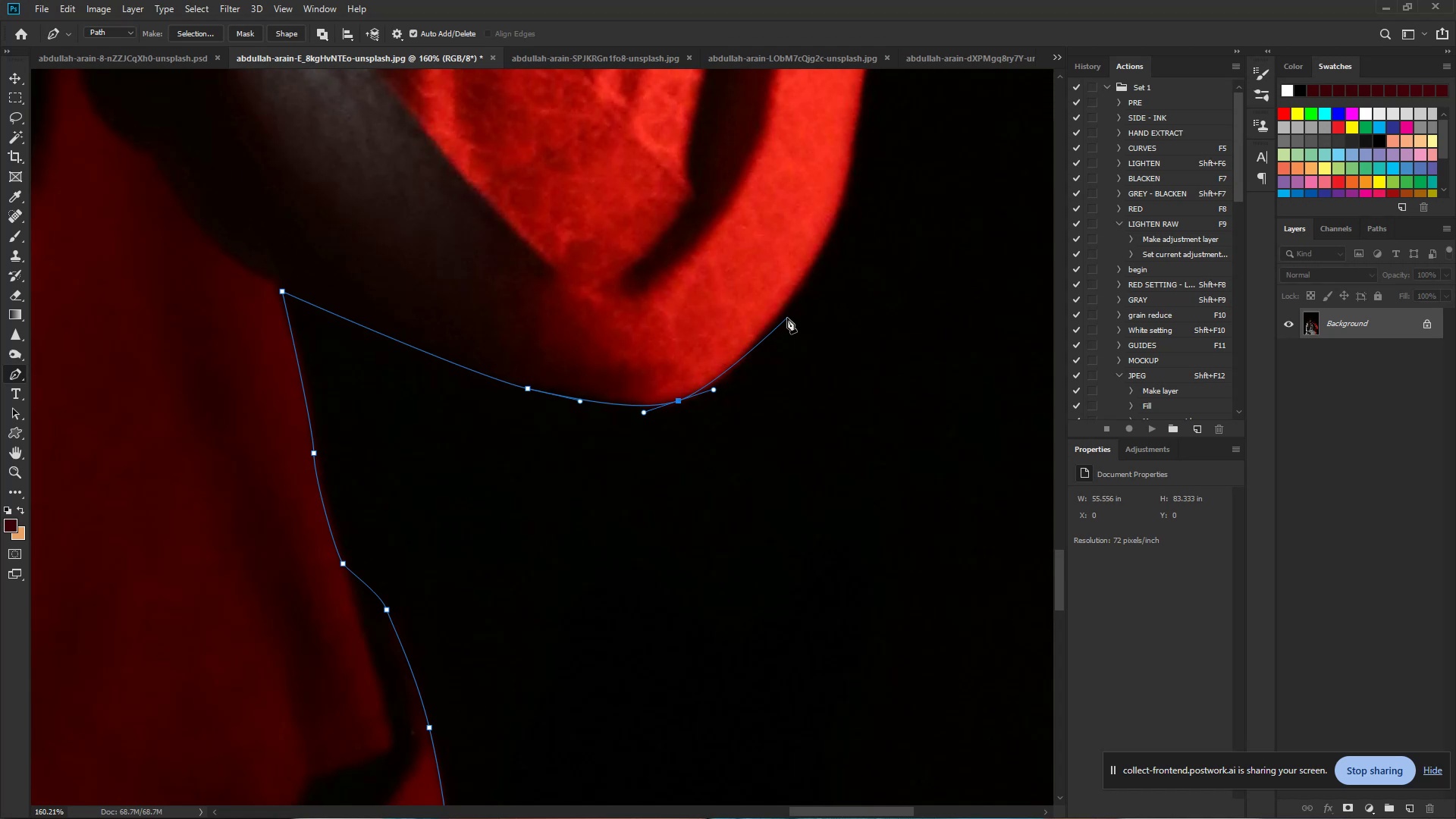 
left_click_drag(start_coordinate=[783, 303], to_coordinate=[827, 237])
 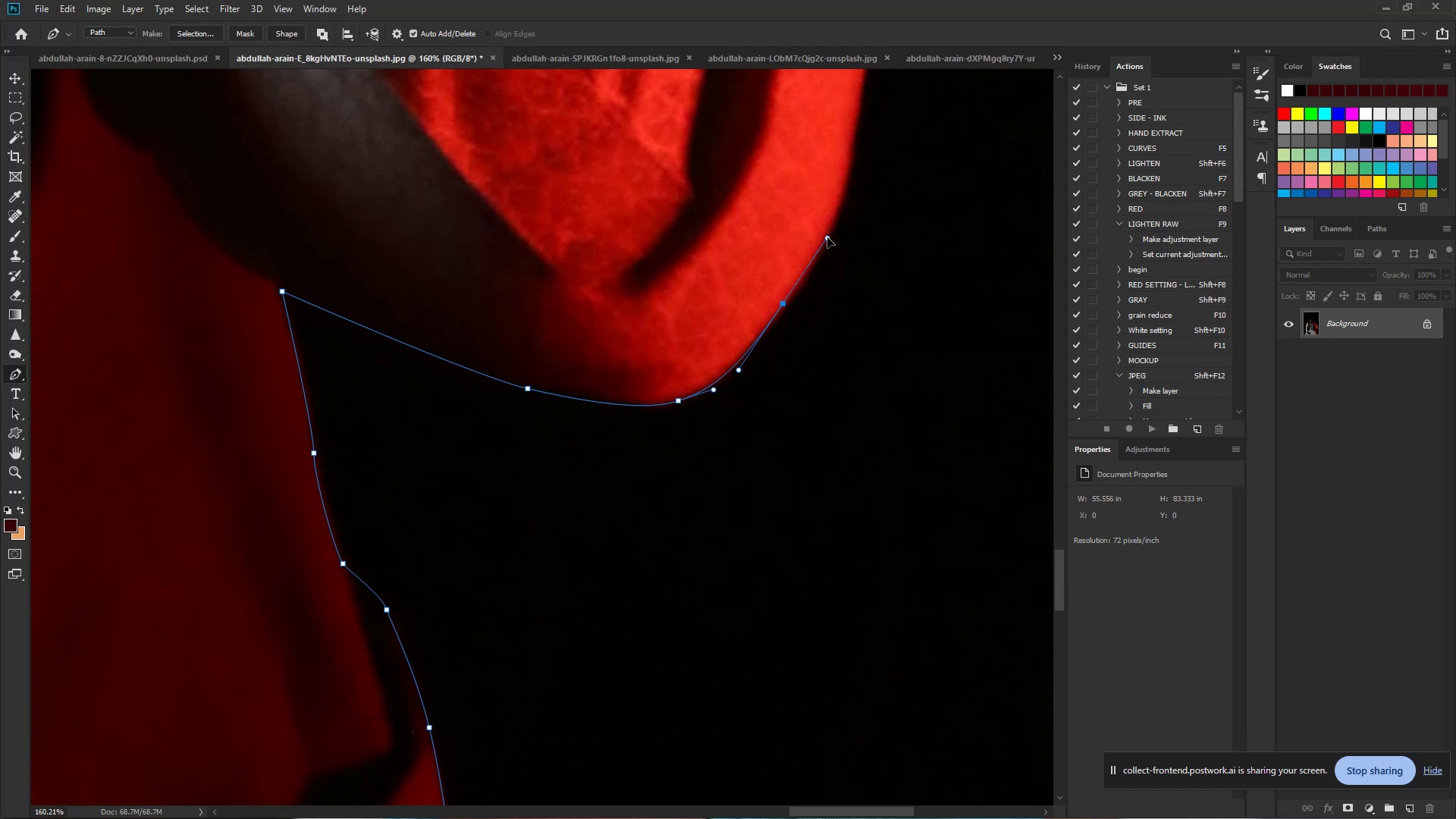 
hold_key(key=Space, duration=0.92)
 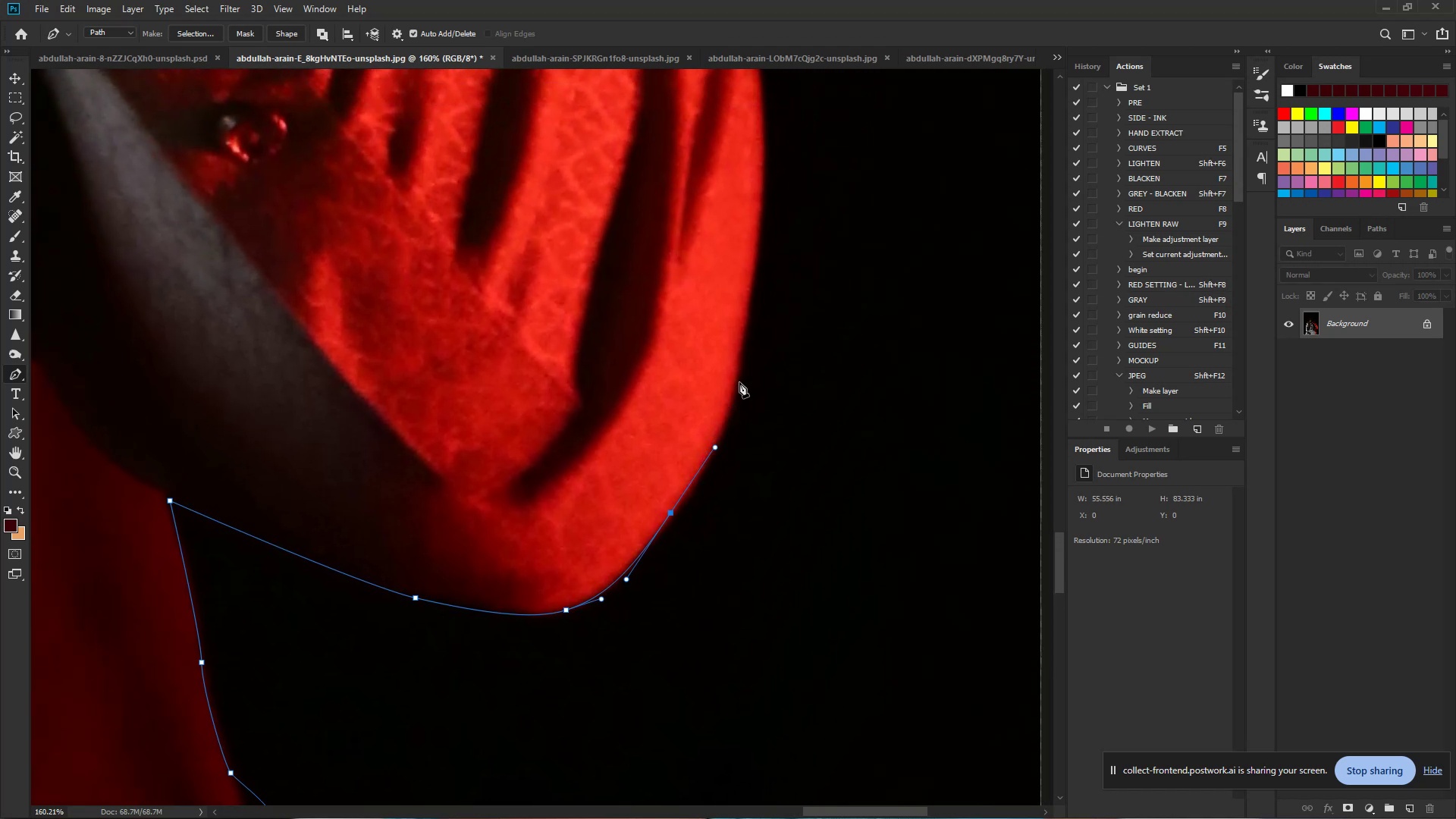 
left_click_drag(start_coordinate=[833, 221], to_coordinate=[721, 430])
 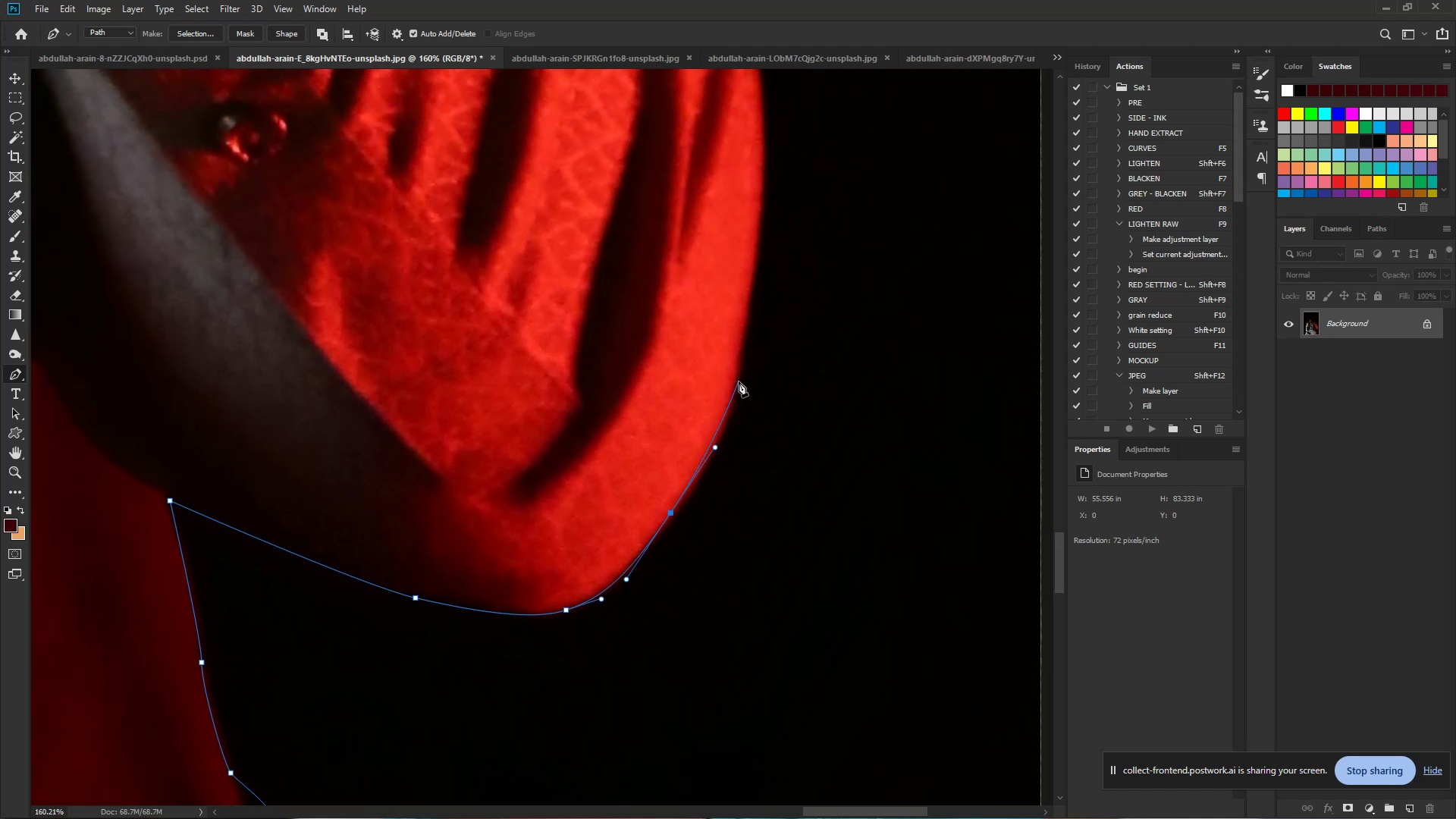 
left_click_drag(start_coordinate=[738, 378], to_coordinate=[746, 328])
 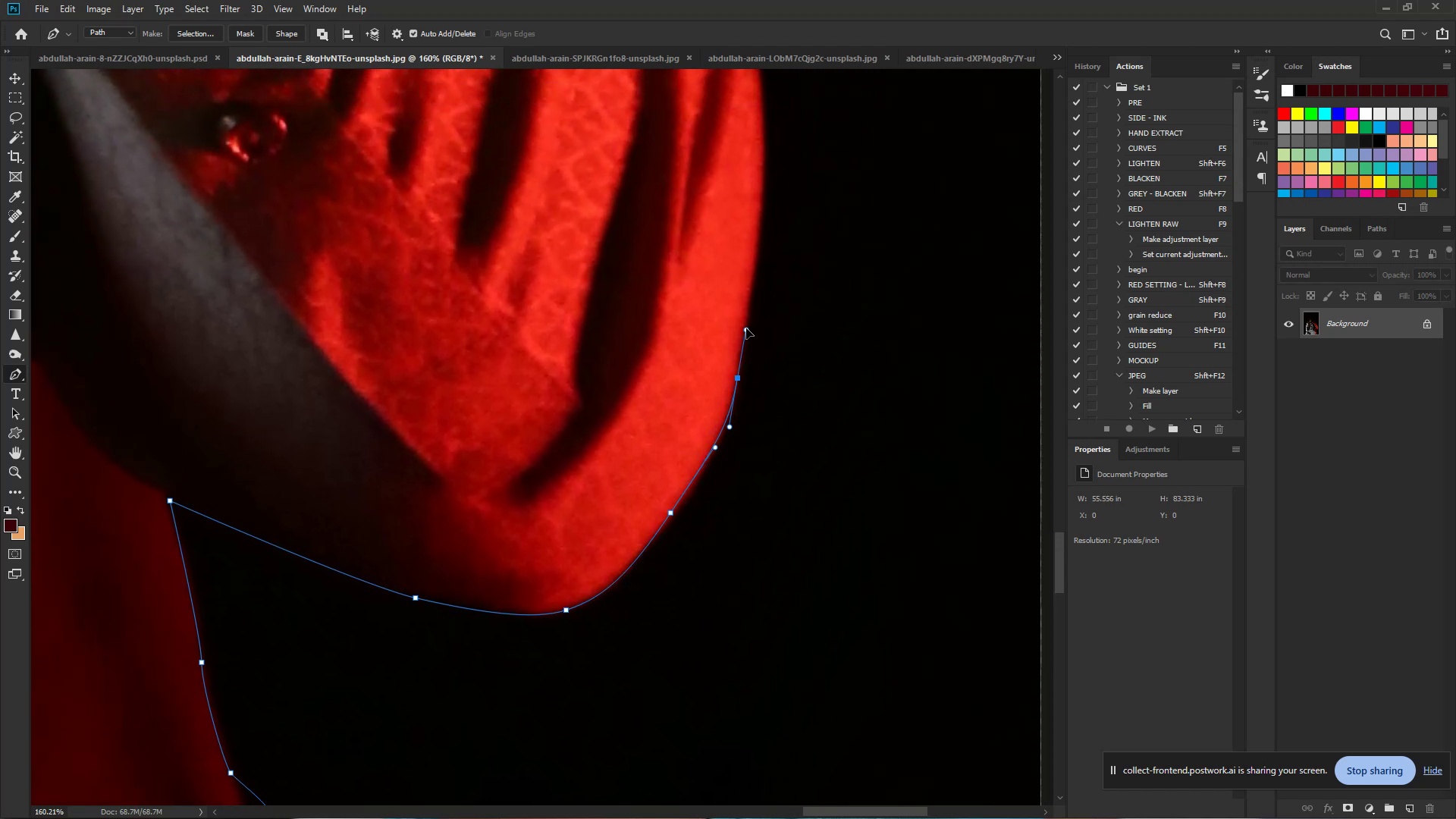 
hold_key(key=Space, duration=0.76)
 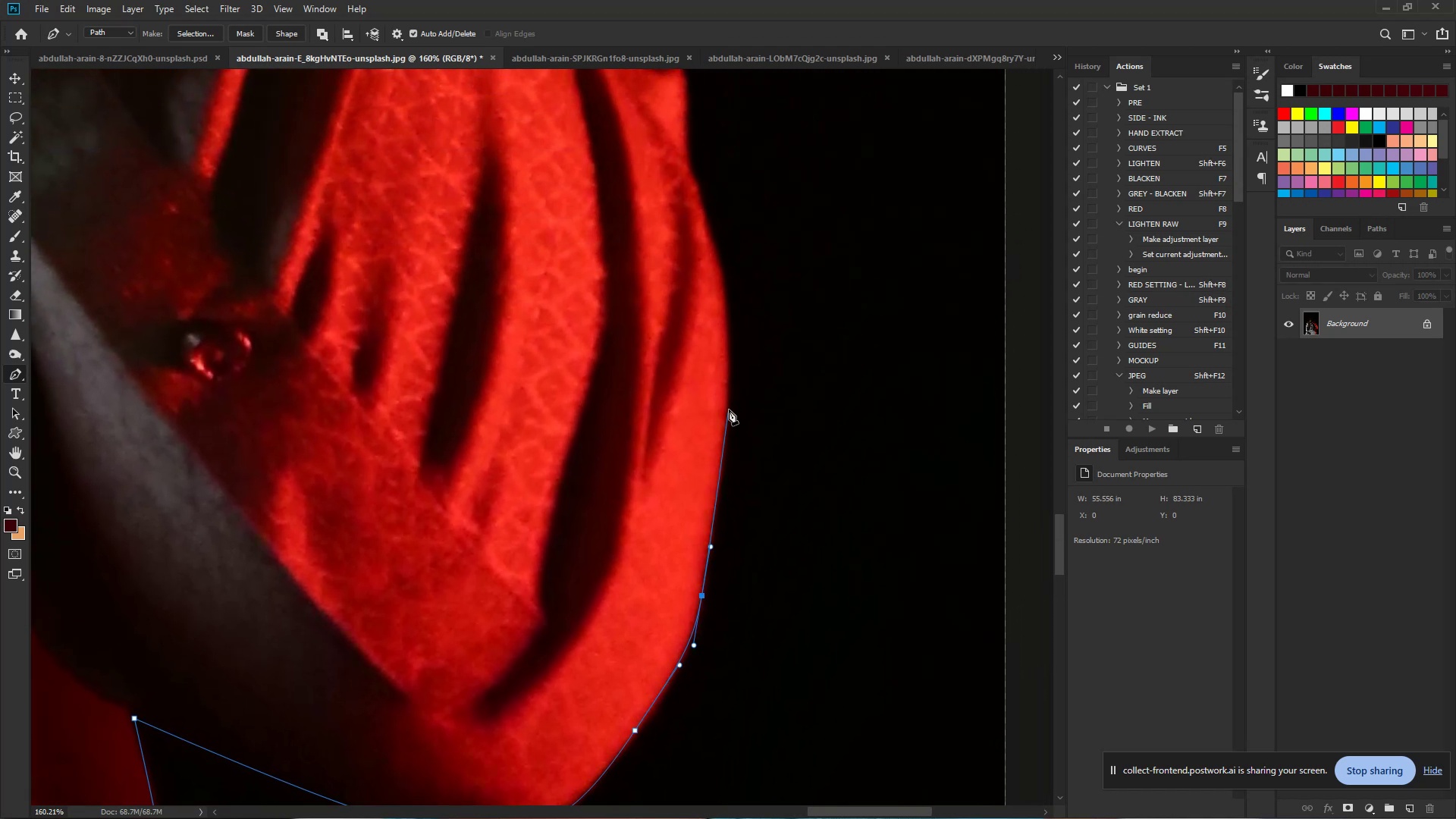 
left_click_drag(start_coordinate=[759, 206], to_coordinate=[723, 423])
 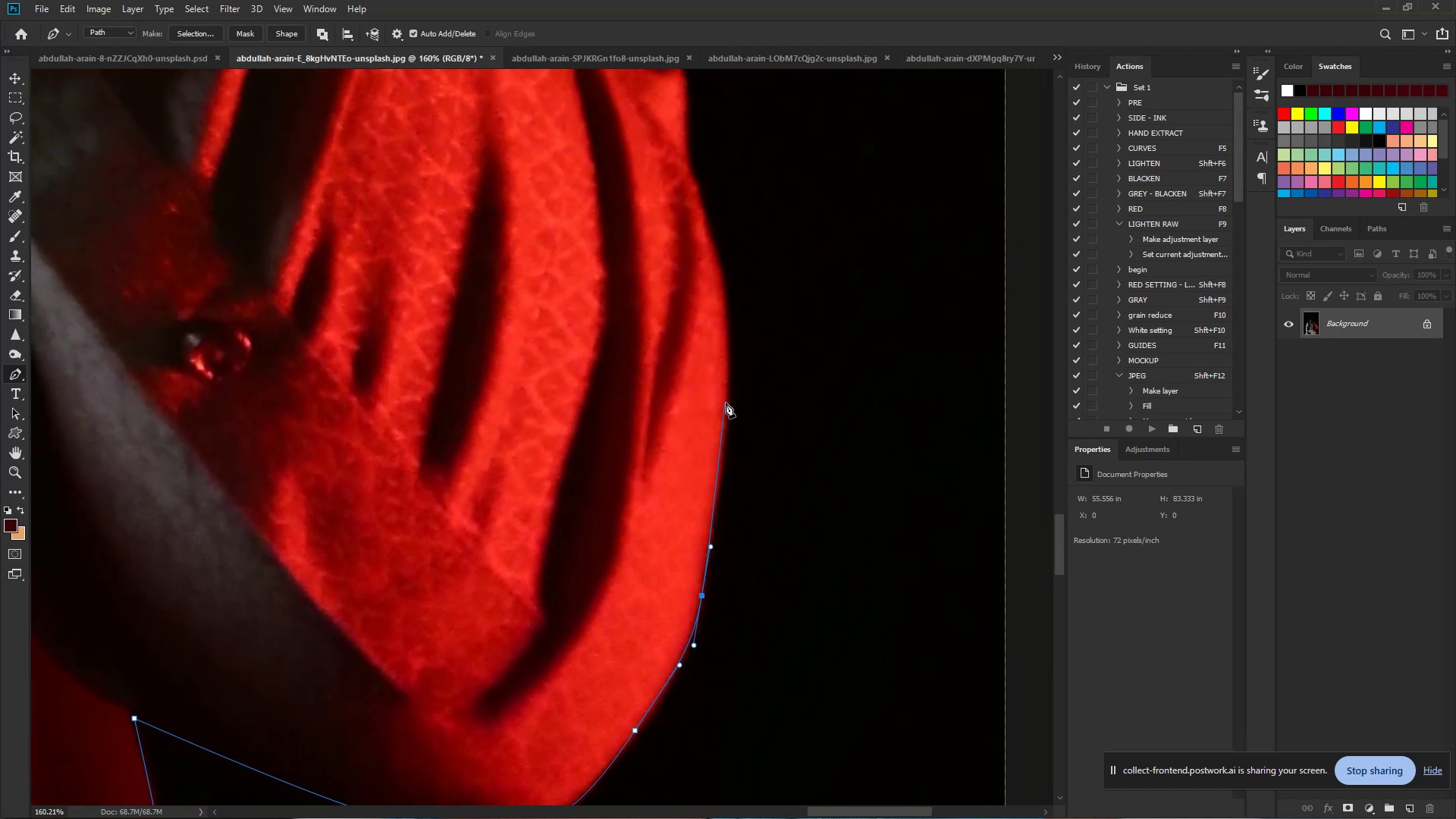 
left_click_drag(start_coordinate=[730, 394], to_coordinate=[736, 325])
 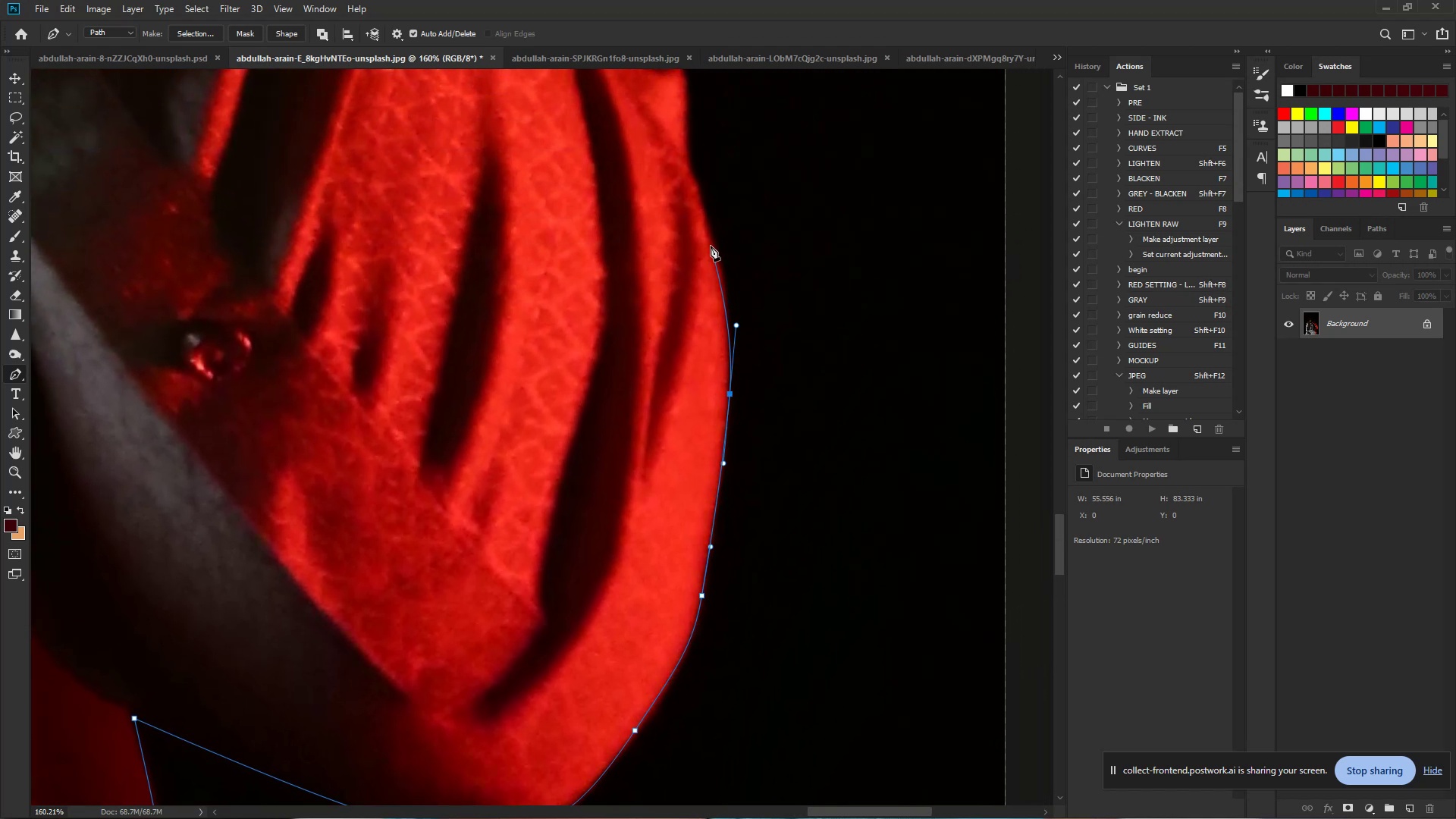 
left_click_drag(start_coordinate=[711, 238], to_coordinate=[700, 196])
 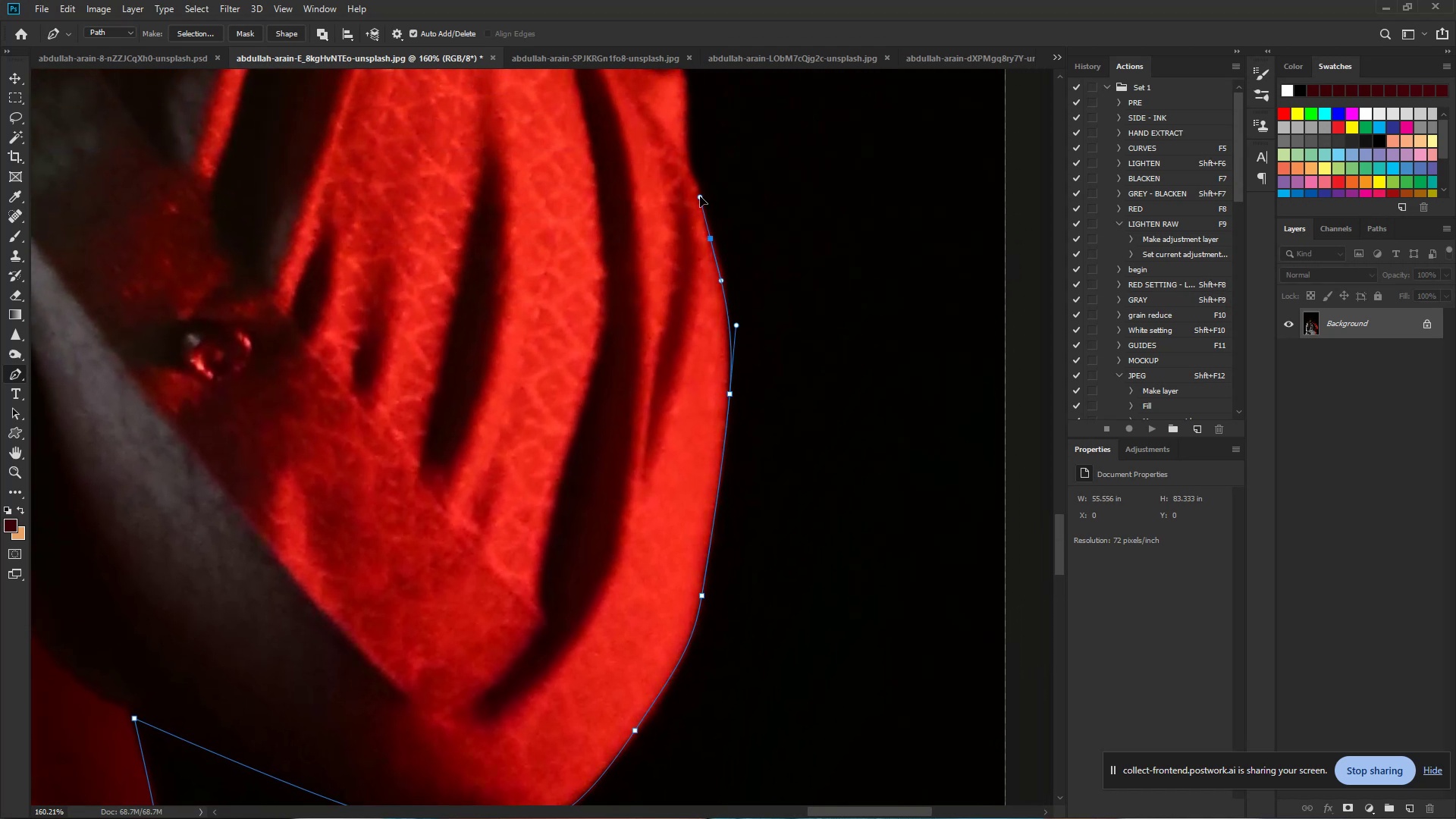 
hold_key(key=Space, duration=0.93)
 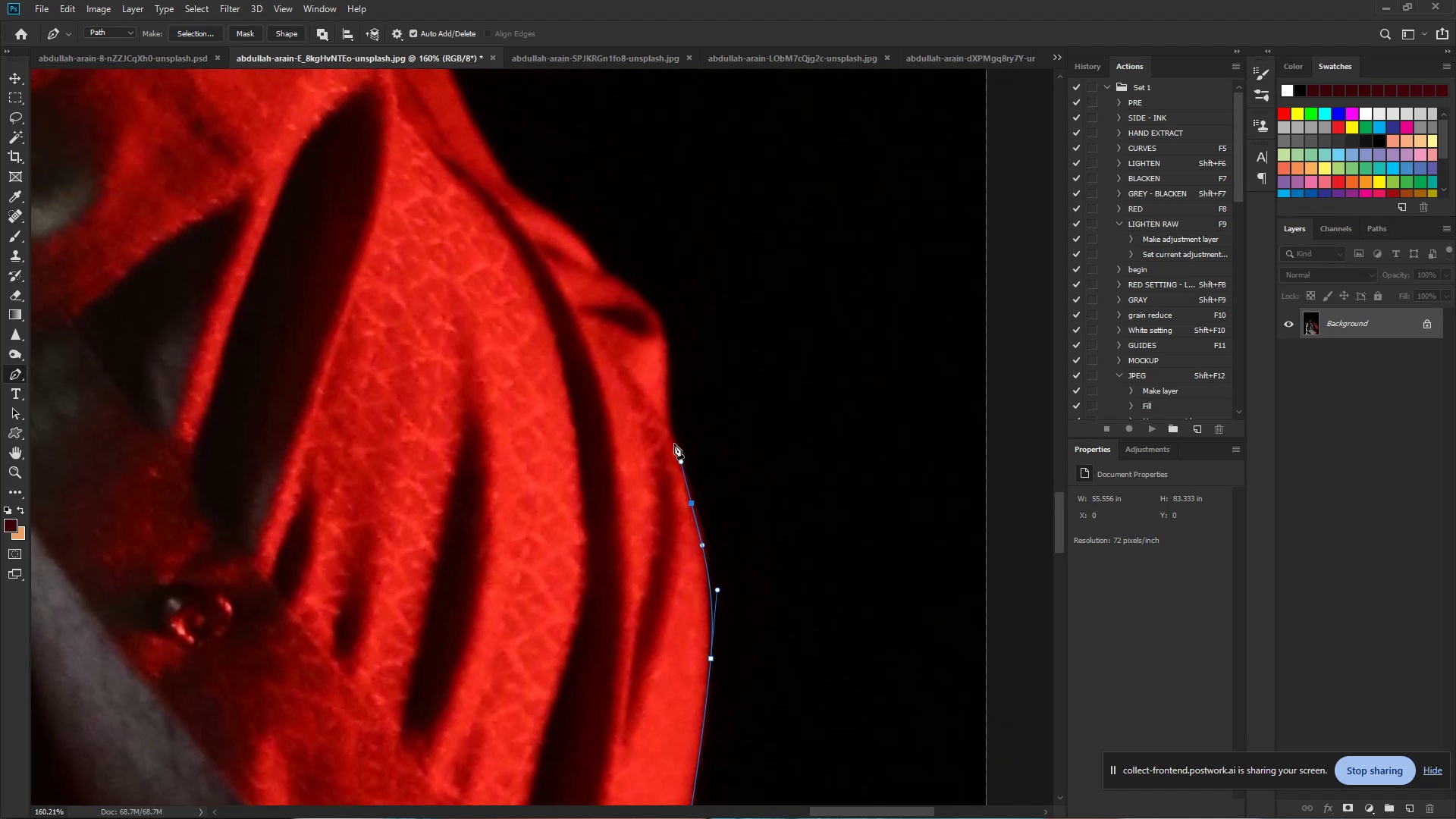 
left_click_drag(start_coordinate=[700, 196], to_coordinate=[681, 461])
 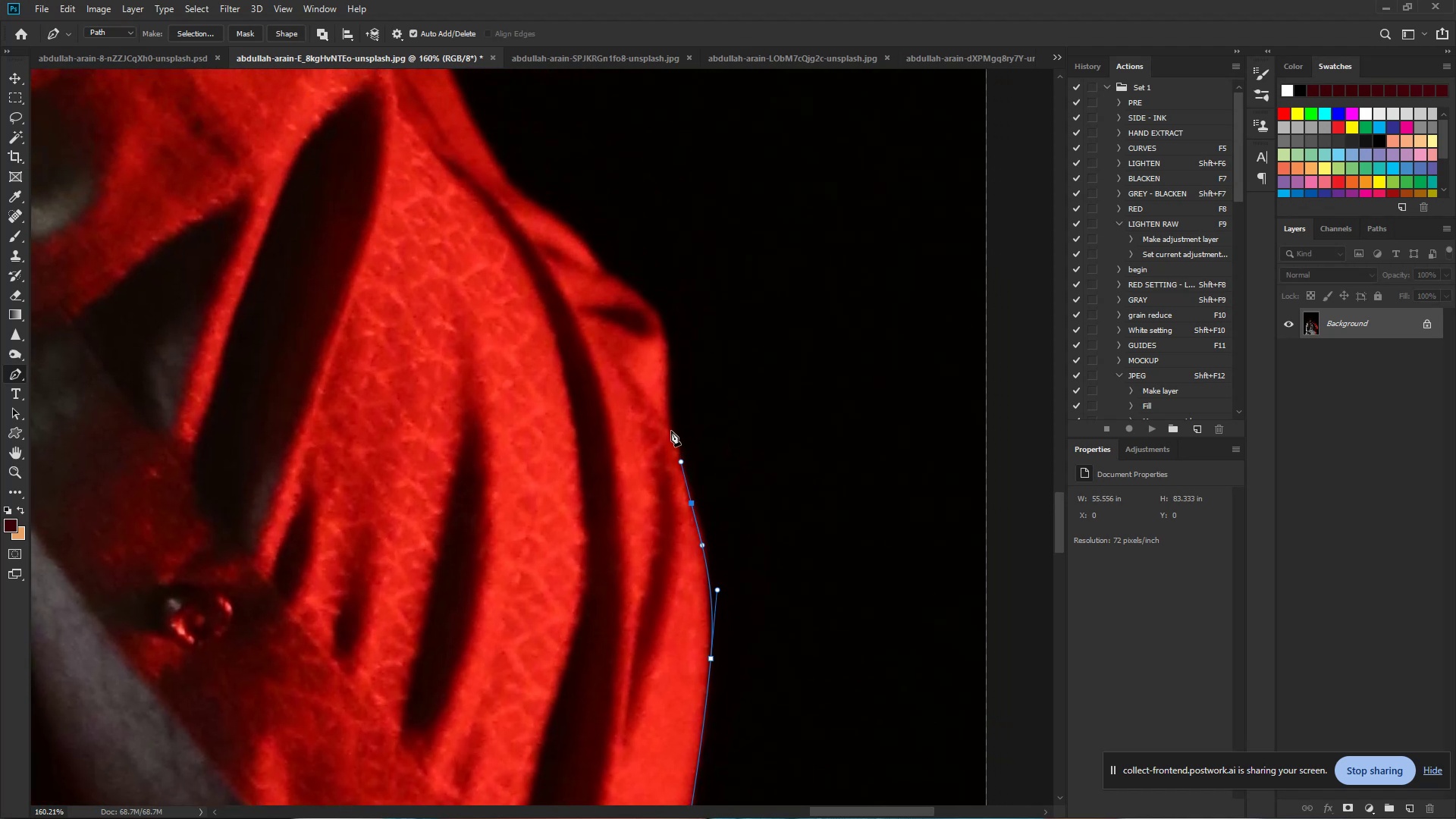 
left_click_drag(start_coordinate=[670, 425], to_coordinate=[670, 407])
 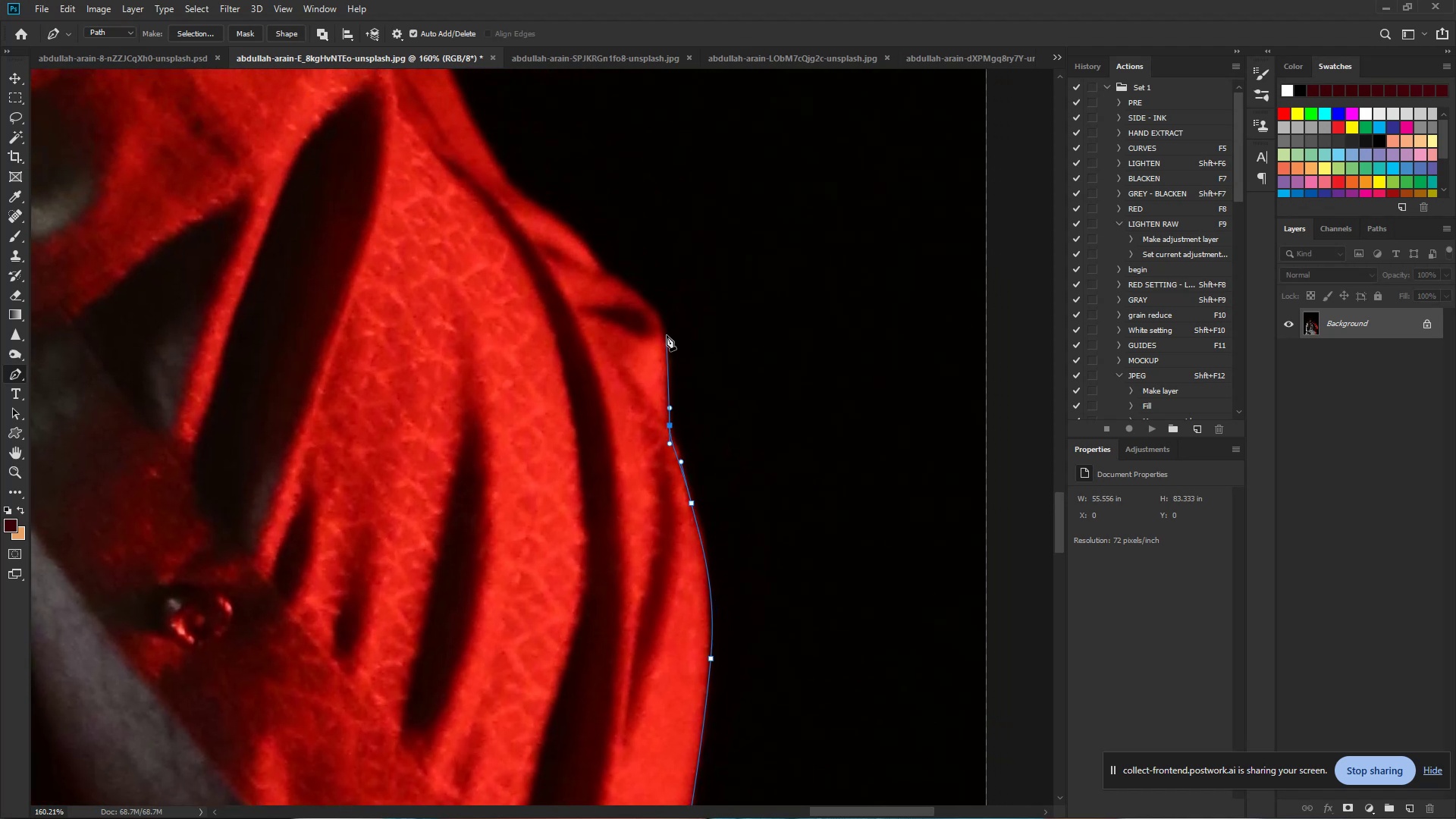 
left_click_drag(start_coordinate=[664, 332], to_coordinate=[659, 309])
 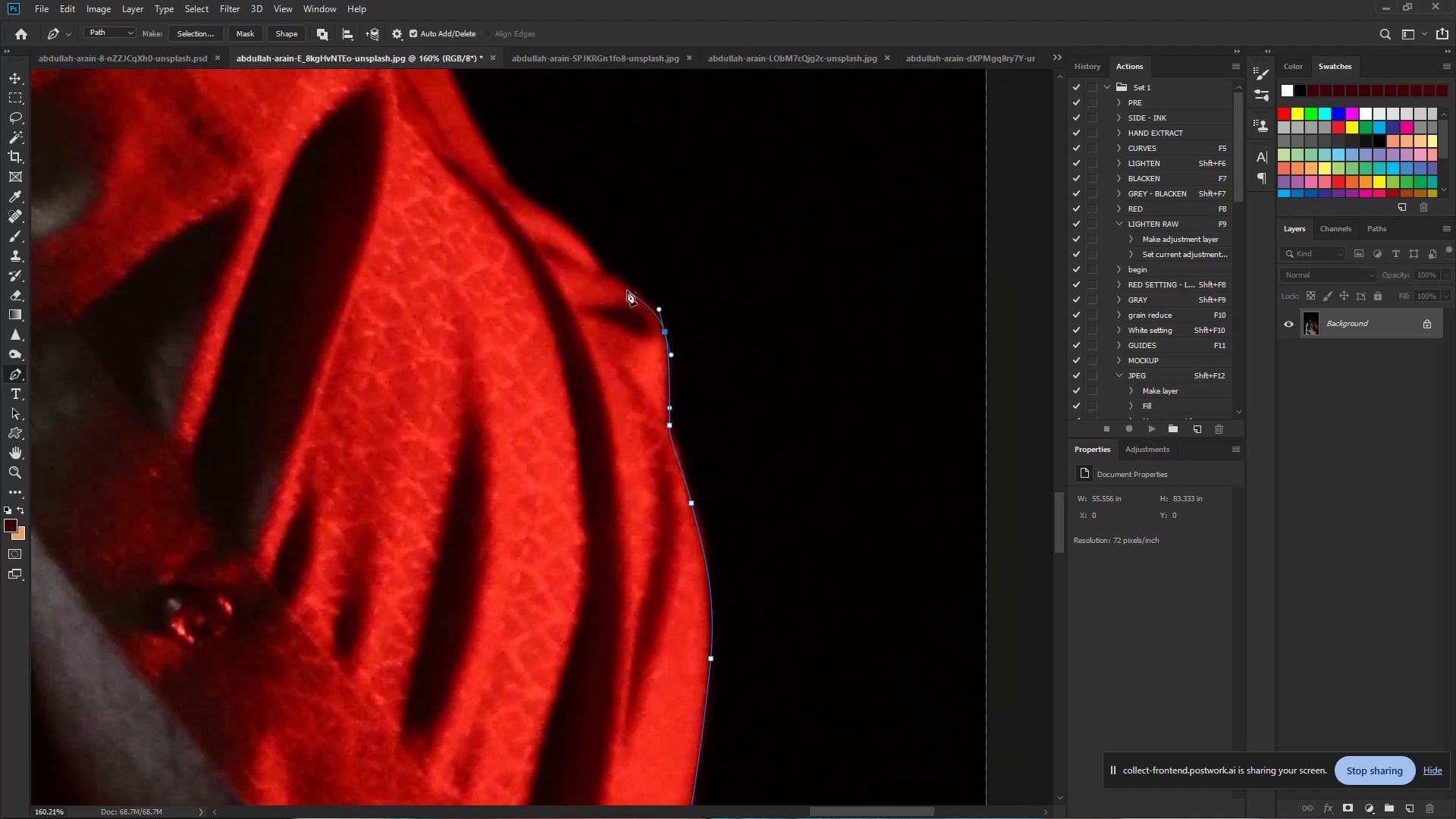 
left_click_drag(start_coordinate=[623, 284], to_coordinate=[610, 275])
 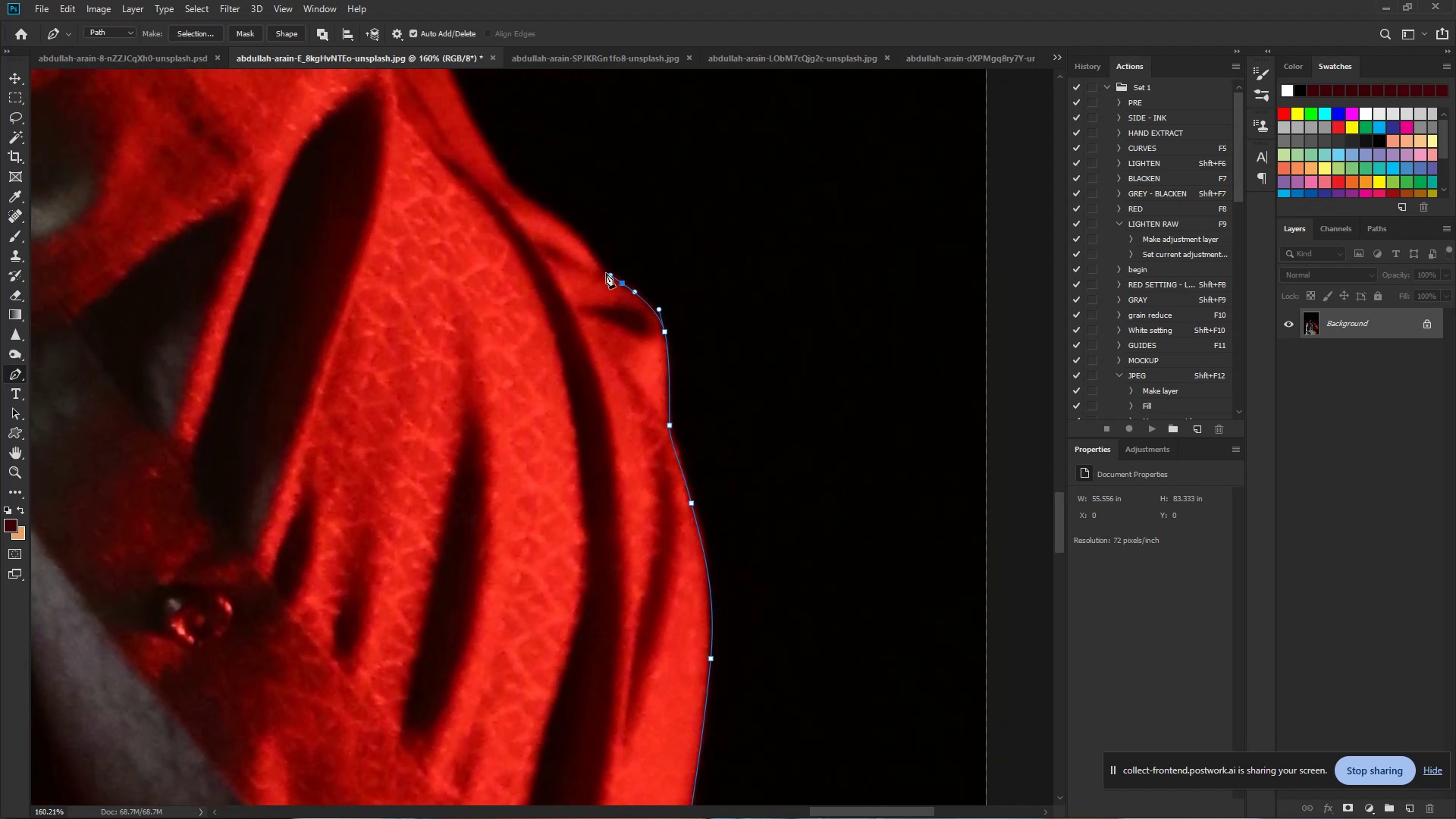 
left_click_drag(start_coordinate=[604, 271], to_coordinate=[601, 268])
 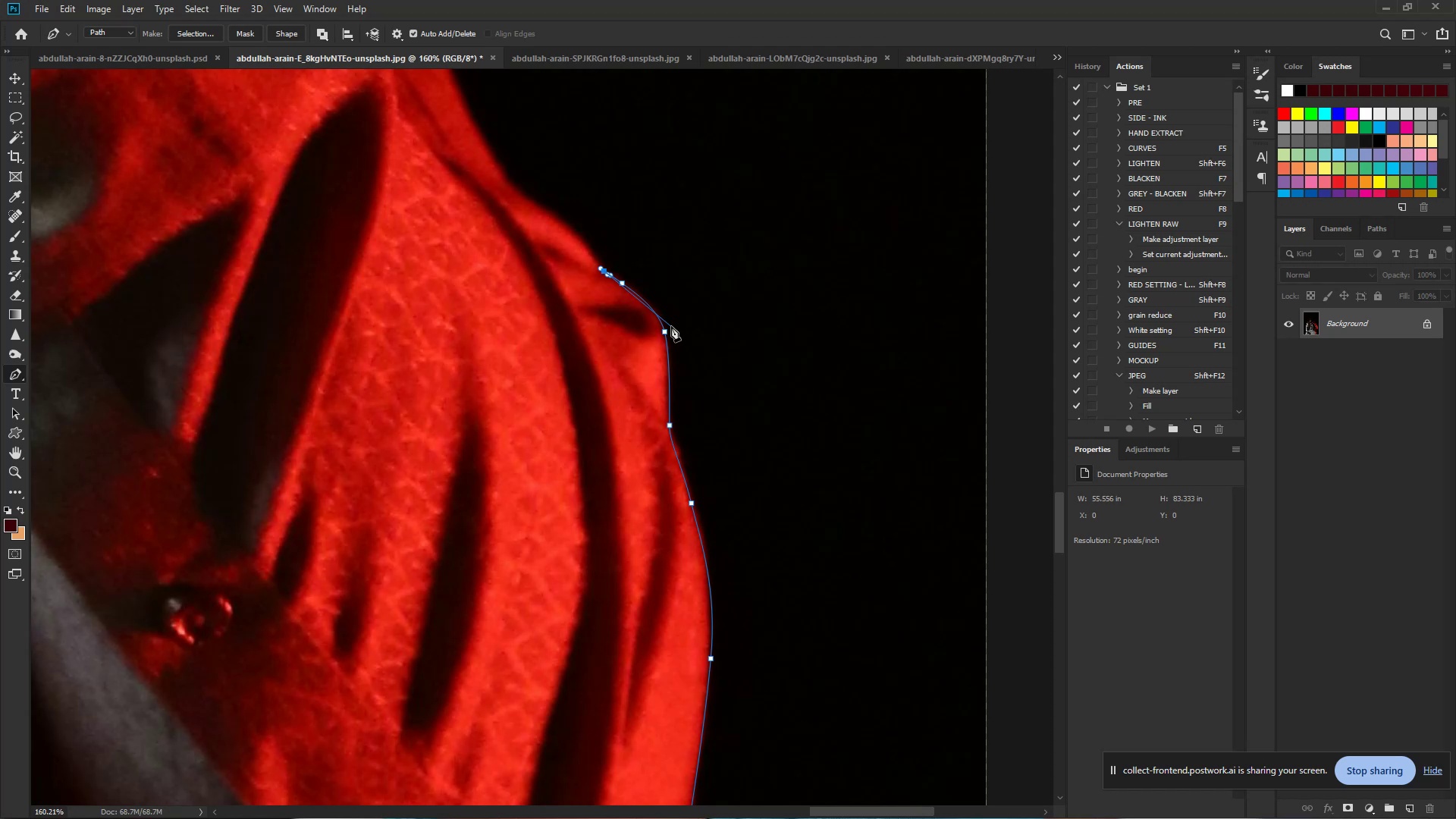 
wait(14.77)
 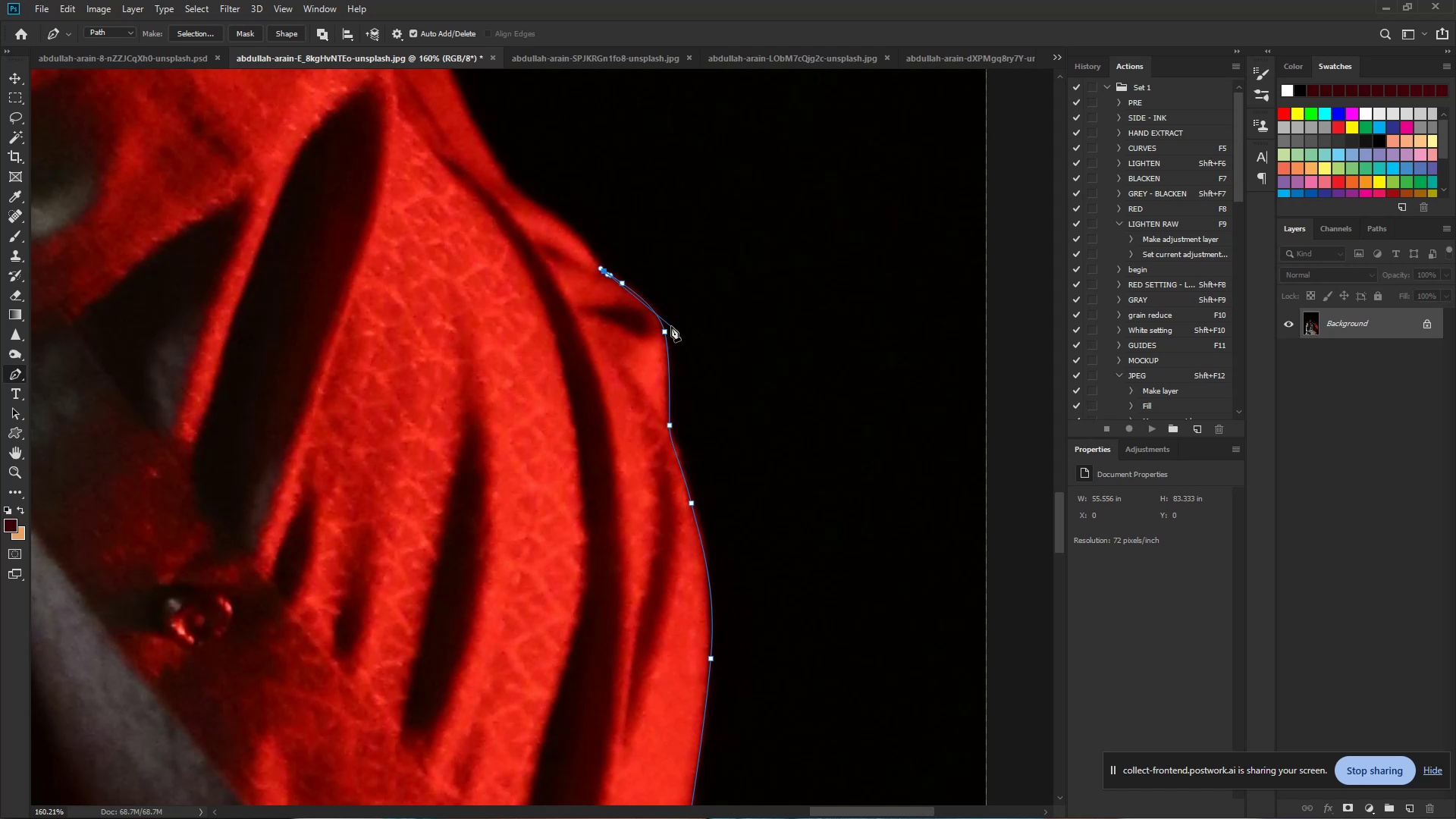 
left_click_drag(start_coordinate=[560, 222], to_coordinate=[538, 206])
 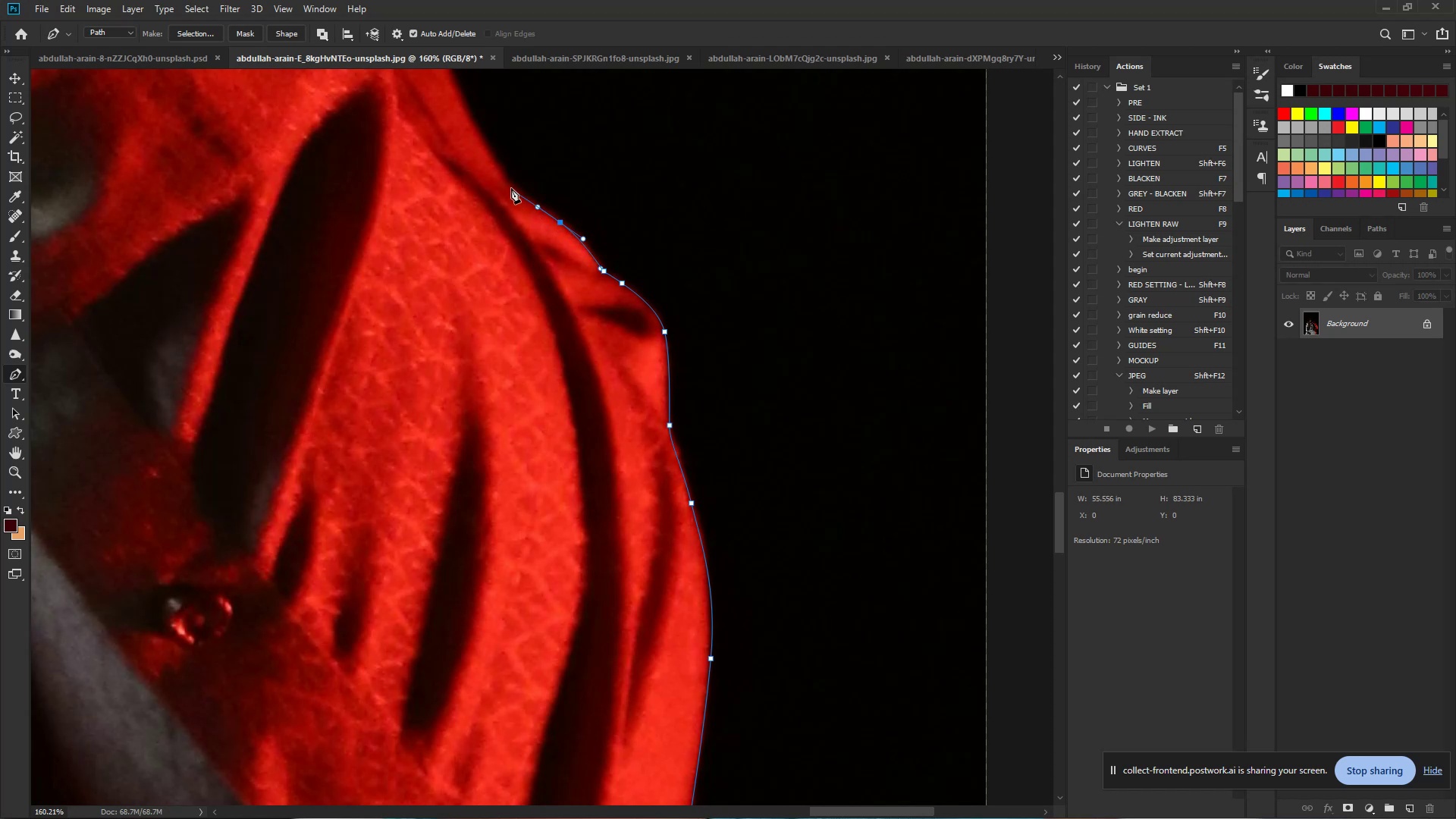 
left_click_drag(start_coordinate=[509, 183], to_coordinate=[500, 168])
 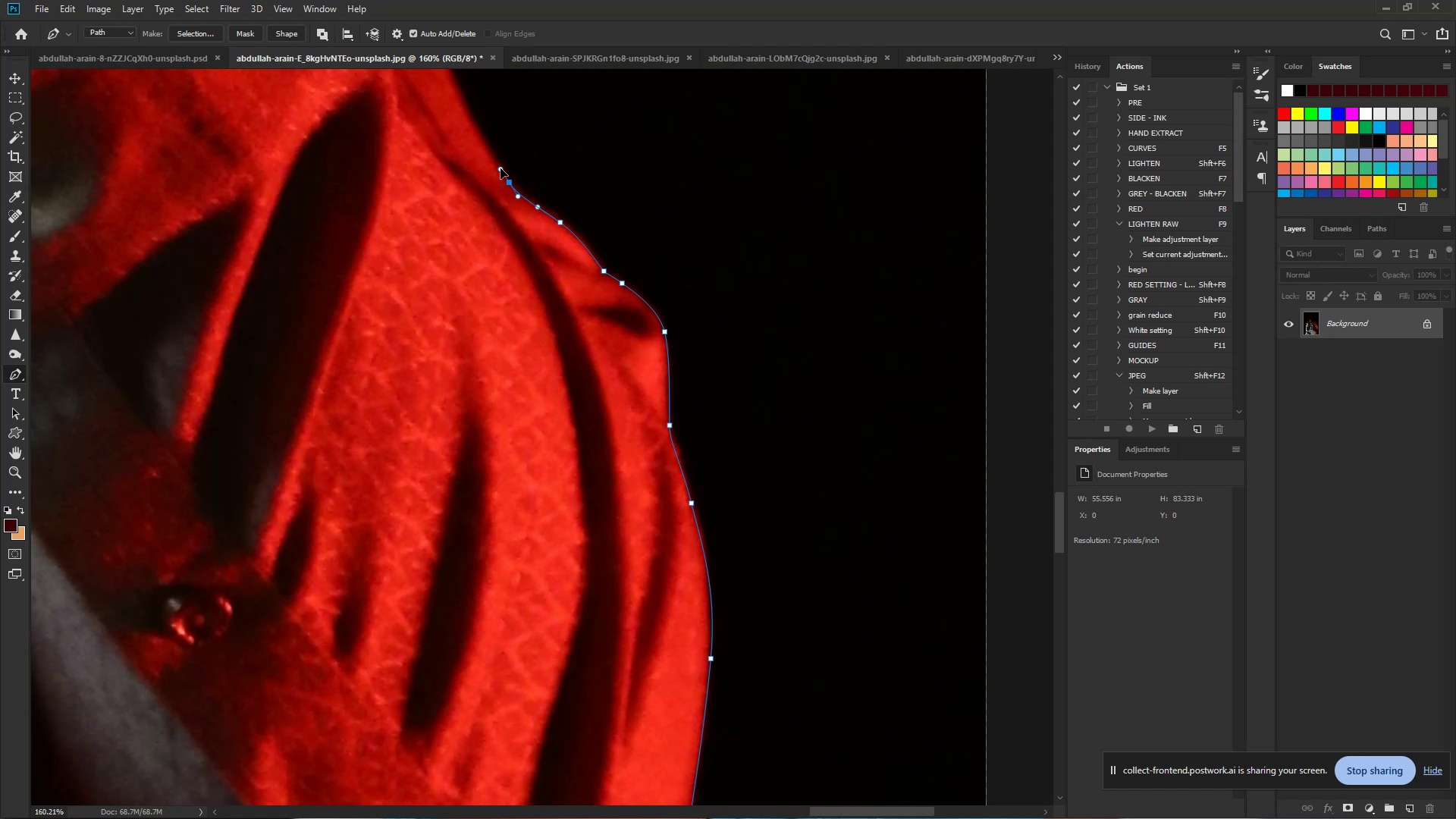 
hold_key(key=Space, duration=1.06)
 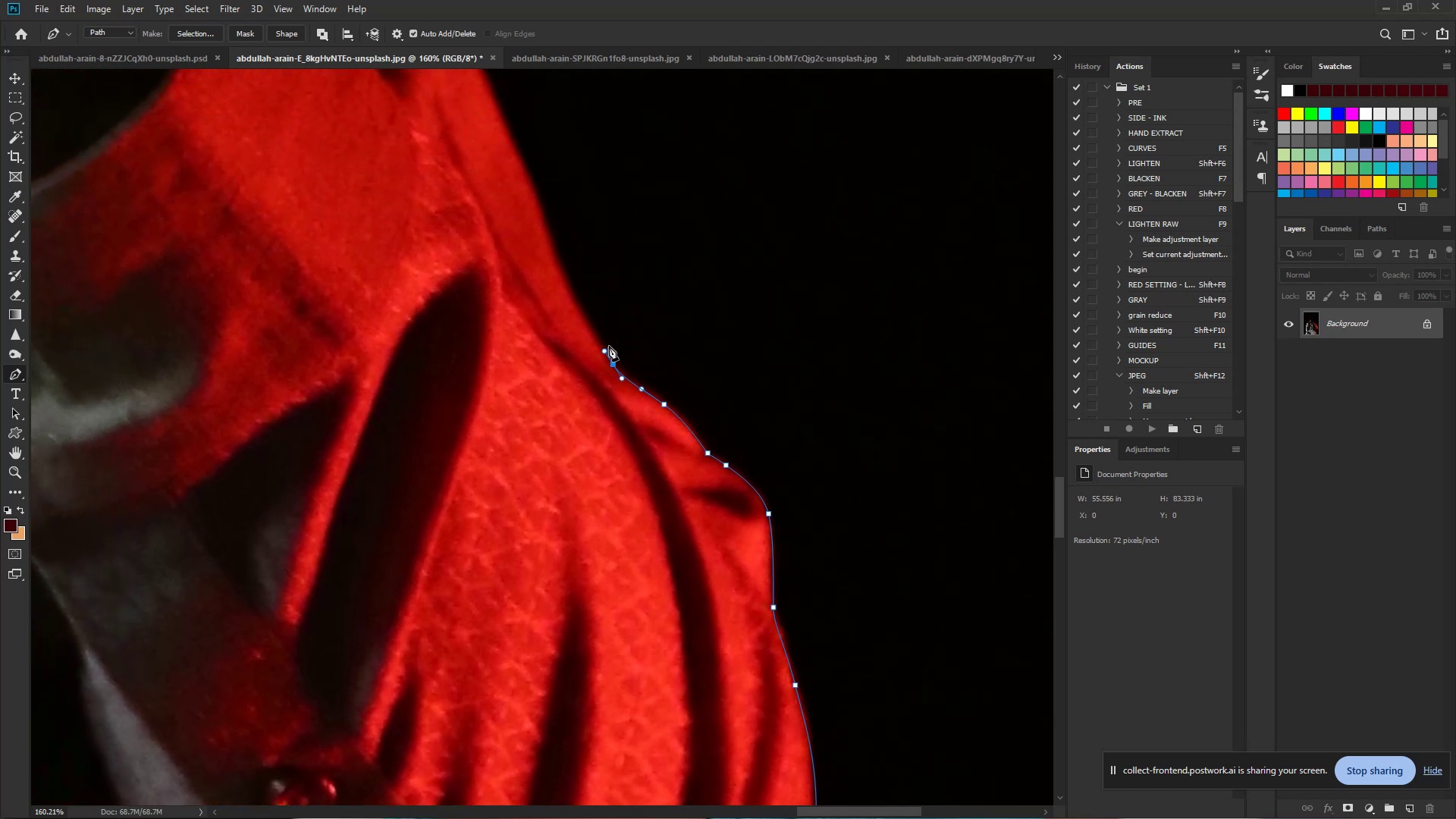 
left_click_drag(start_coordinate=[500, 168], to_coordinate=[604, 350])
 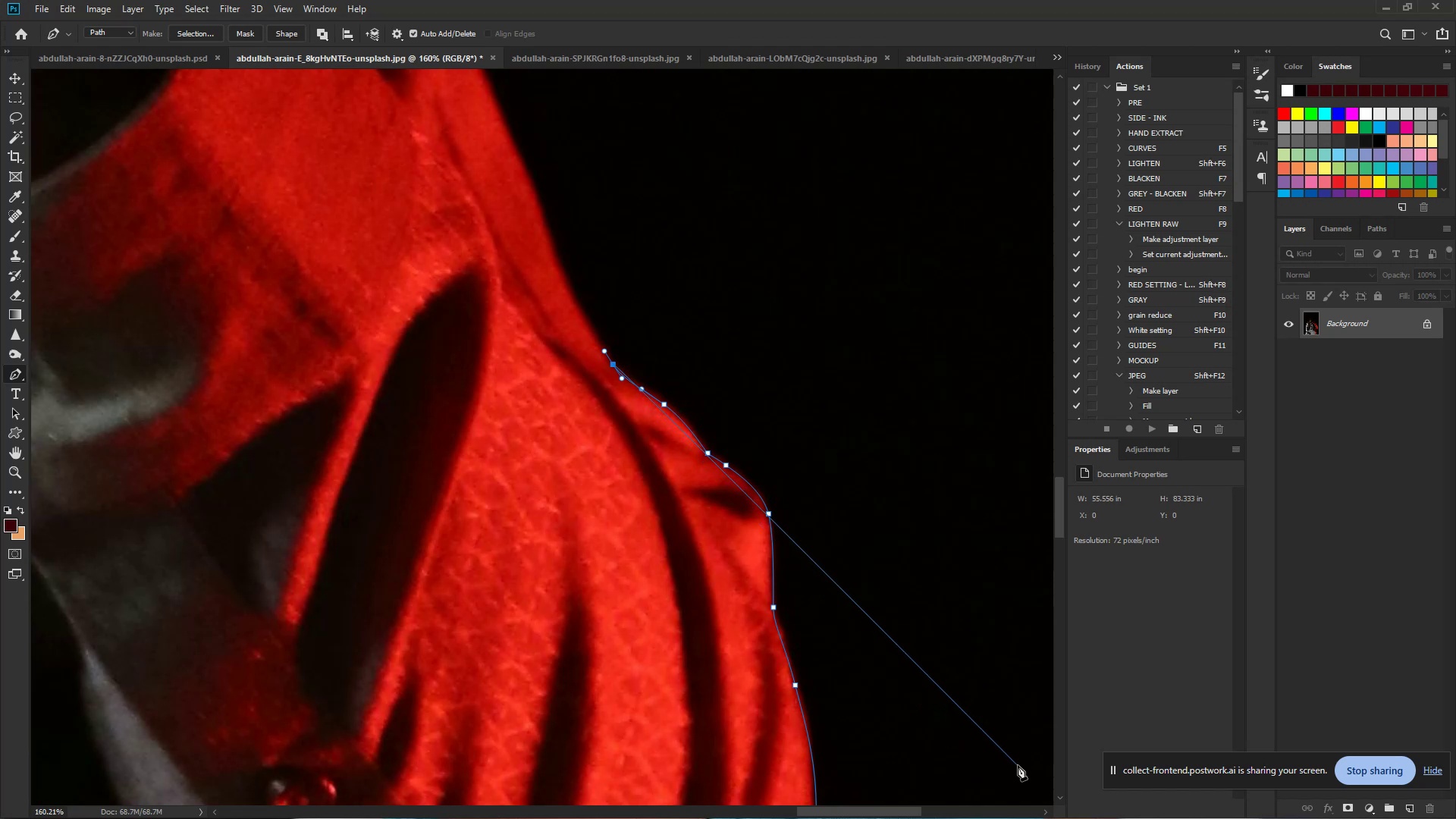 
wait(51.81)
 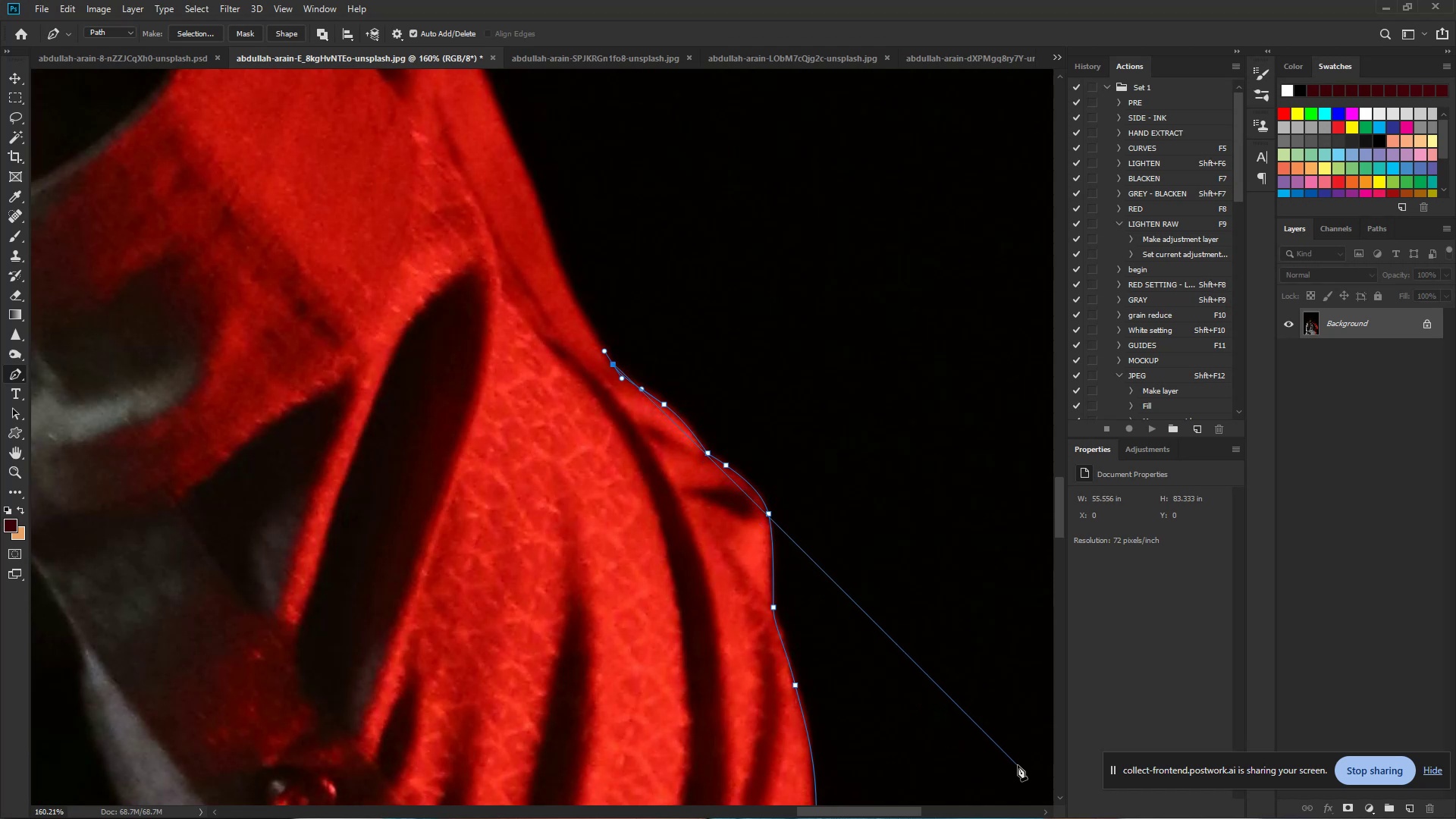 
hold_key(key=Space, duration=1.02)
 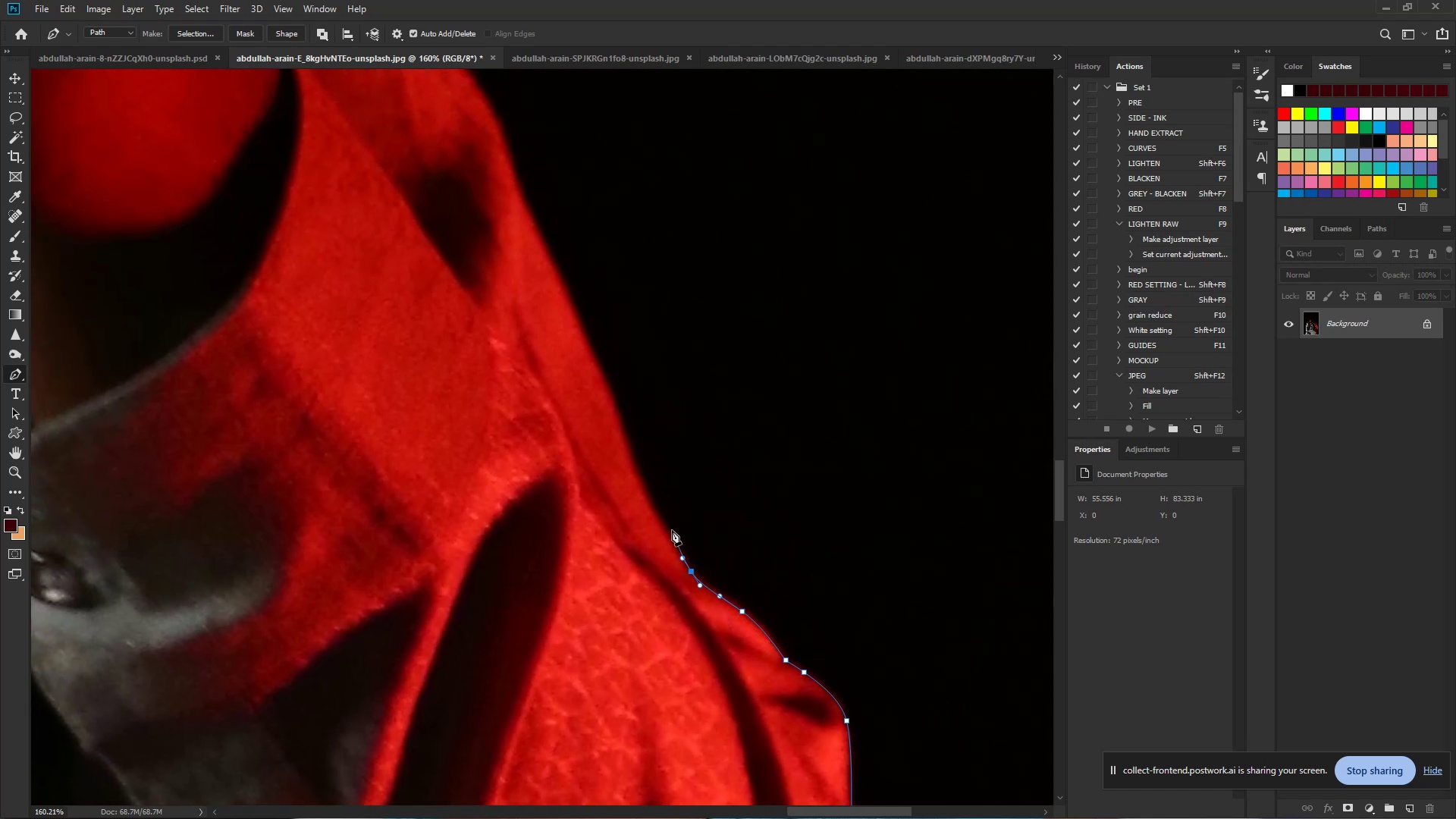 
left_click_drag(start_coordinate=[590, 327], to_coordinate=[668, 534])
 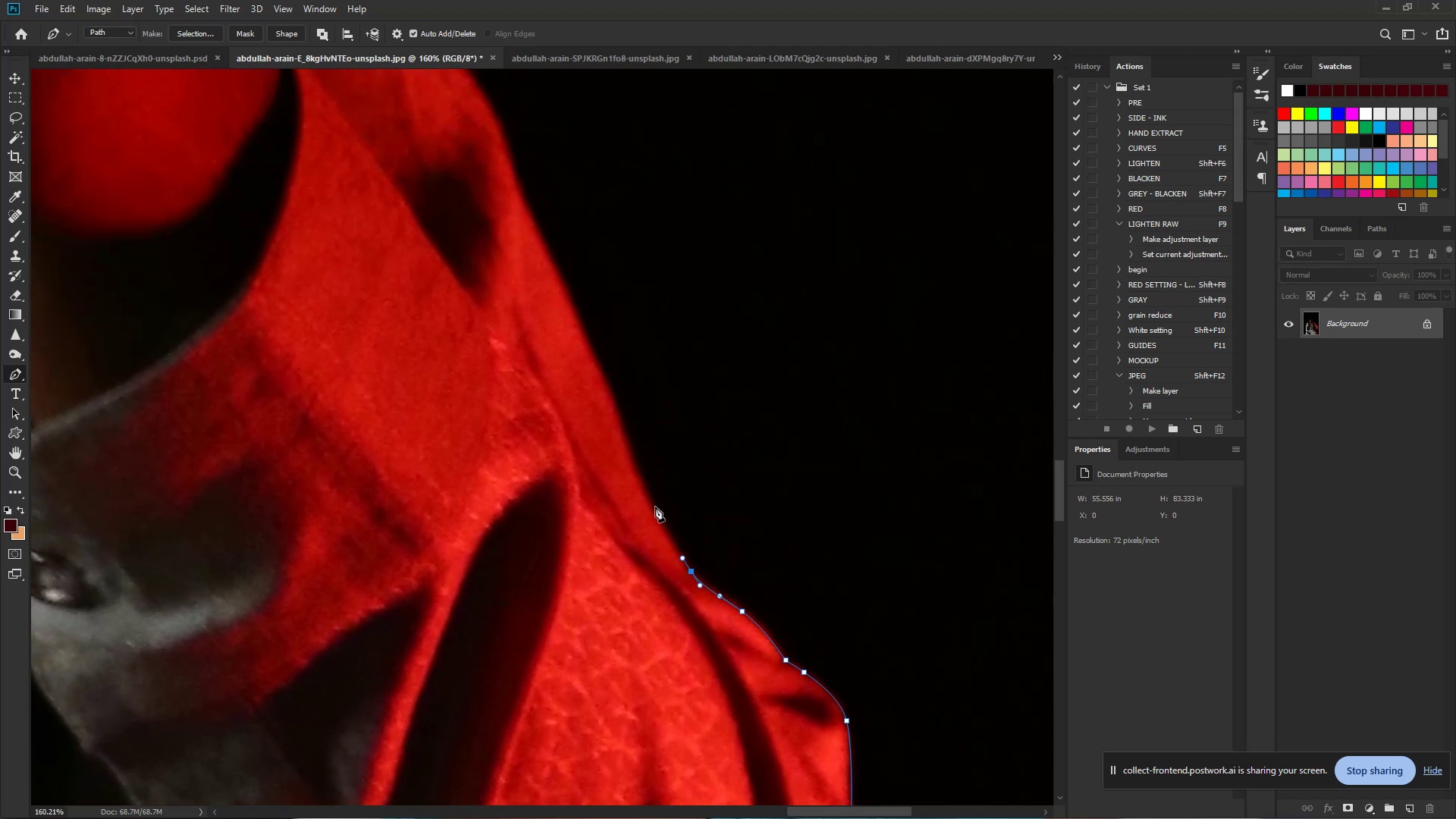 
left_click_drag(start_coordinate=[653, 504], to_coordinate=[639, 478])
 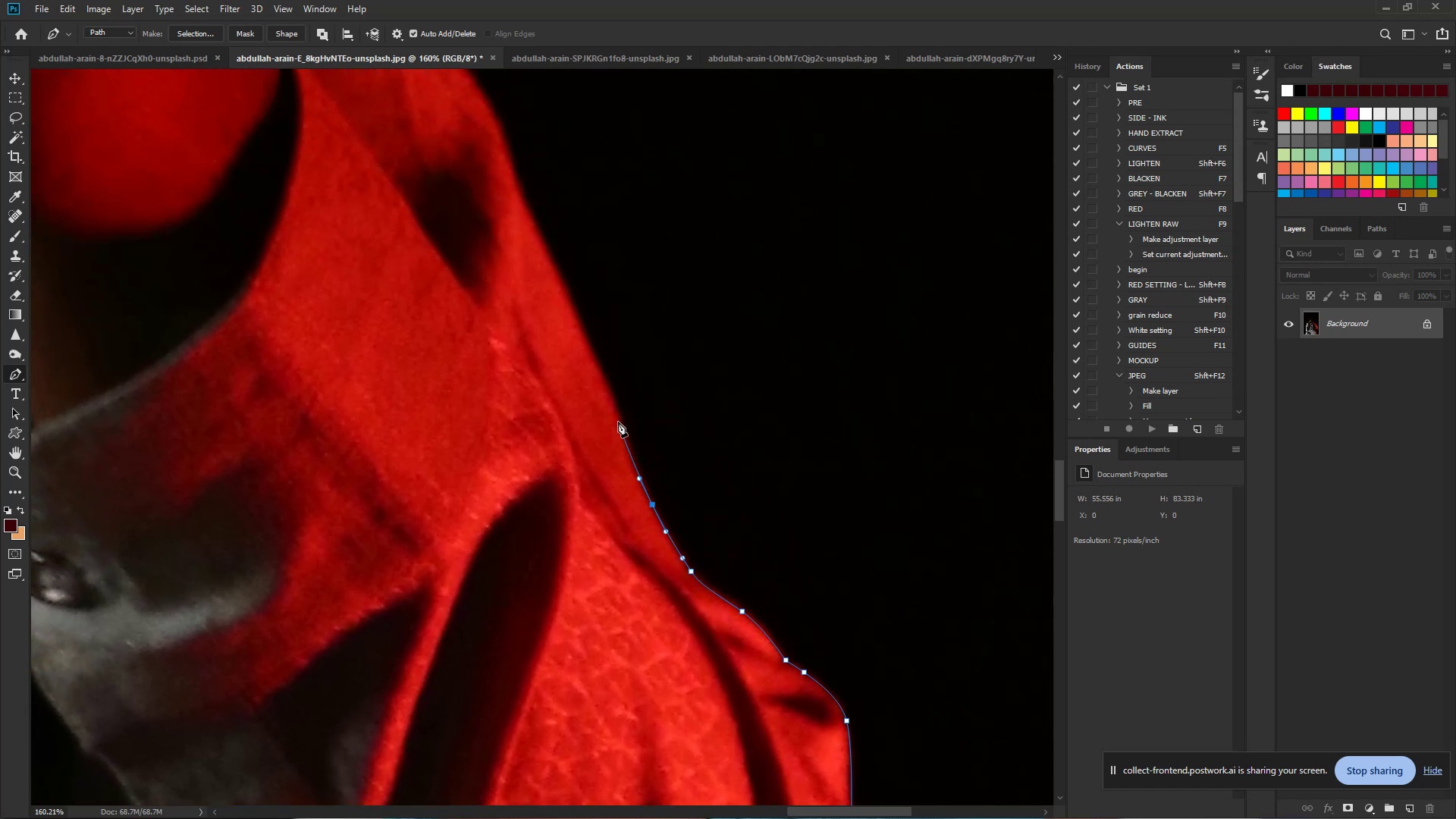 
left_click_drag(start_coordinate=[617, 414], to_coordinate=[603, 379])
 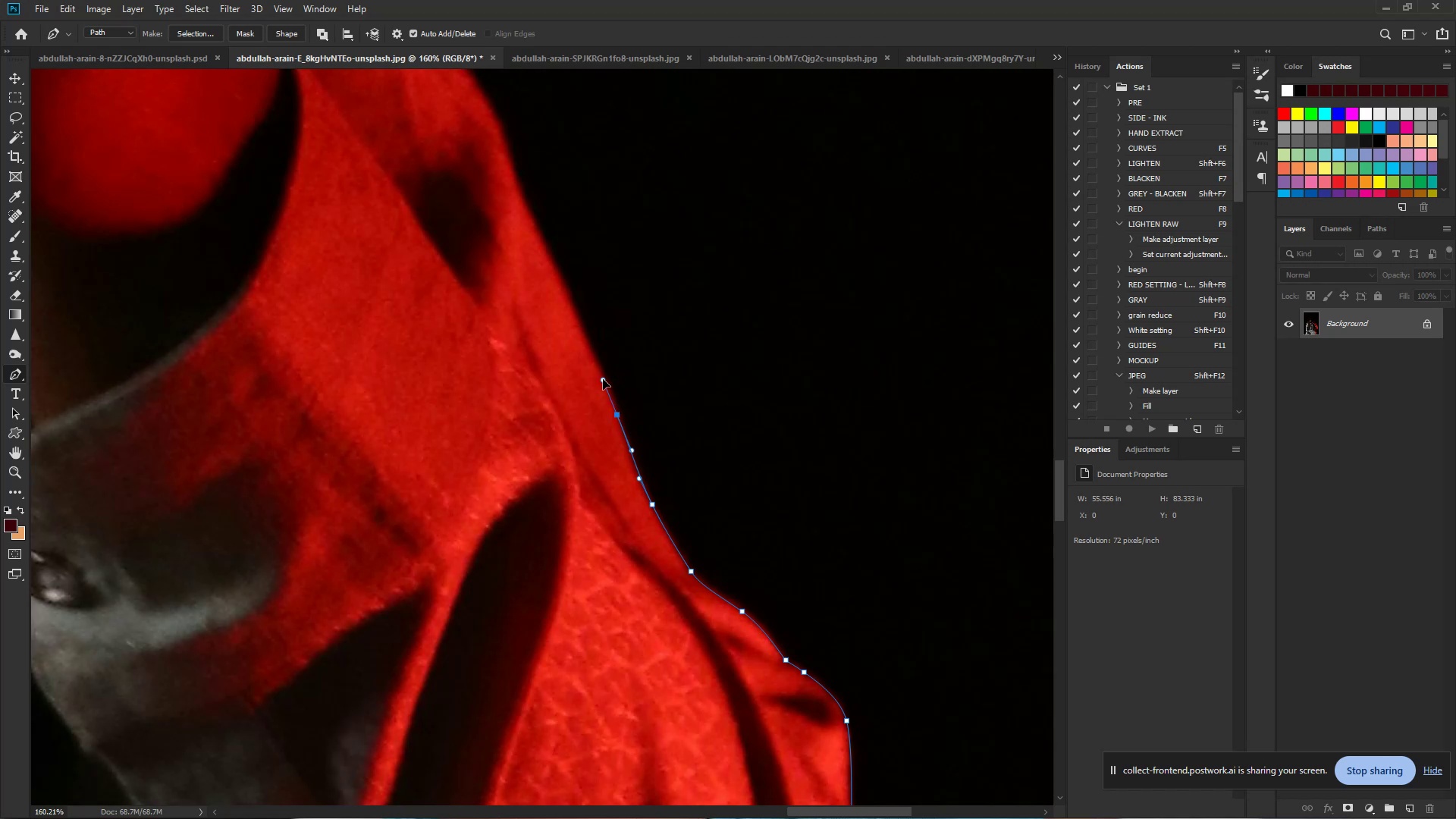 
hold_key(key=Space, duration=1.06)
 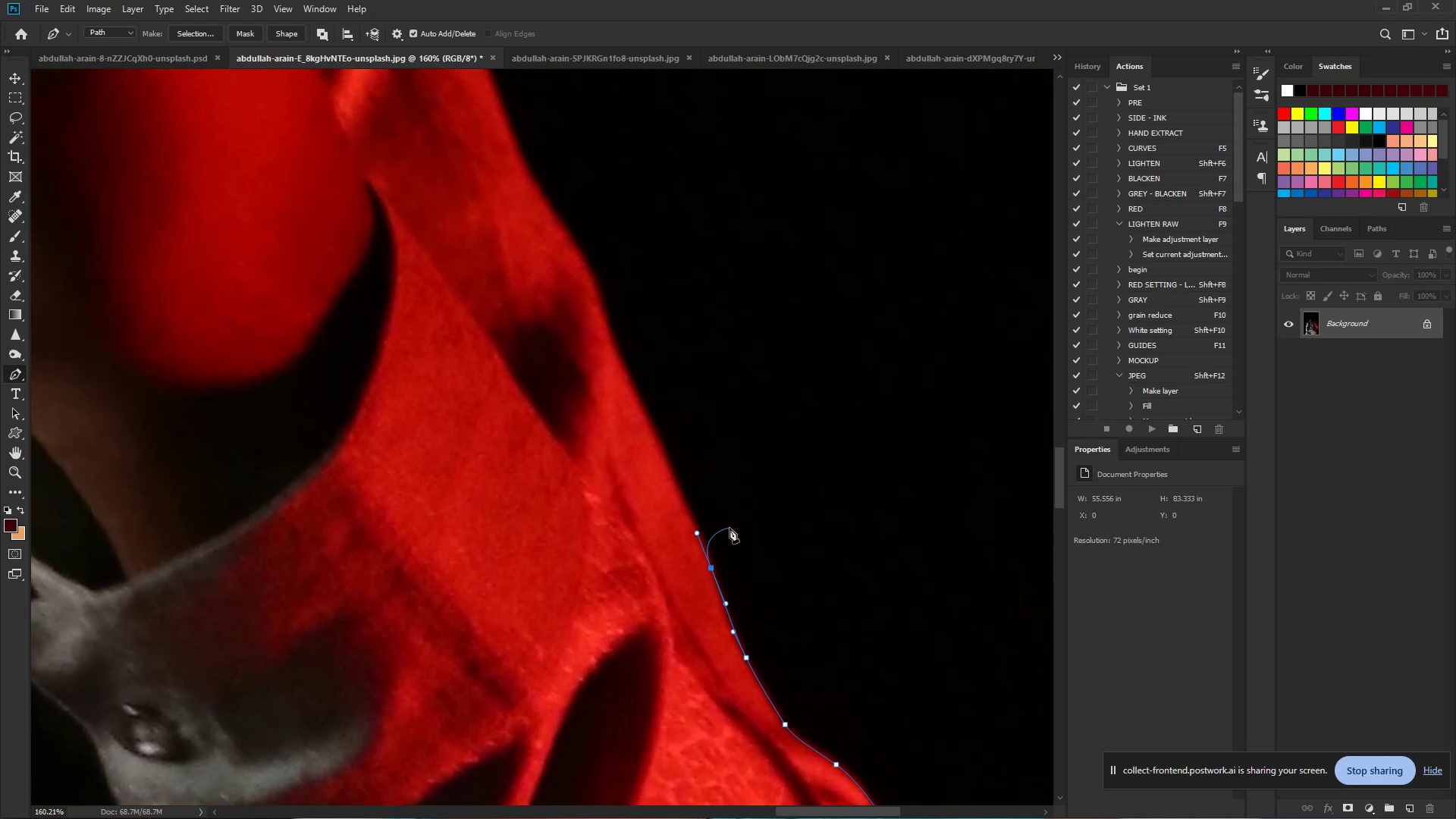 
left_click_drag(start_coordinate=[600, 376], to_coordinate=[694, 529])
 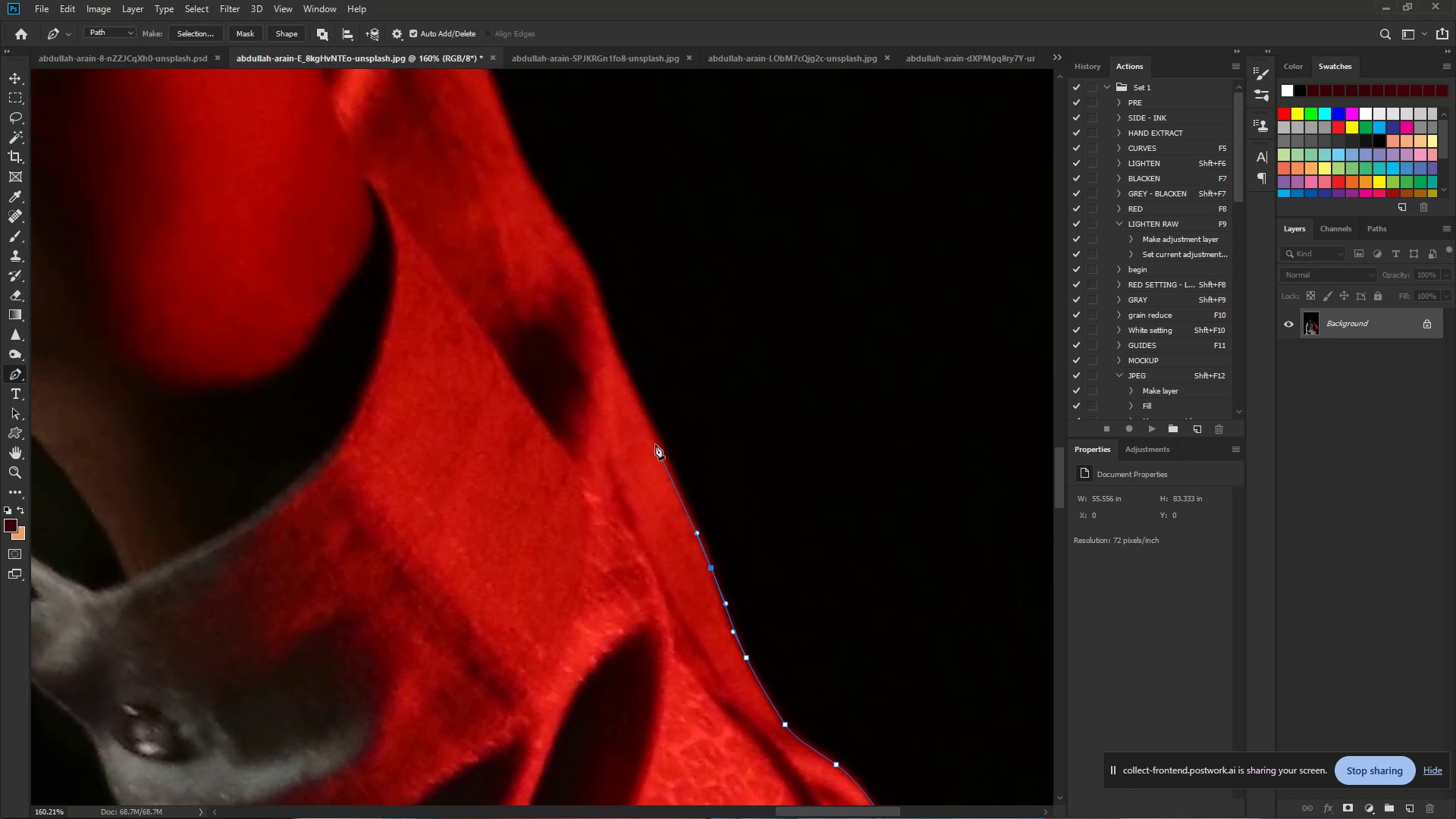 
left_click_drag(start_coordinate=[654, 427], to_coordinate=[639, 397])
 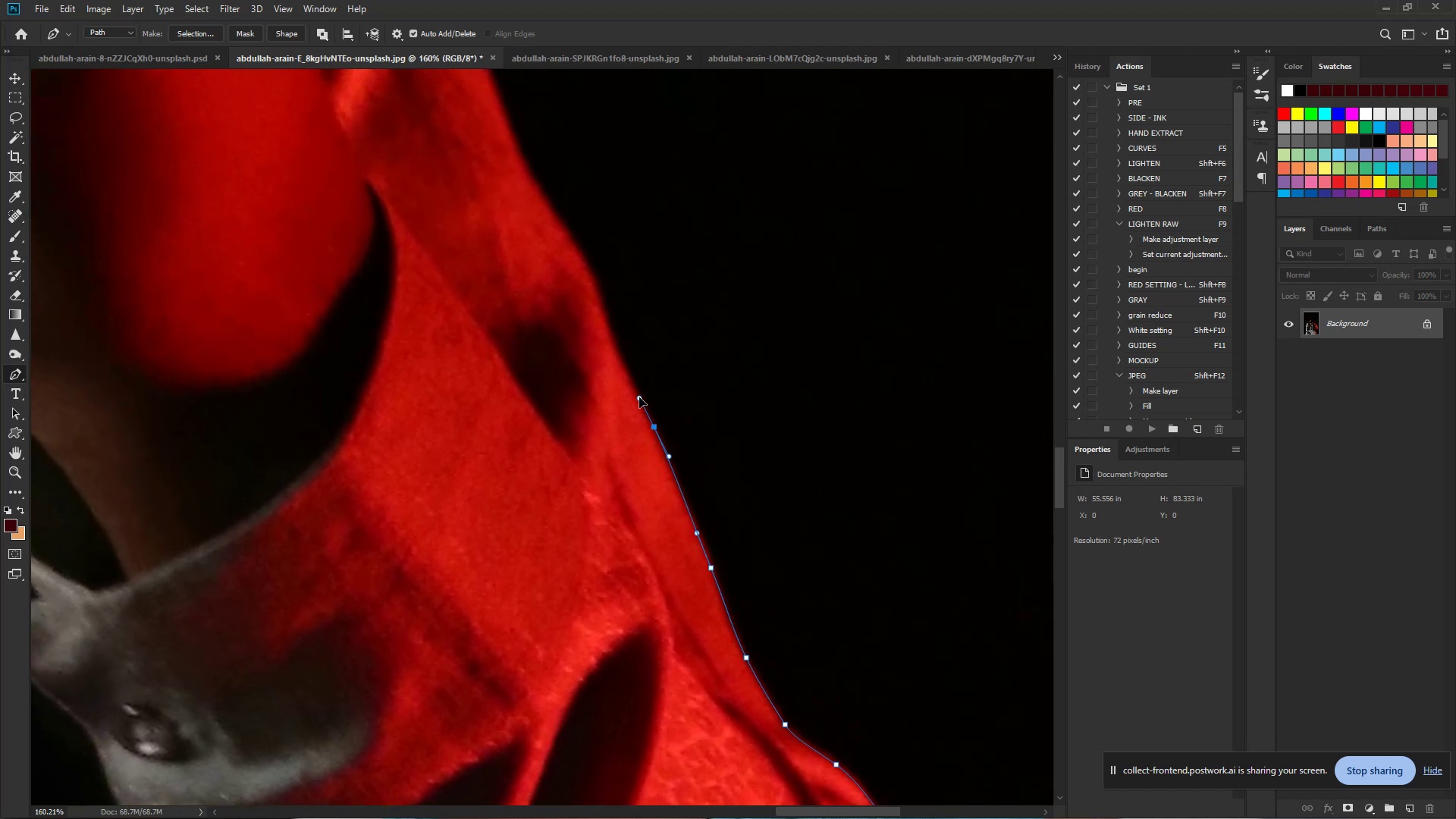 
hold_key(key=Space, duration=1.16)
 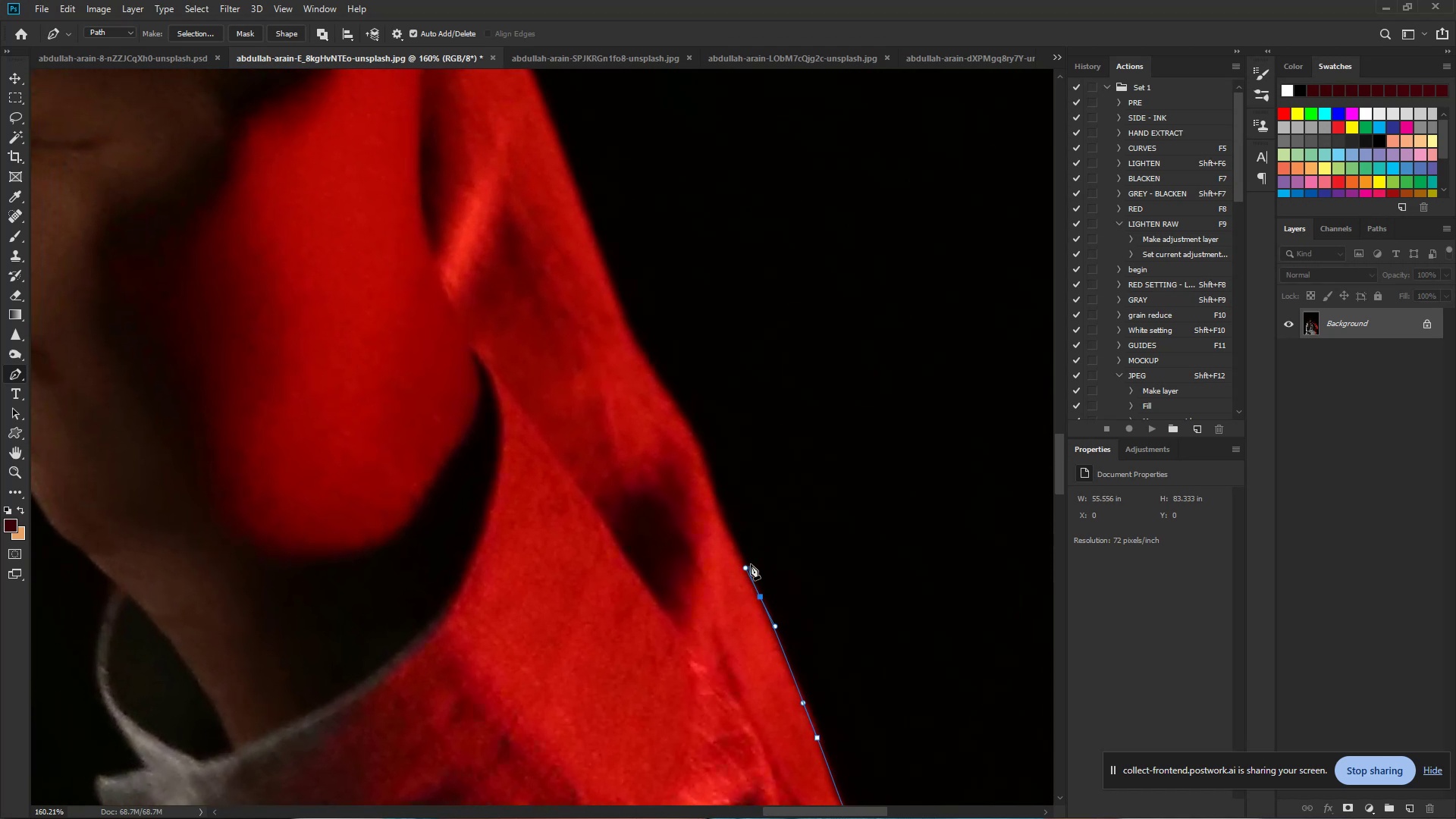 
left_click_drag(start_coordinate=[639, 397], to_coordinate=[745, 567])
 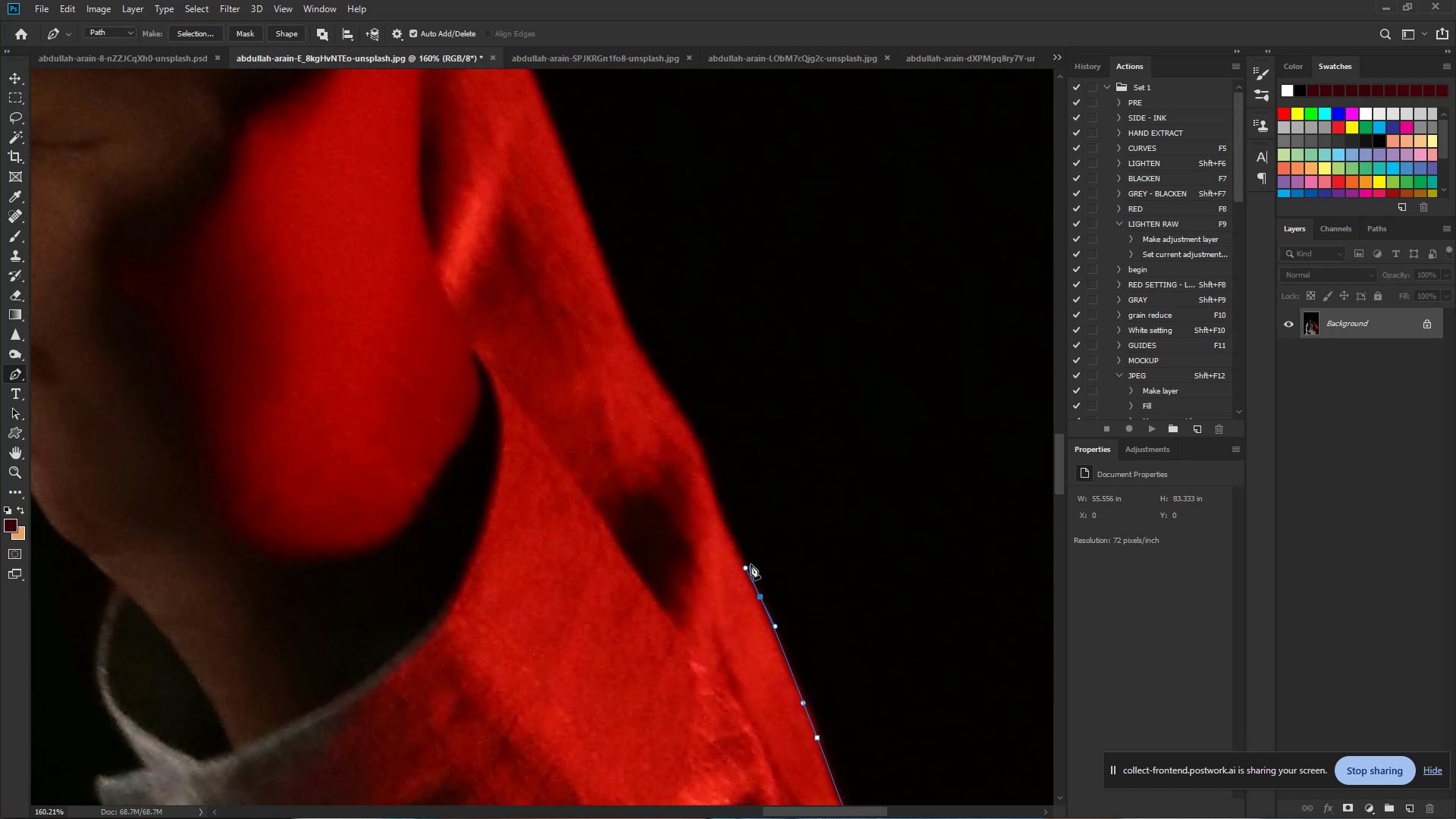 
wait(6.54)
 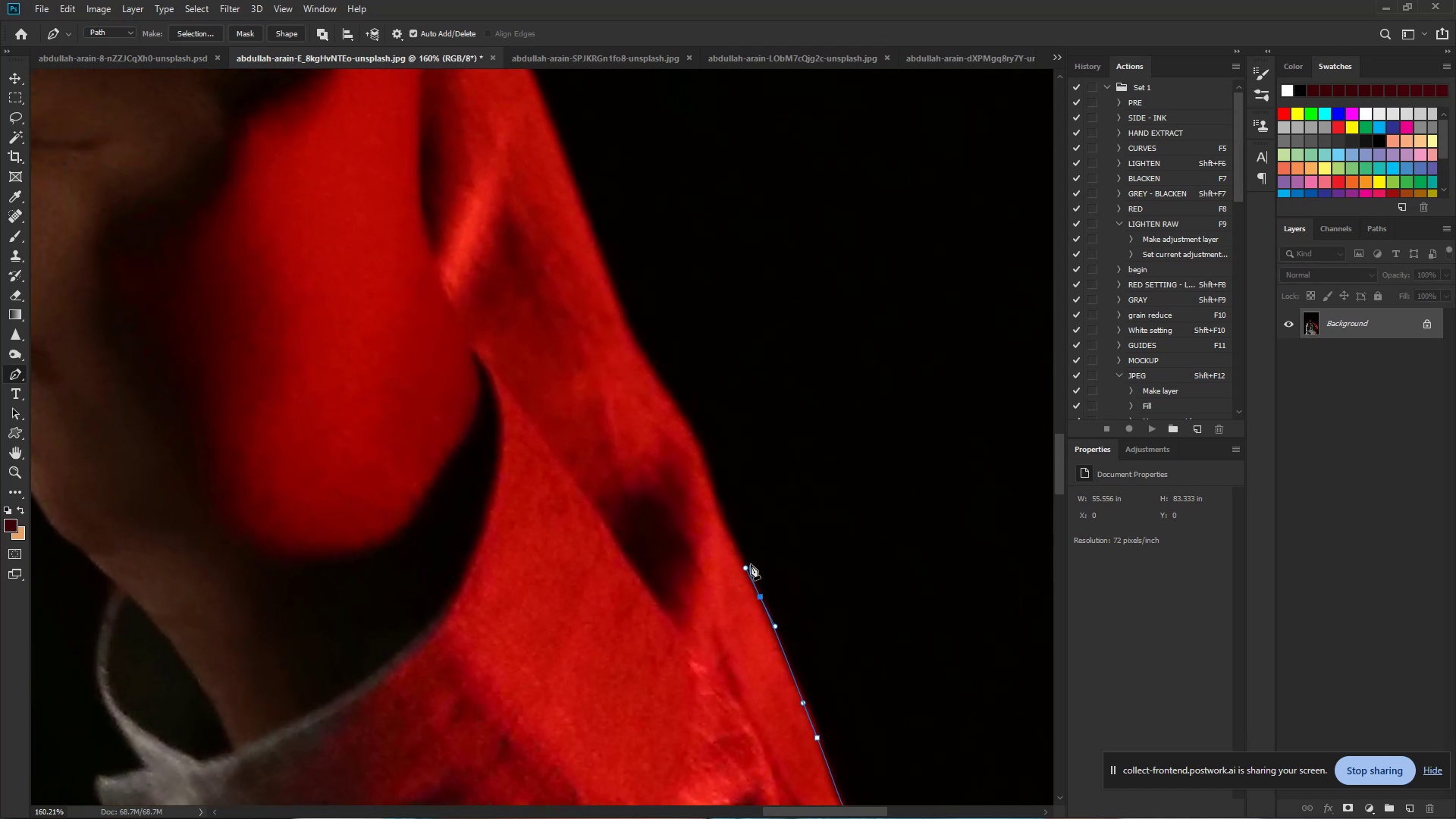 
left_click_drag(start_coordinate=[712, 491], to_coordinate=[709, 484])
 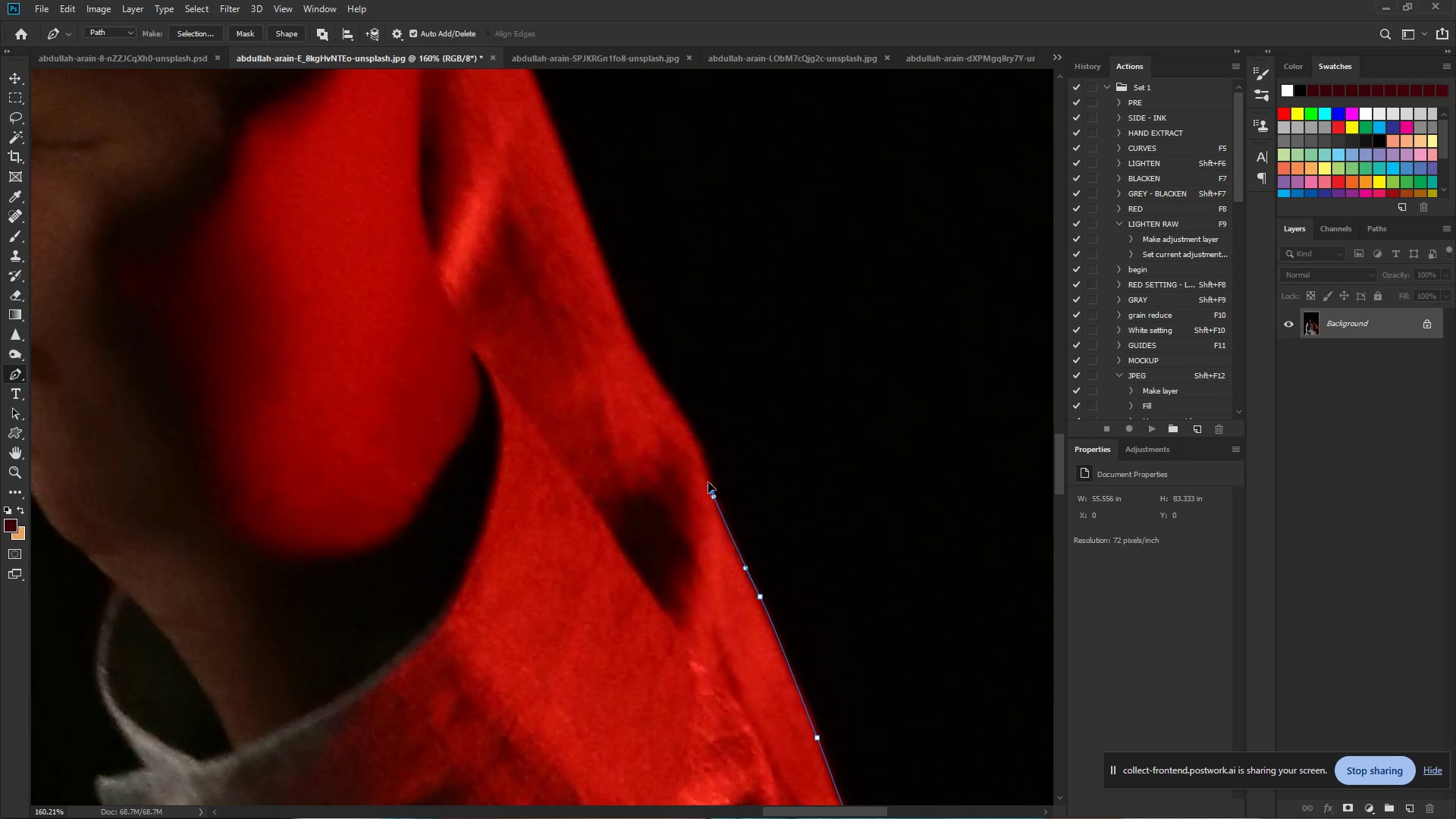 
left_click_drag(start_coordinate=[704, 475], to_coordinate=[699, 451])
 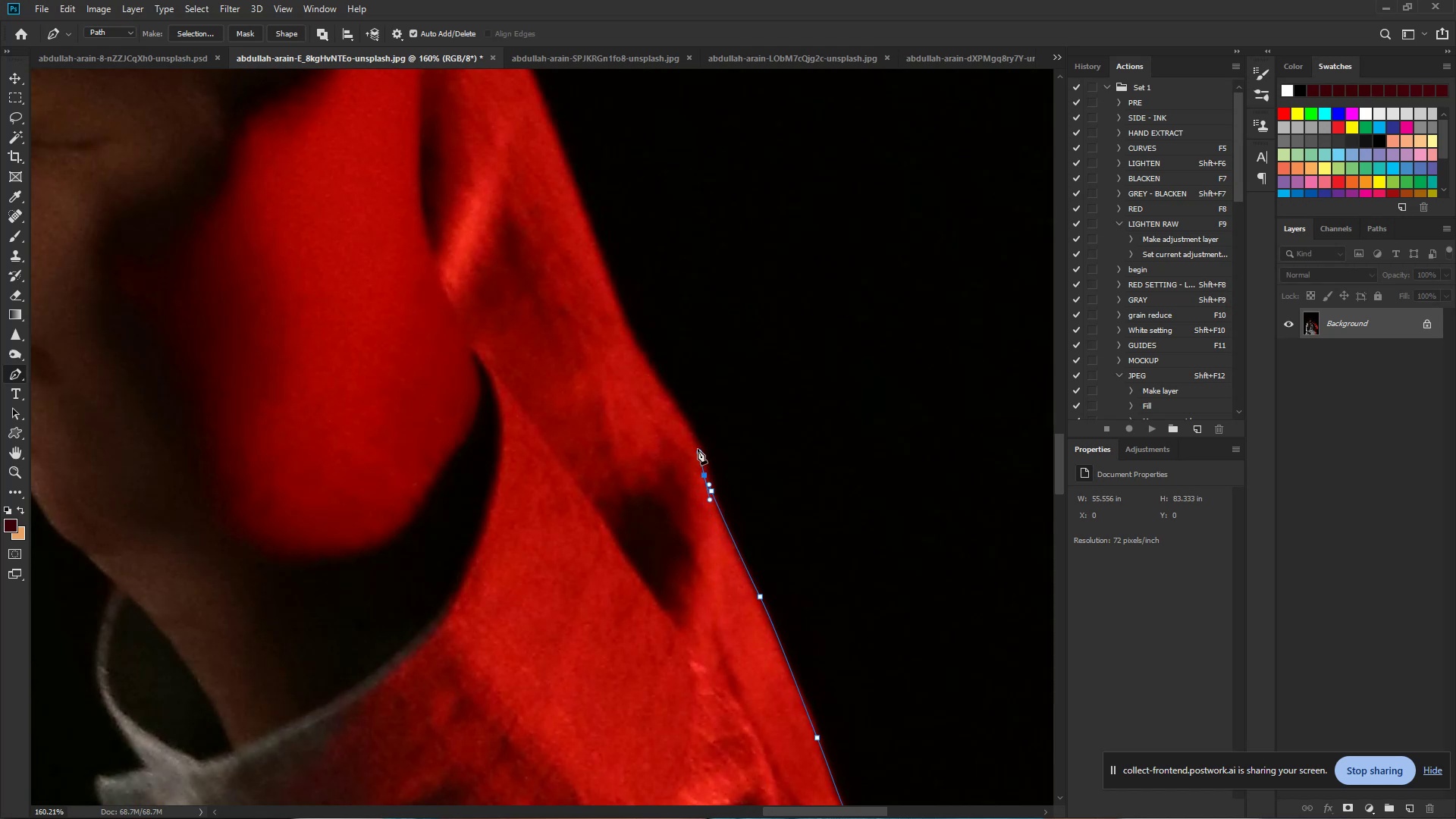 
key(Control+Z)
 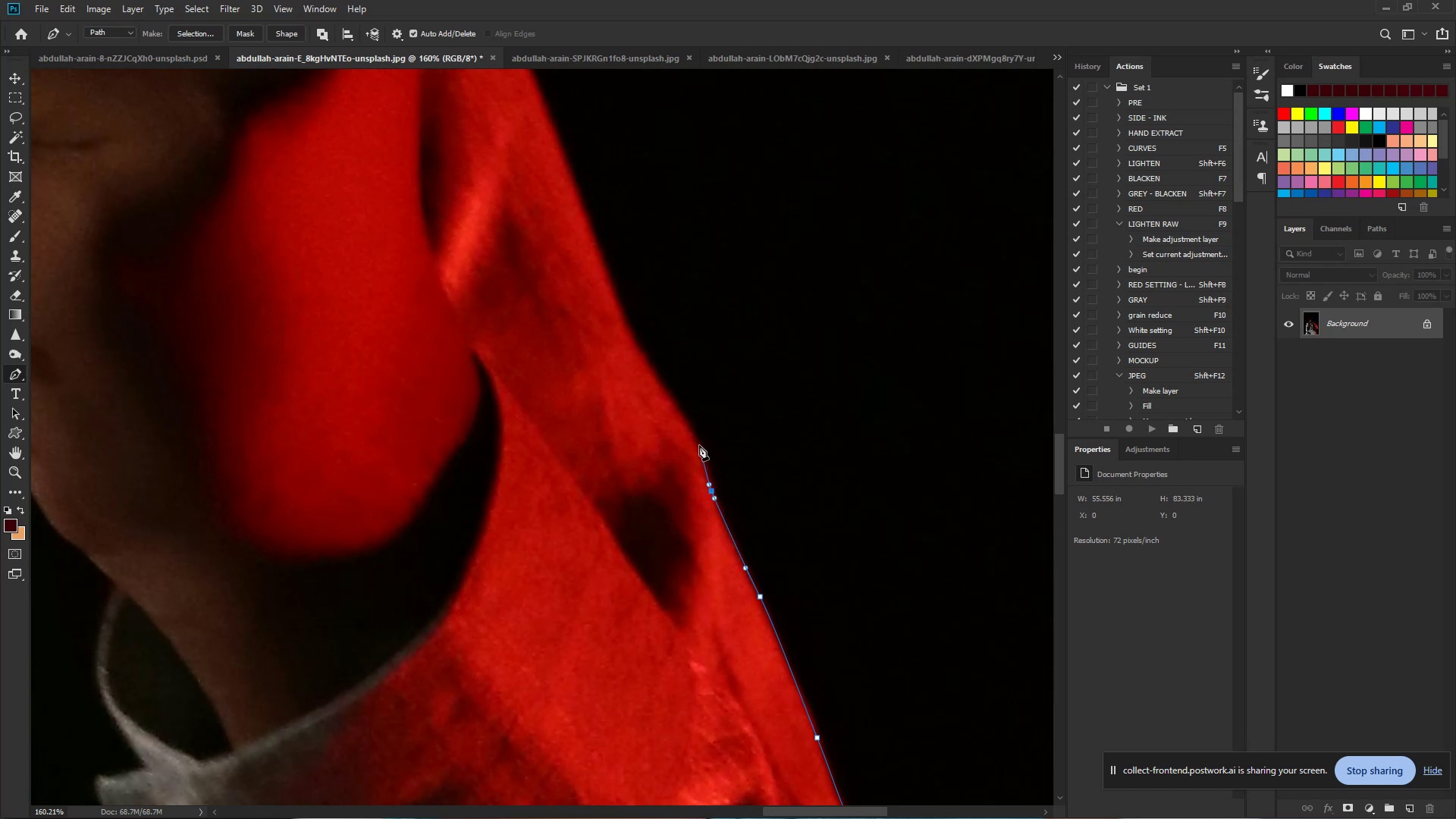 
left_click_drag(start_coordinate=[691, 432], to_coordinate=[675, 404])
 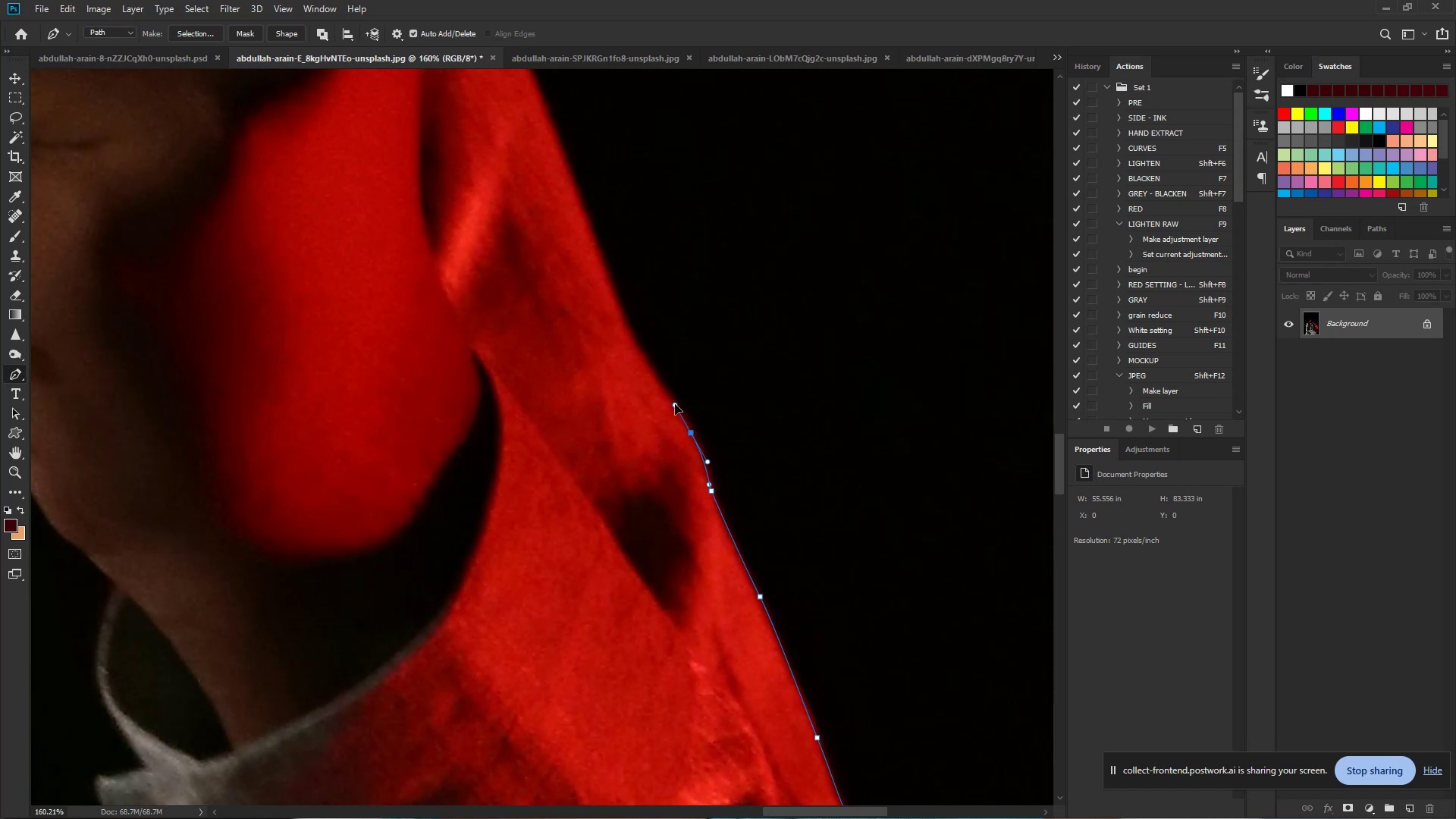 
hold_key(key=Space, duration=0.69)
 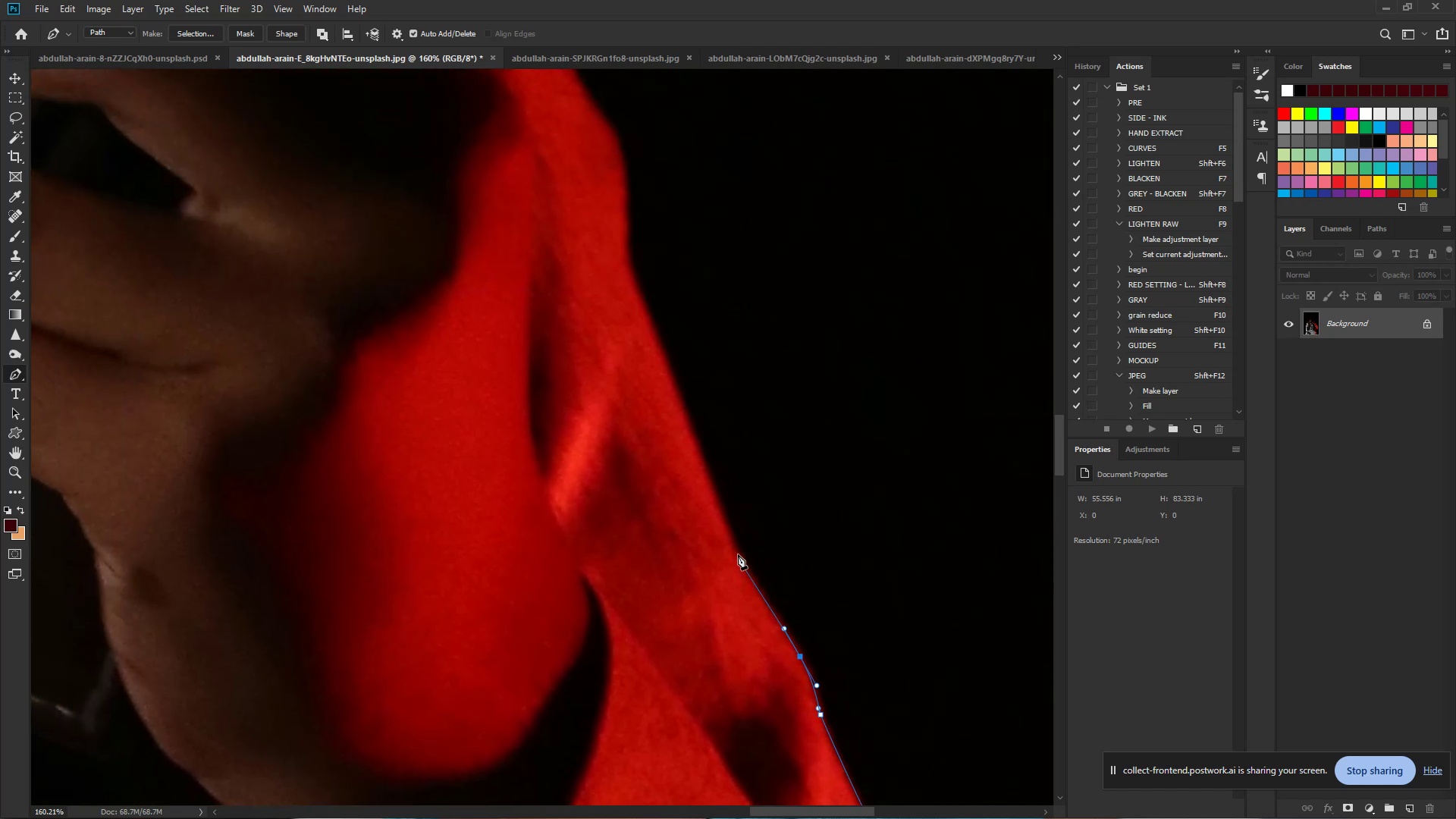 
left_click_drag(start_coordinate=[675, 404], to_coordinate=[784, 628])
 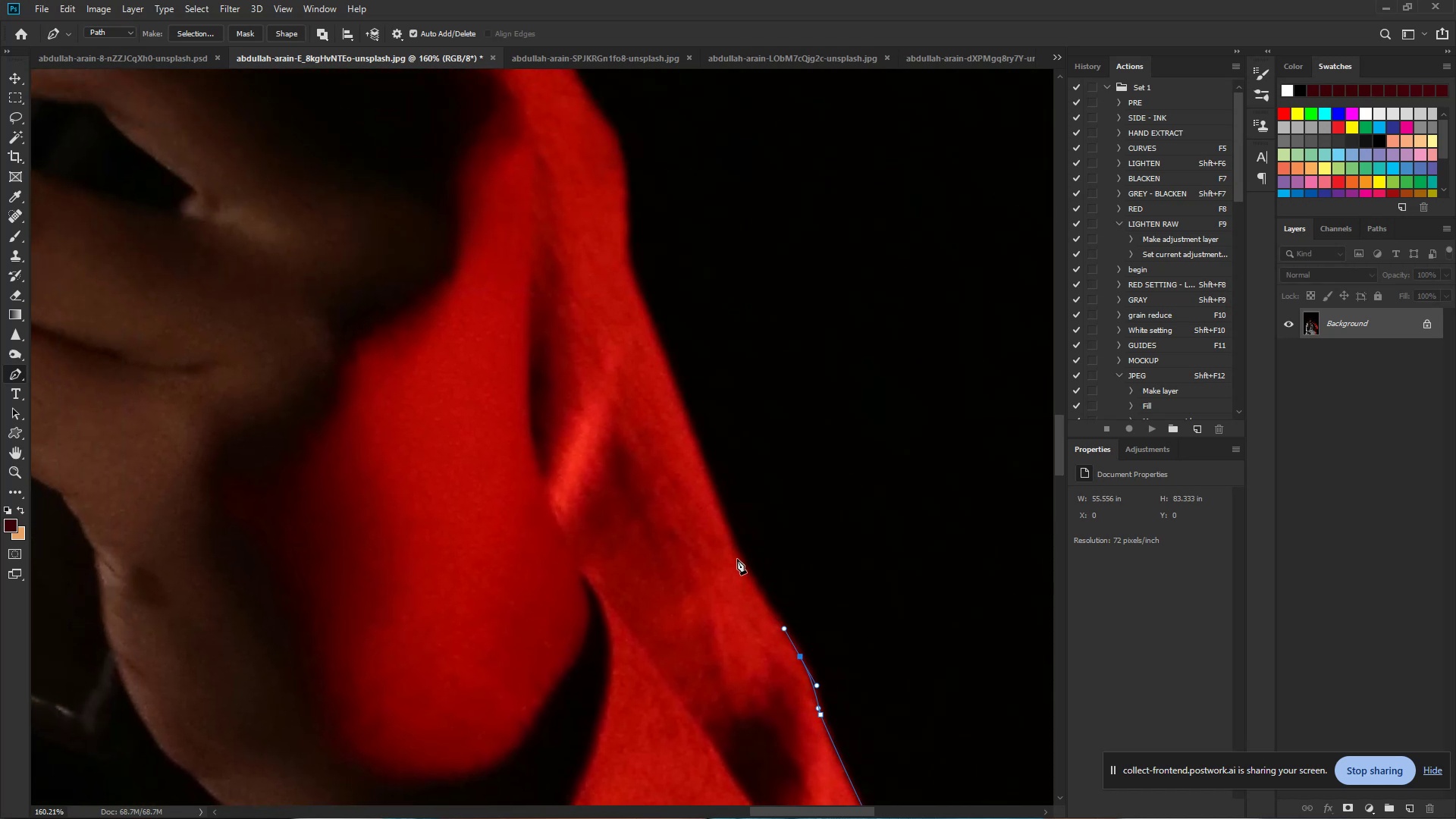 
left_click_drag(start_coordinate=[739, 551], to_coordinate=[725, 526])
 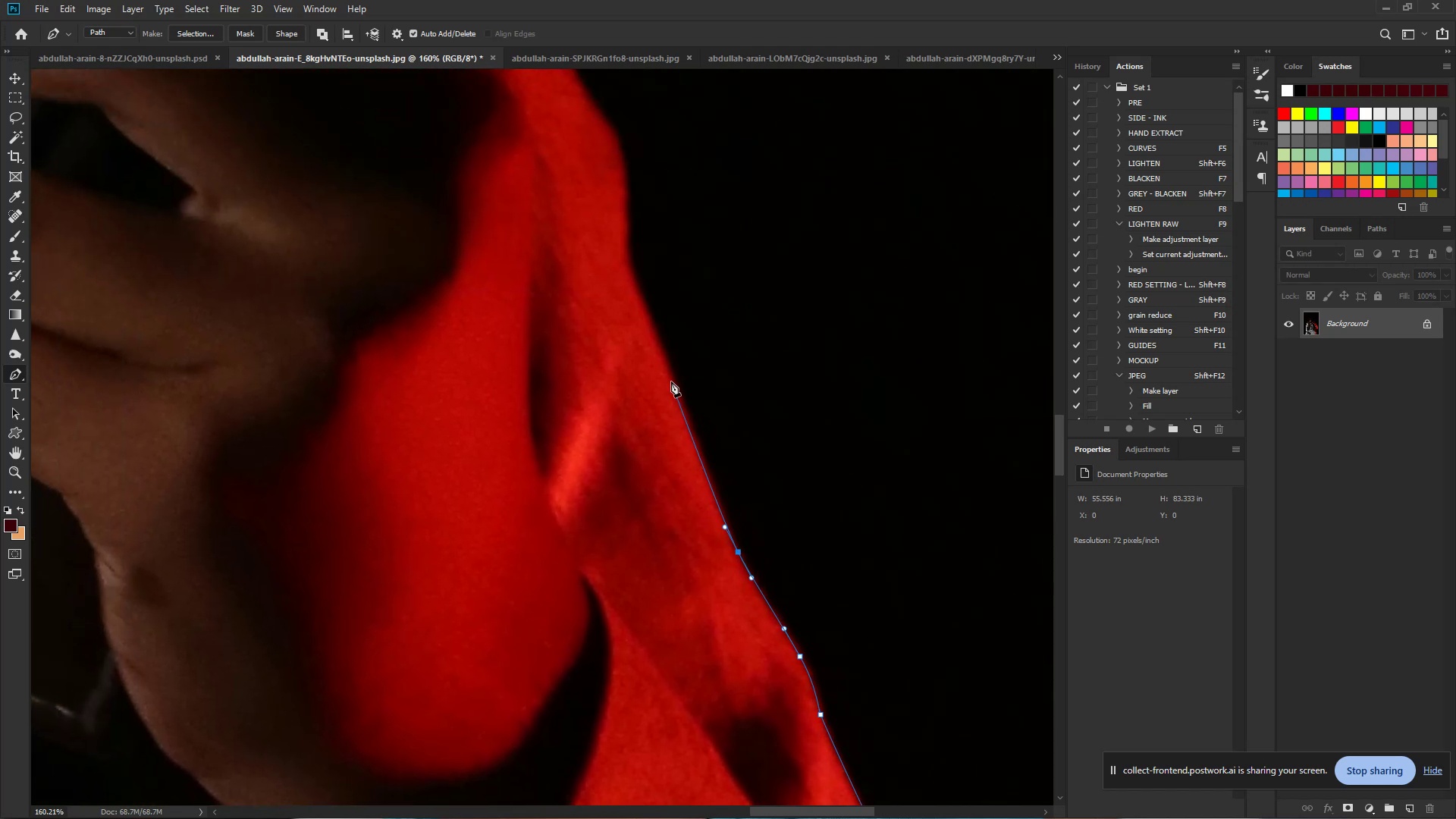 
left_click_drag(start_coordinate=[669, 361], to_coordinate=[659, 335])
 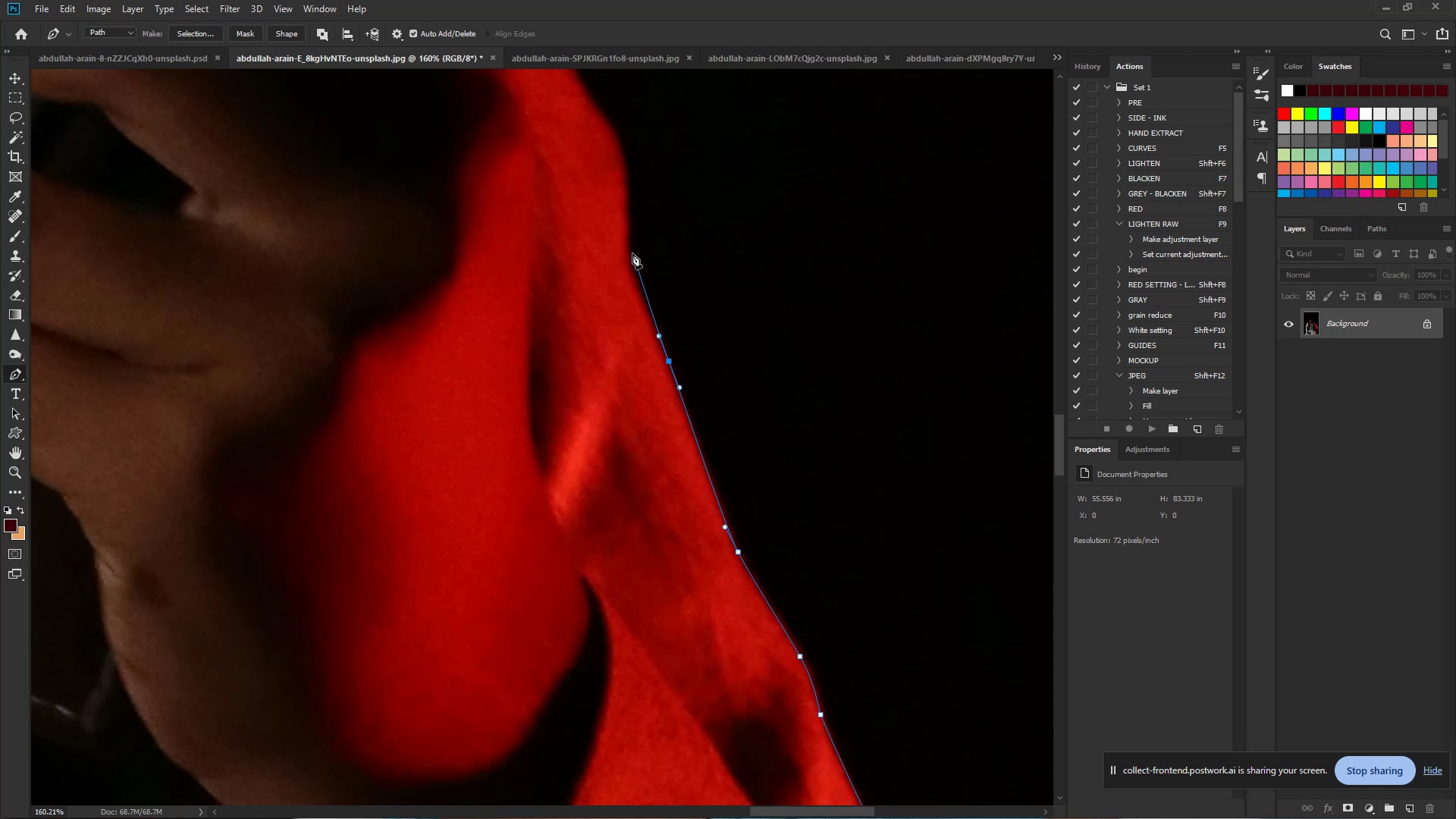 
left_click_drag(start_coordinate=[629, 252], to_coordinate=[628, 225])
 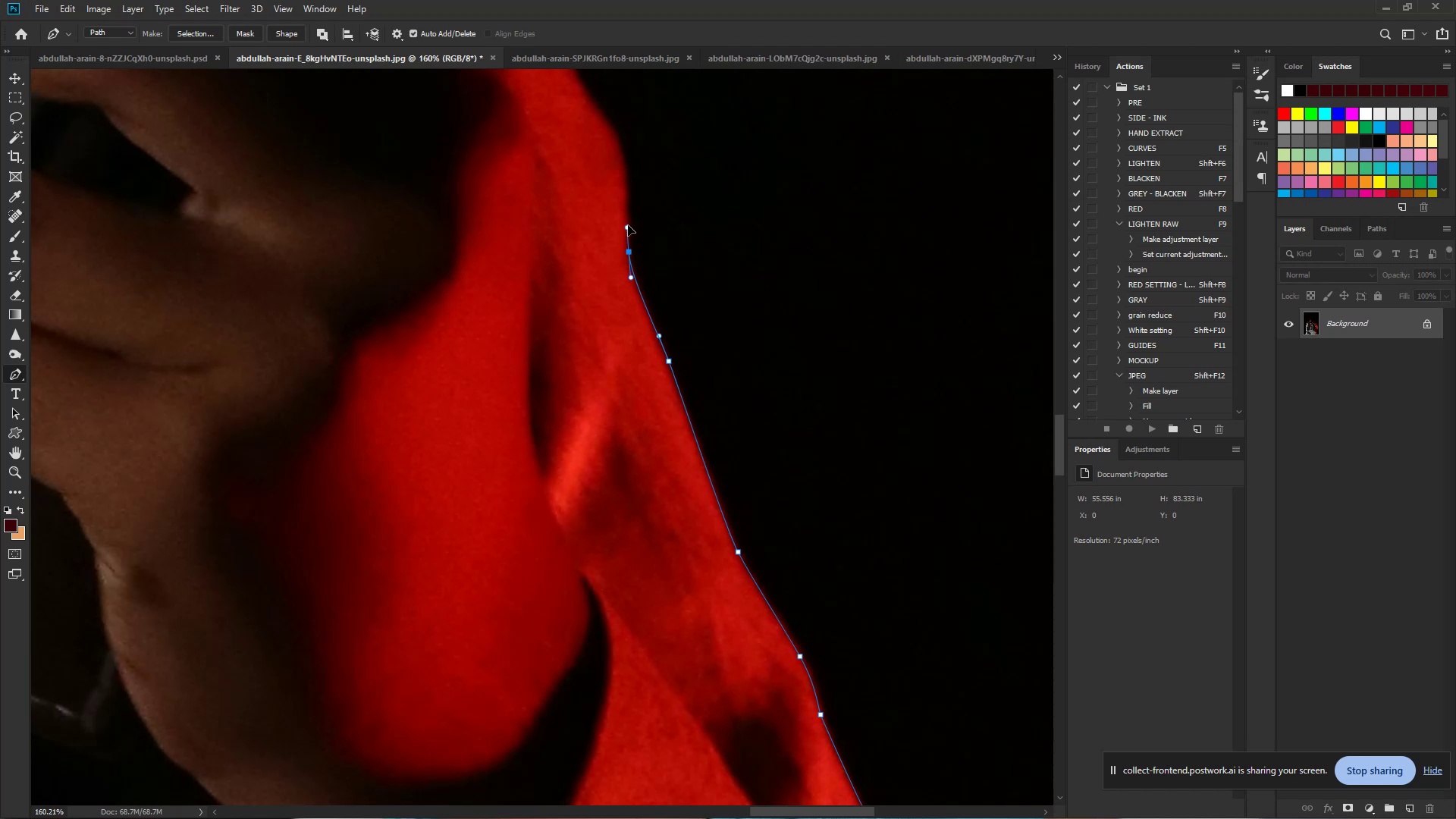 
hold_key(key=Space, duration=0.76)
 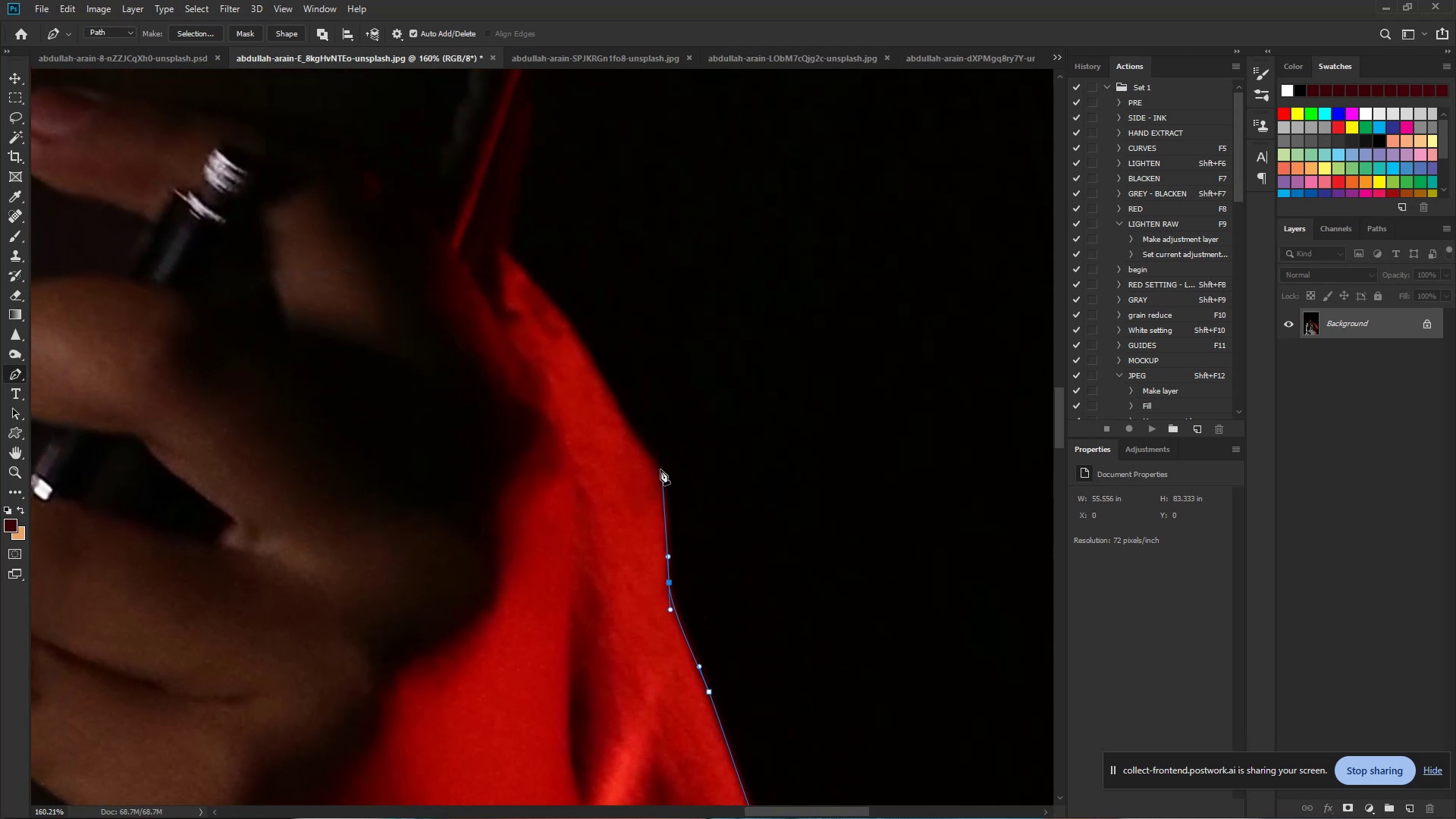 
left_click_drag(start_coordinate=[638, 182], to_coordinate=[678, 513])
 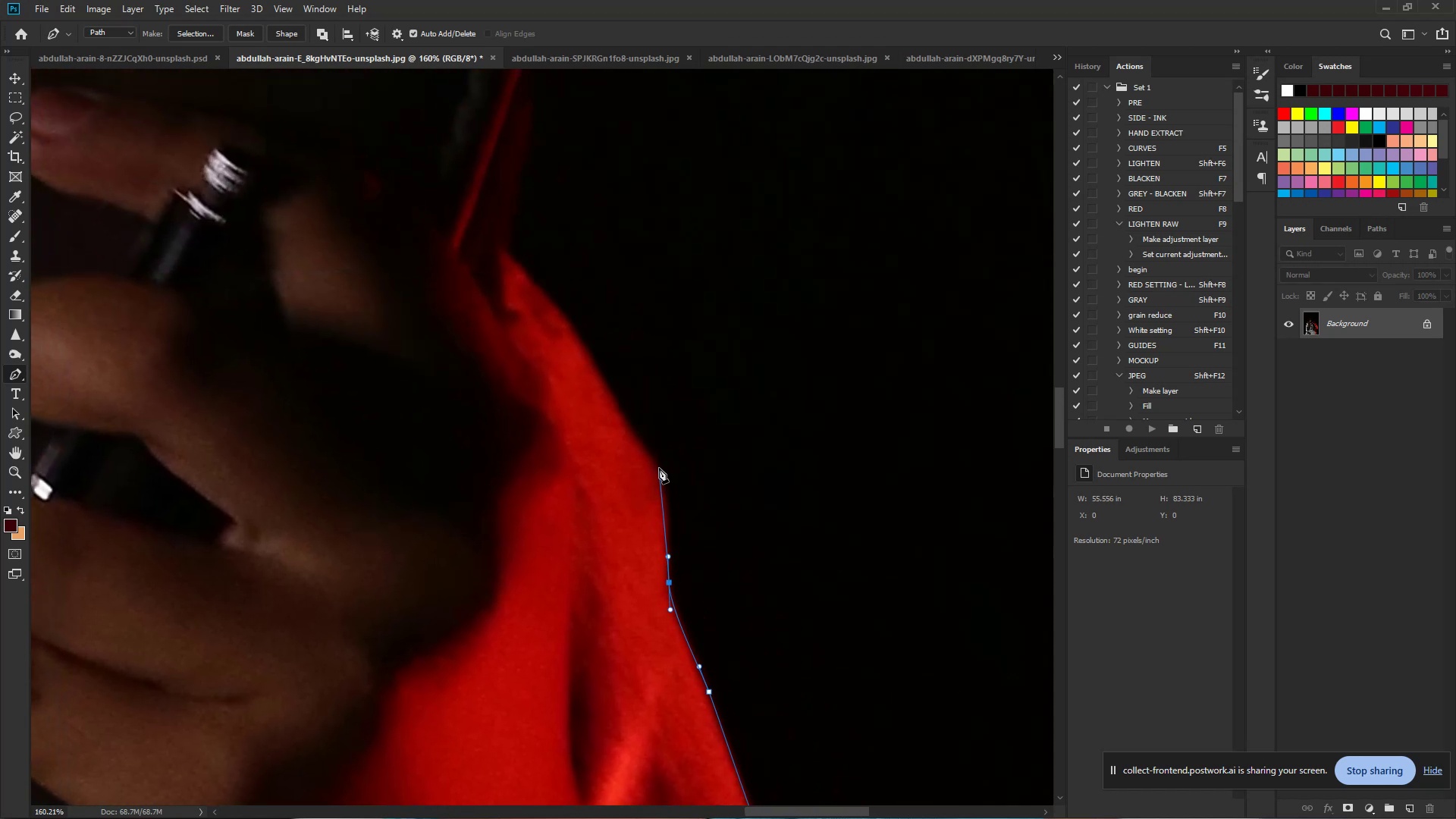 
left_click_drag(start_coordinate=[656, 466], to_coordinate=[635, 438])
 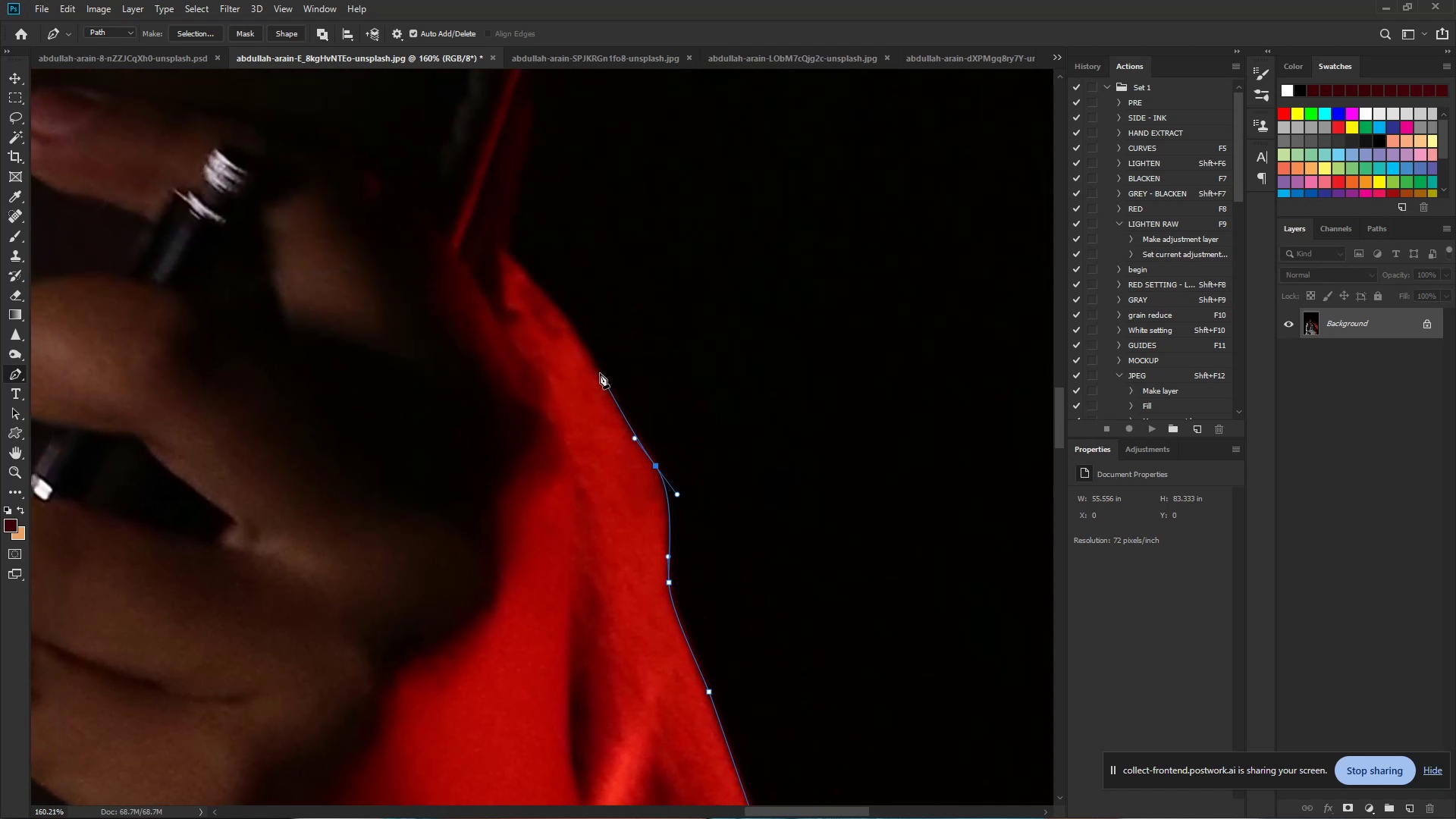 
left_click_drag(start_coordinate=[599, 375], to_coordinate=[588, 347])
 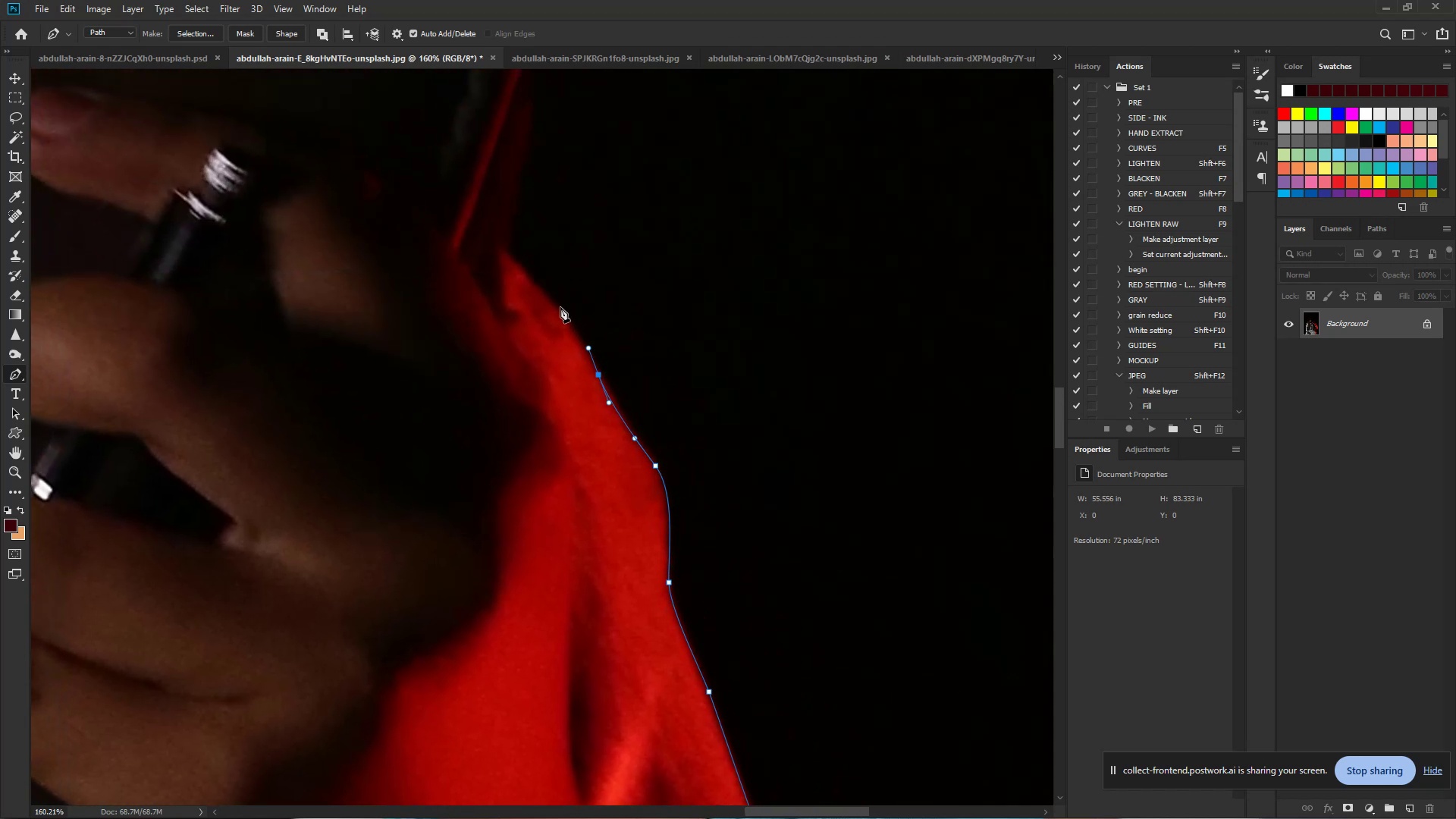 
left_click_drag(start_coordinate=[558, 304], to_coordinate=[542, 287])
 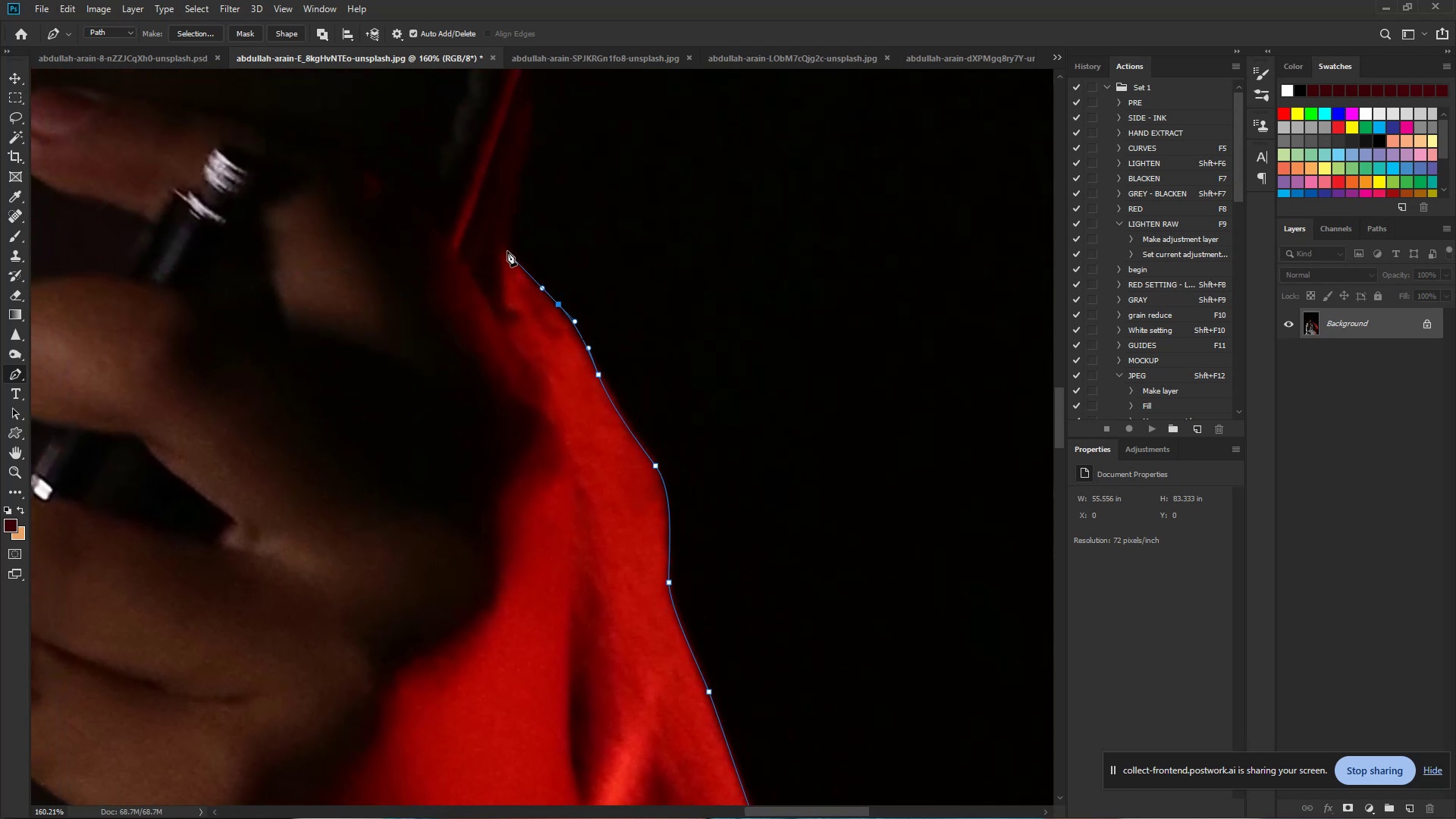 
hold_key(key=ControlLeft, duration=0.96)
 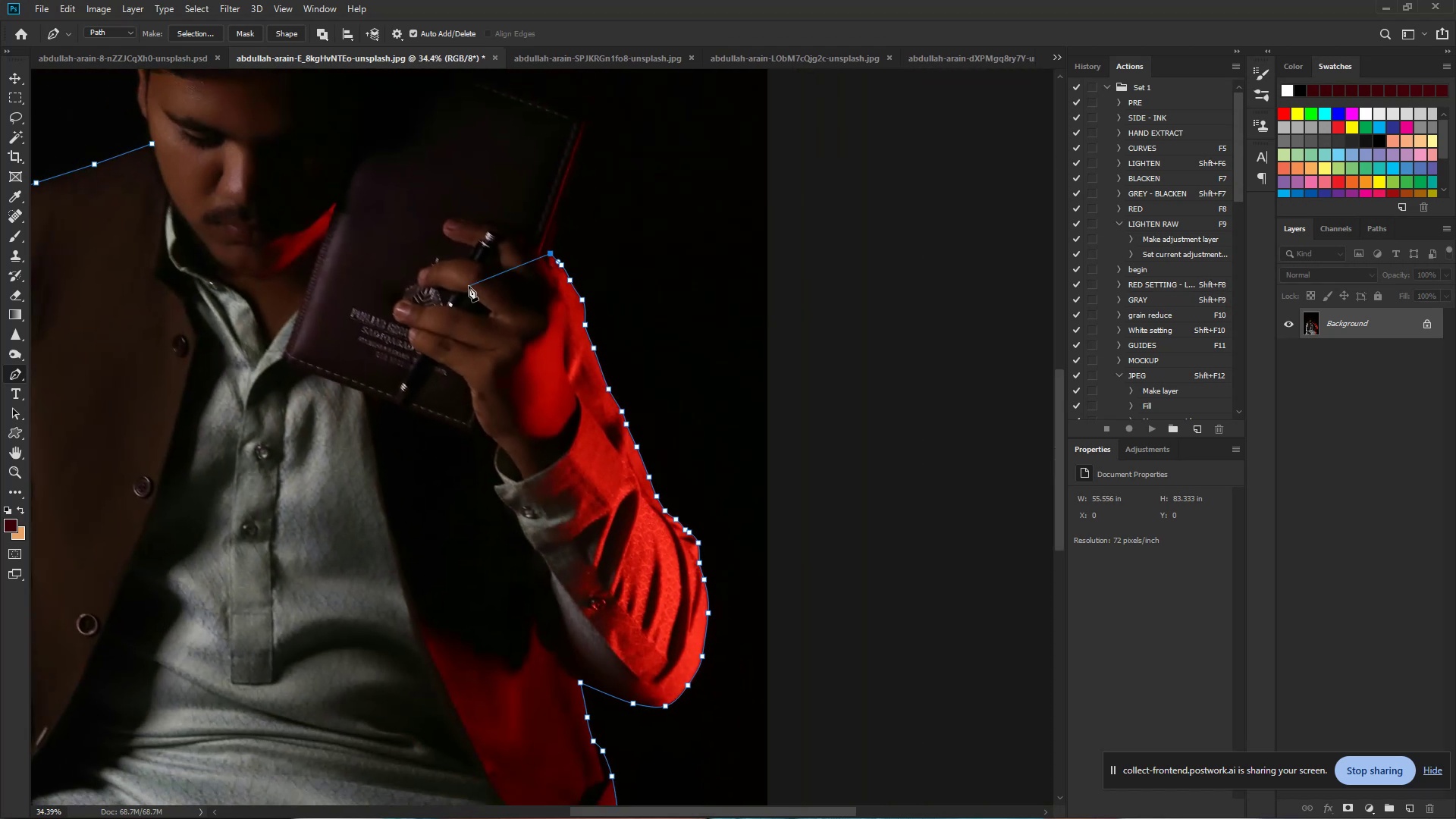 
hold_key(key=Space, duration=0.76)
 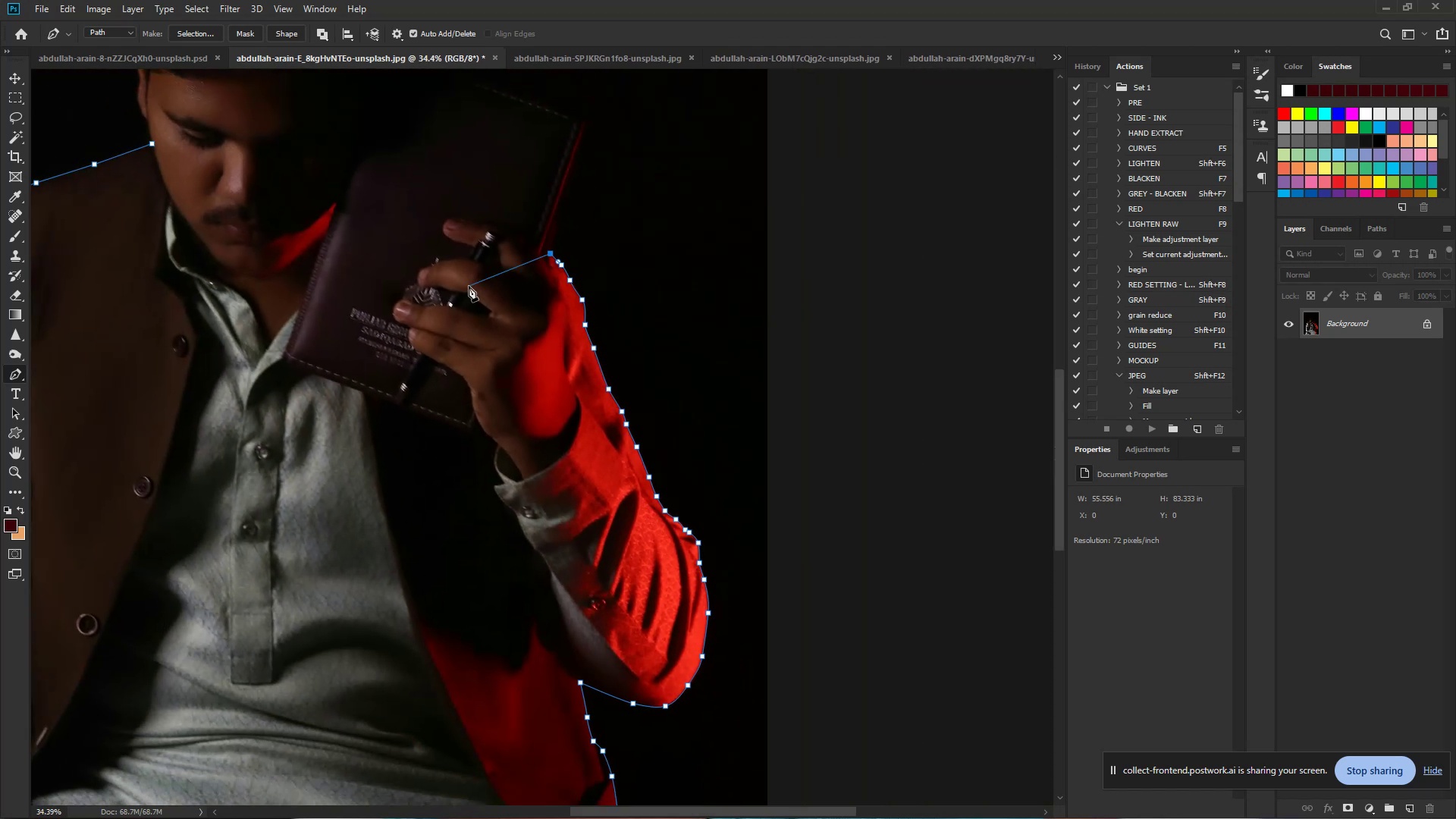 
left_click_drag(start_coordinate=[562, 254], to_coordinate=[469, 286])
 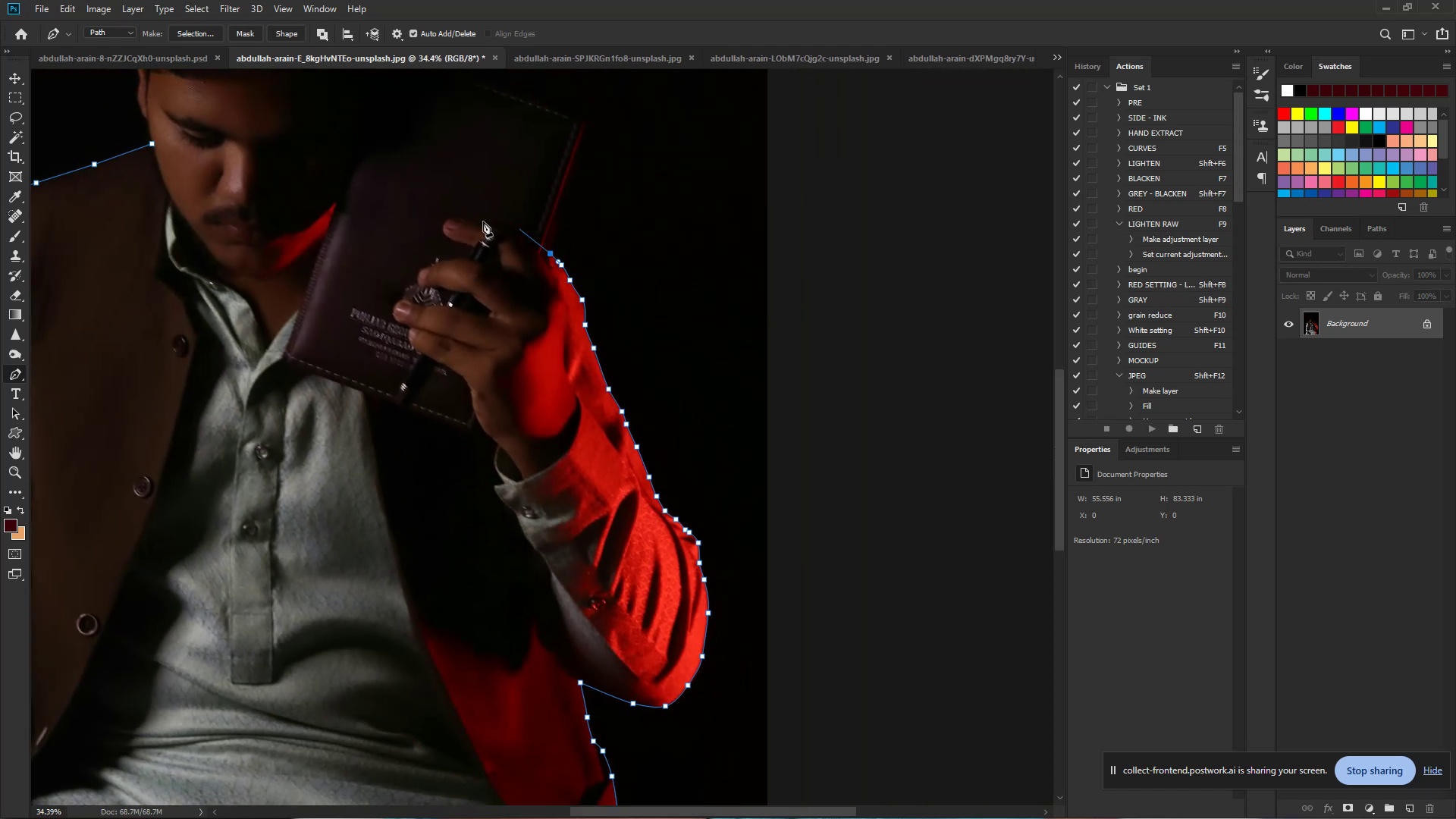 
hold_key(key=ControlLeft, duration=0.82)
 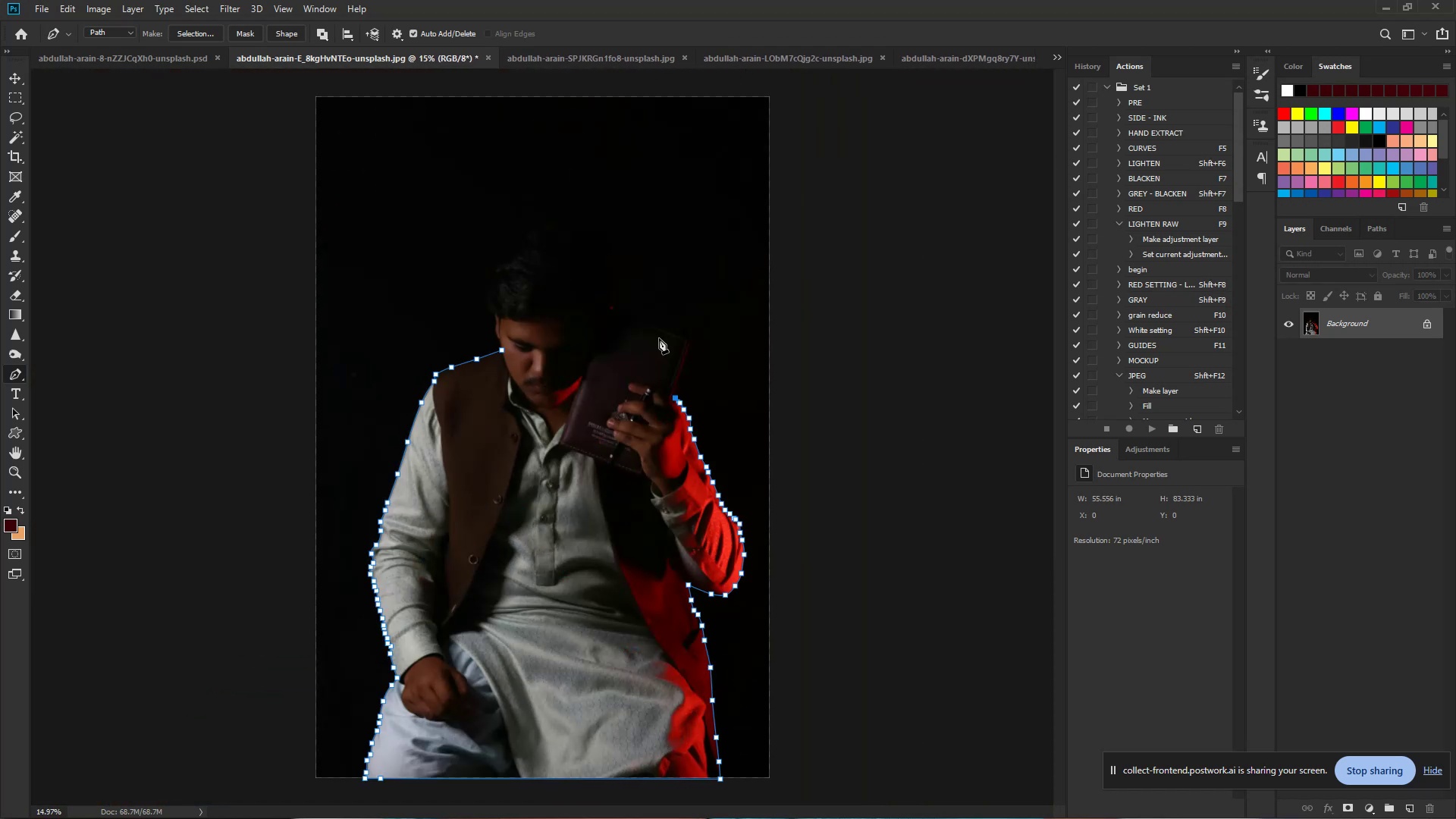 
hold_key(key=Space, duration=0.63)
 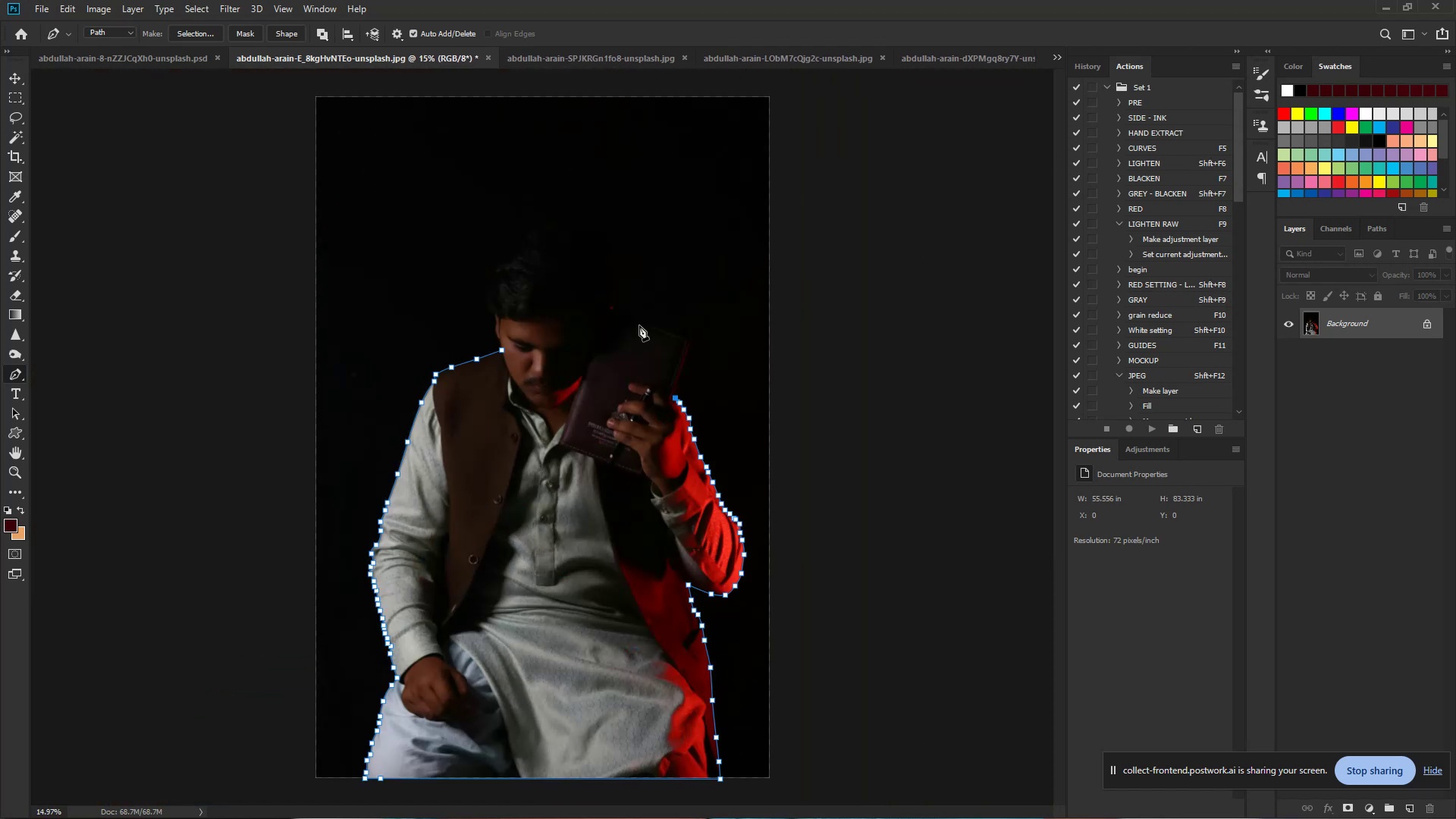 
left_click_drag(start_coordinate=[564, 273], to_coordinate=[507, 262])
 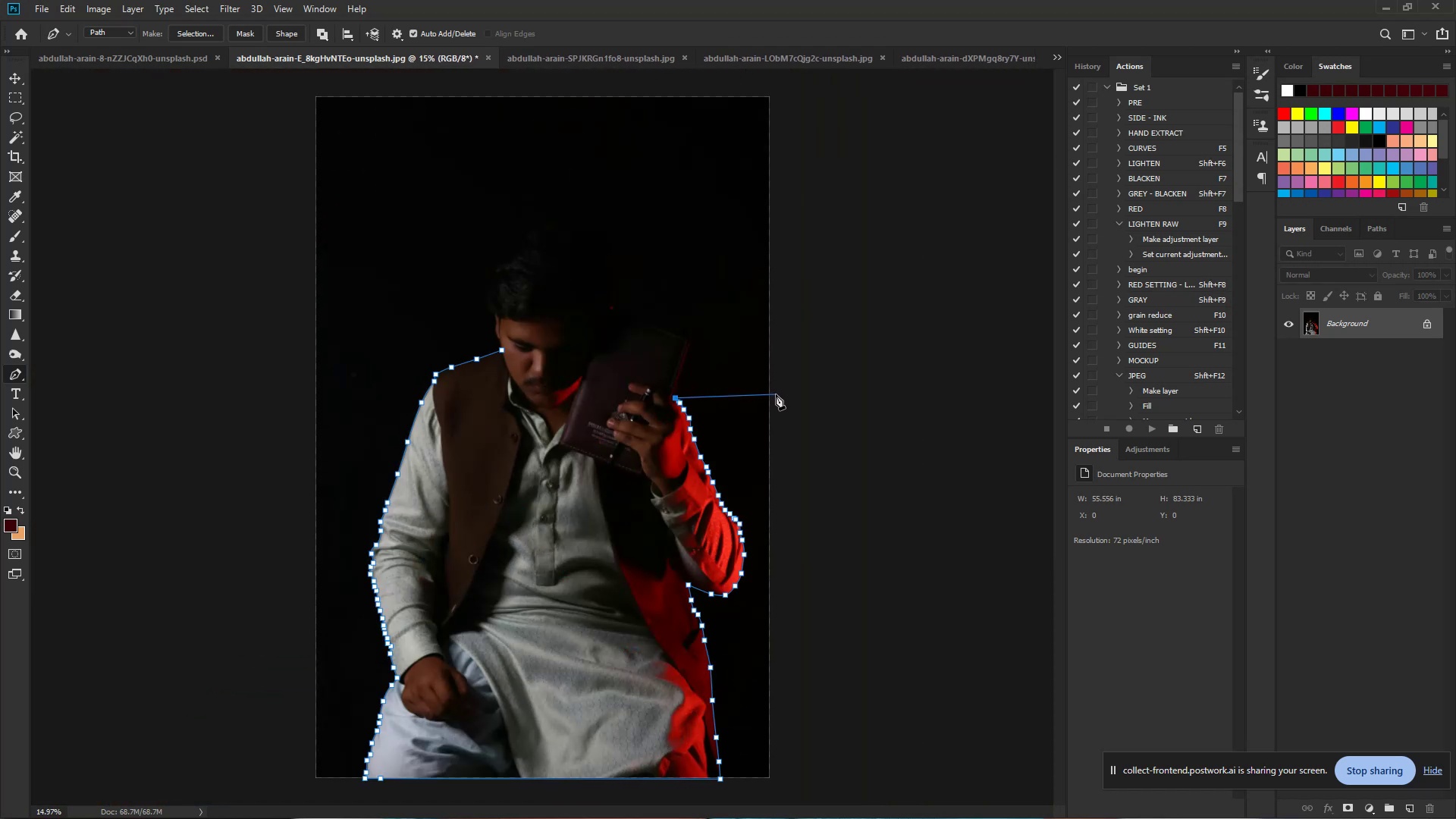 
wait(6.18)
 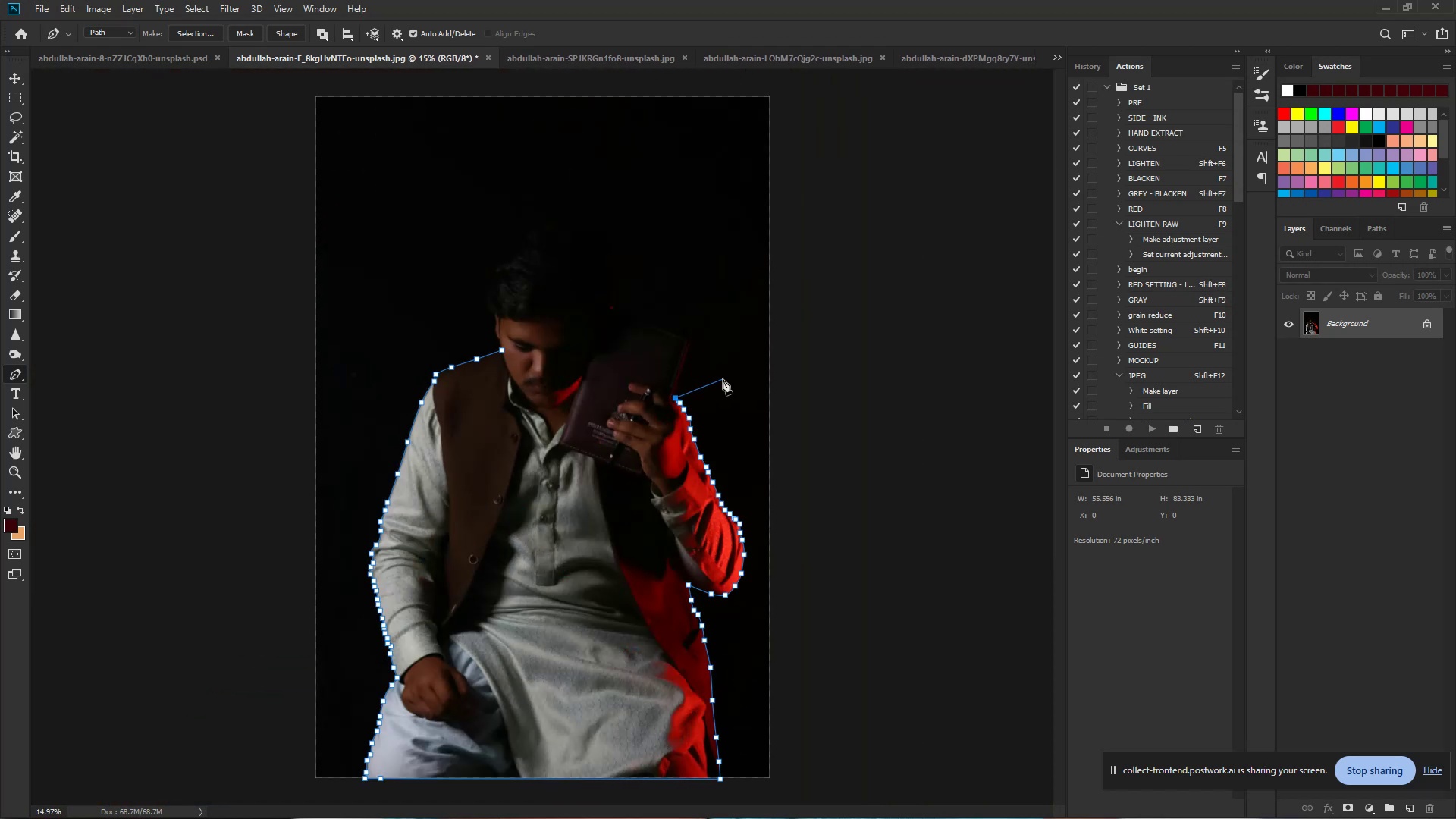 
hold_key(key=Space, duration=1.53)
 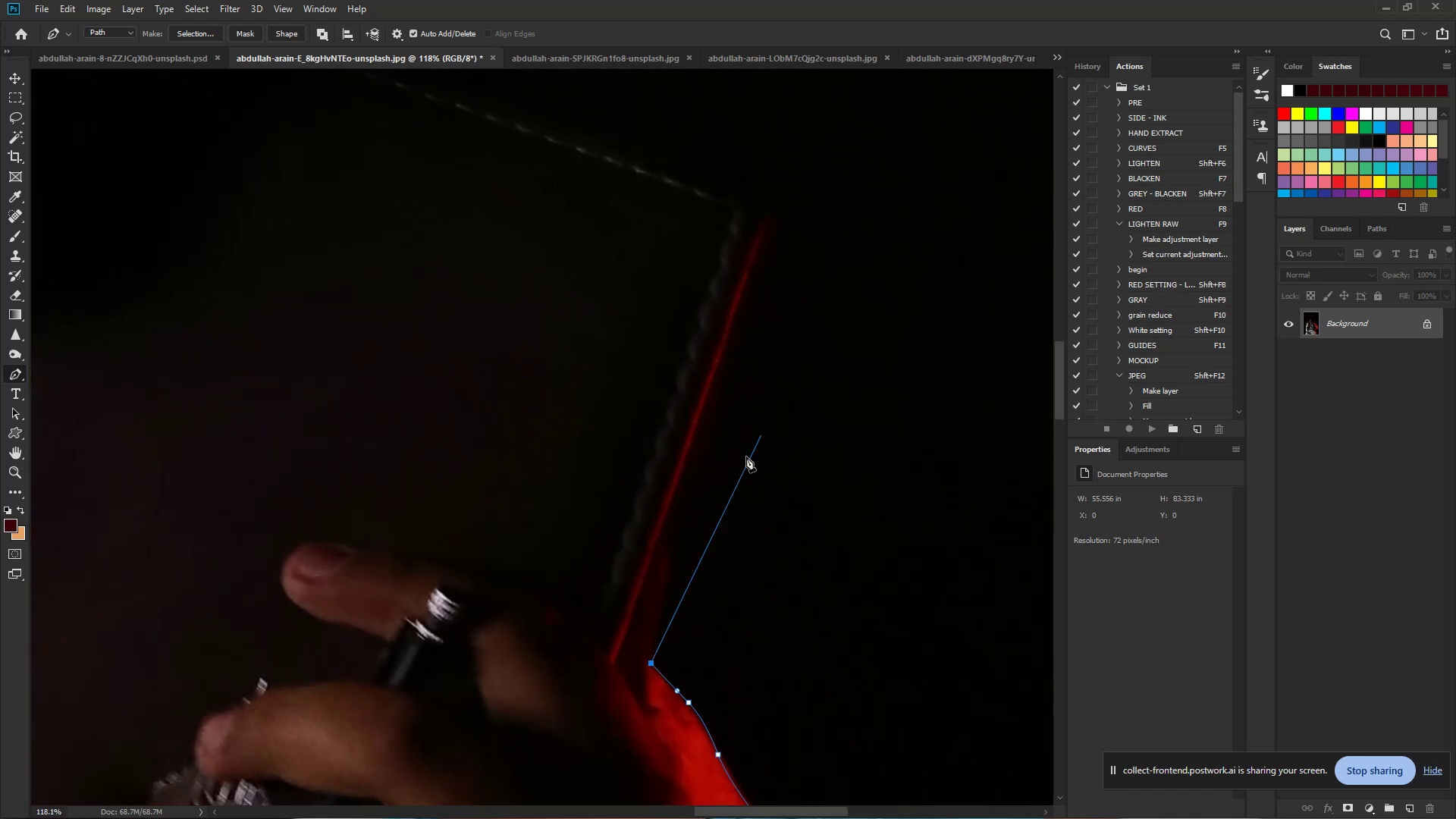 
left_click_drag(start_coordinate=[679, 359], to_coordinate=[801, 370])
 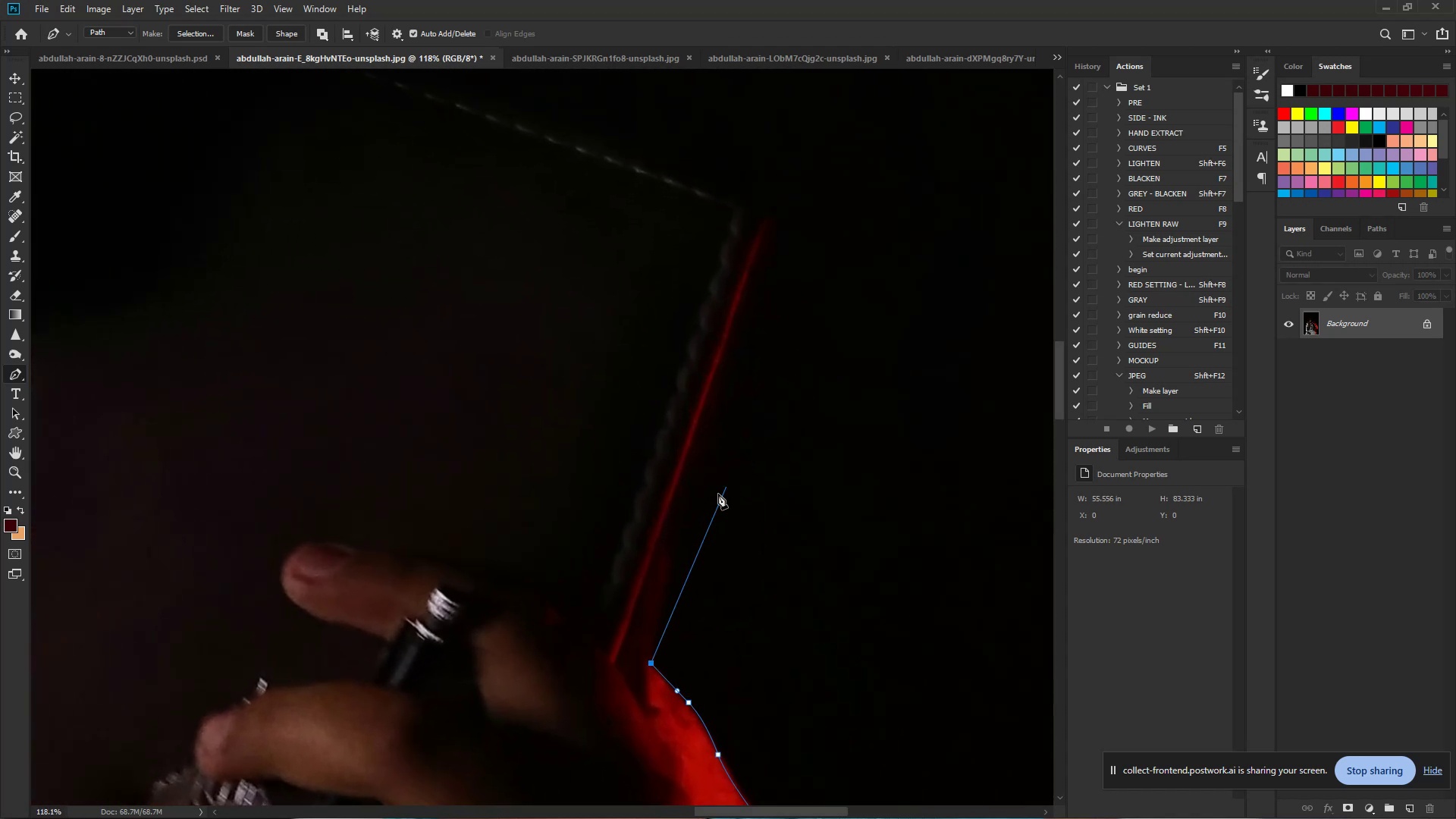 
key(Control+Space)
 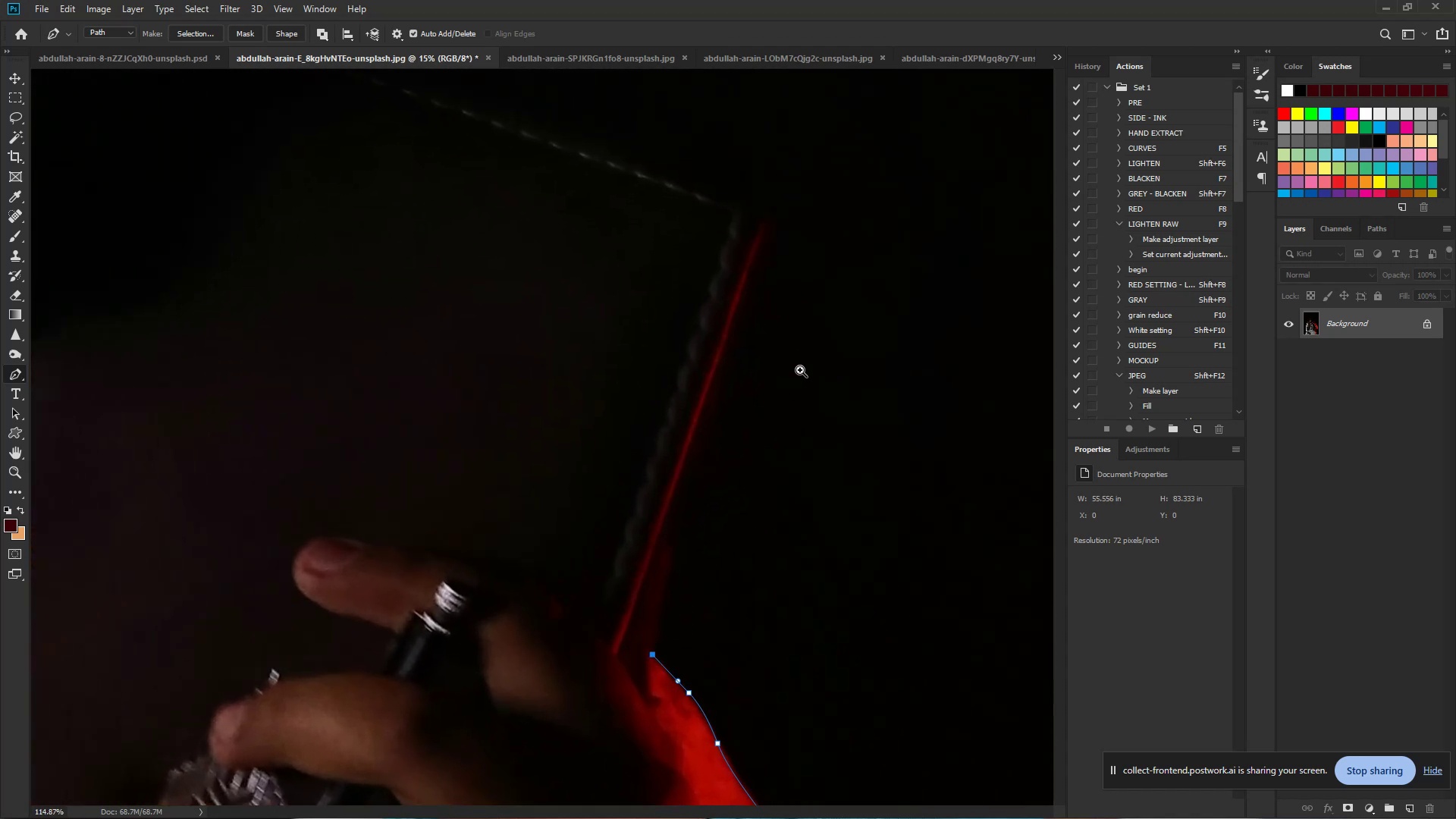 
key(Control+Space)
 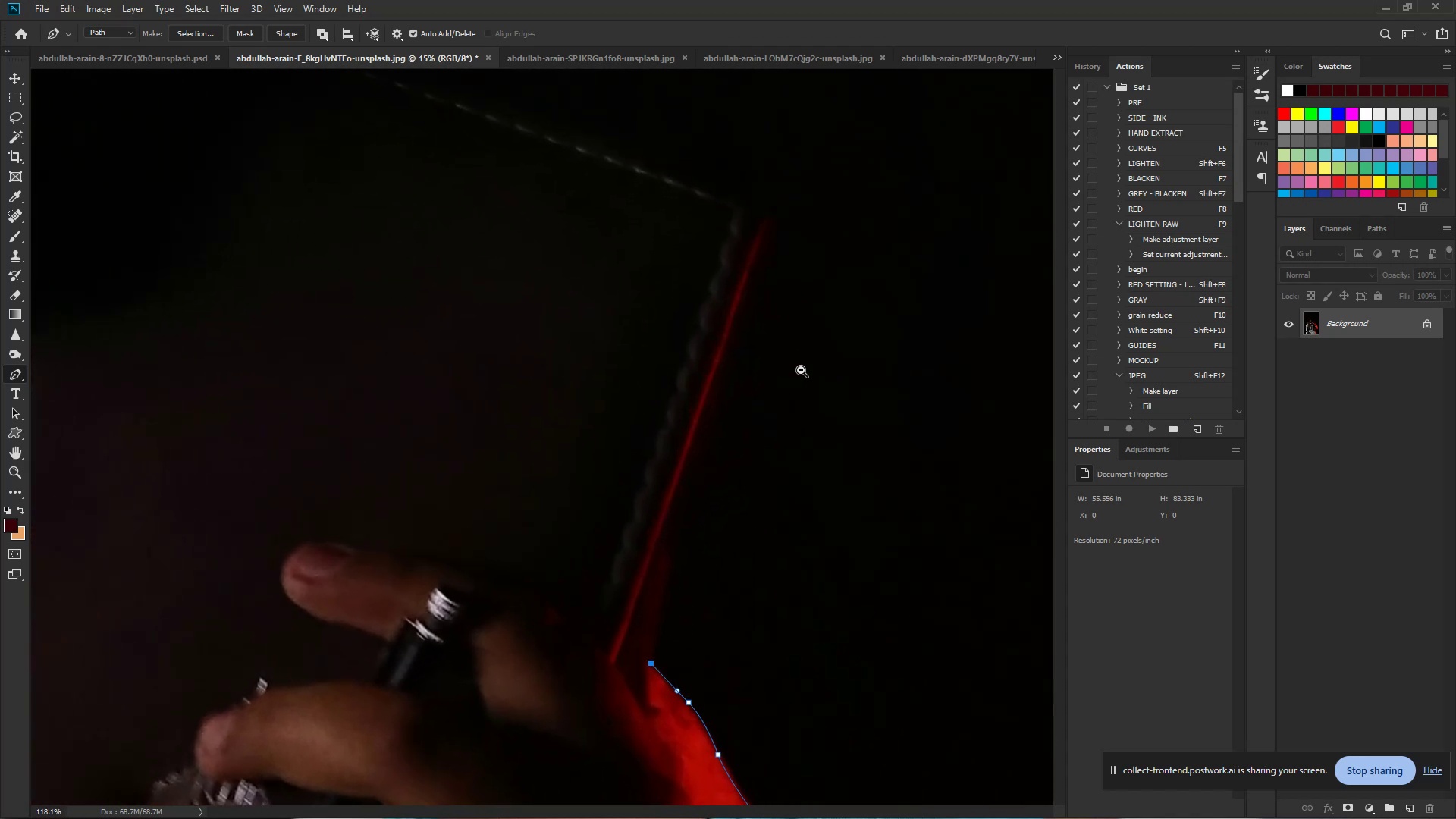 
key(Control+Space)
 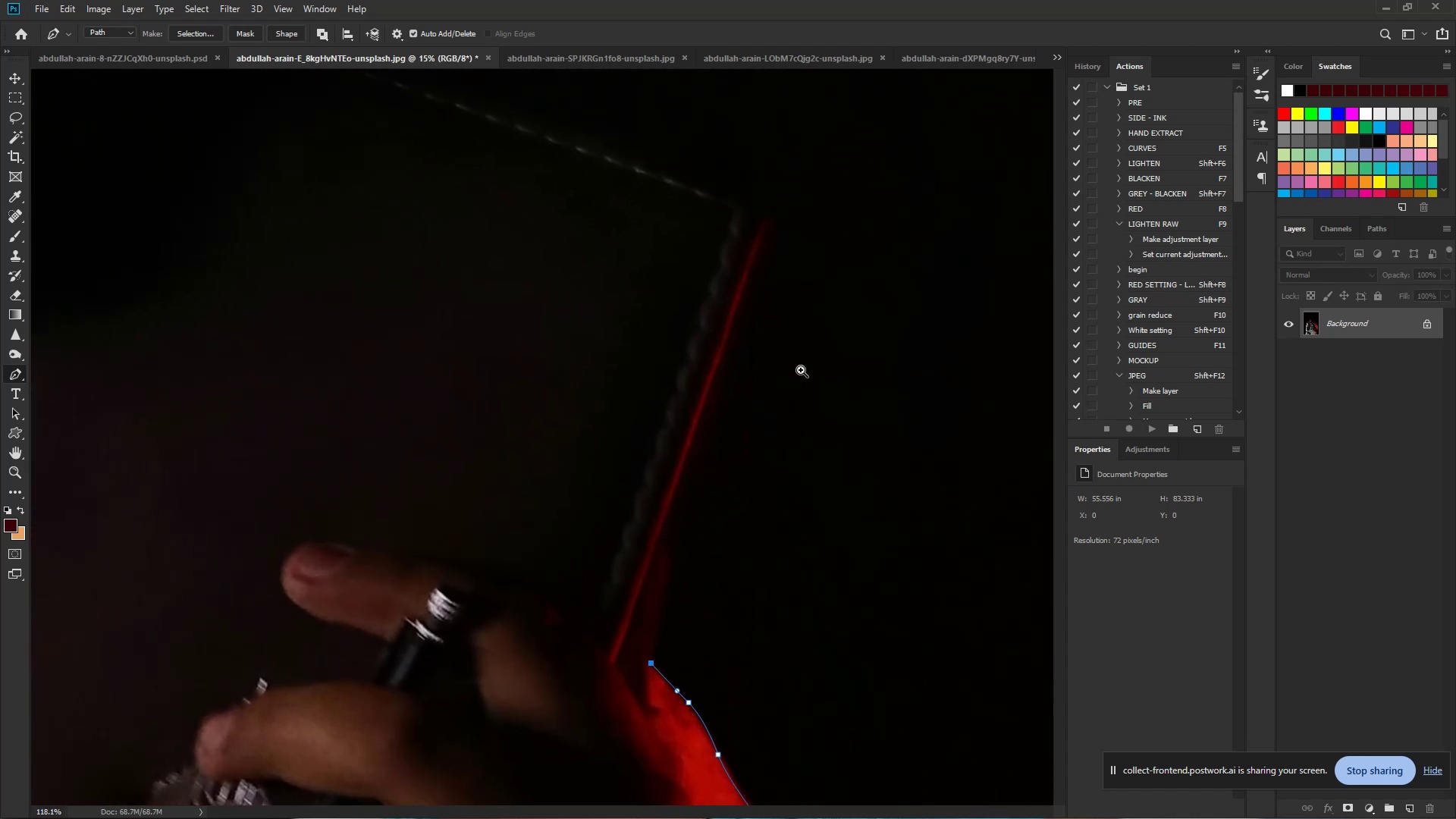 
key(Control+Space)
 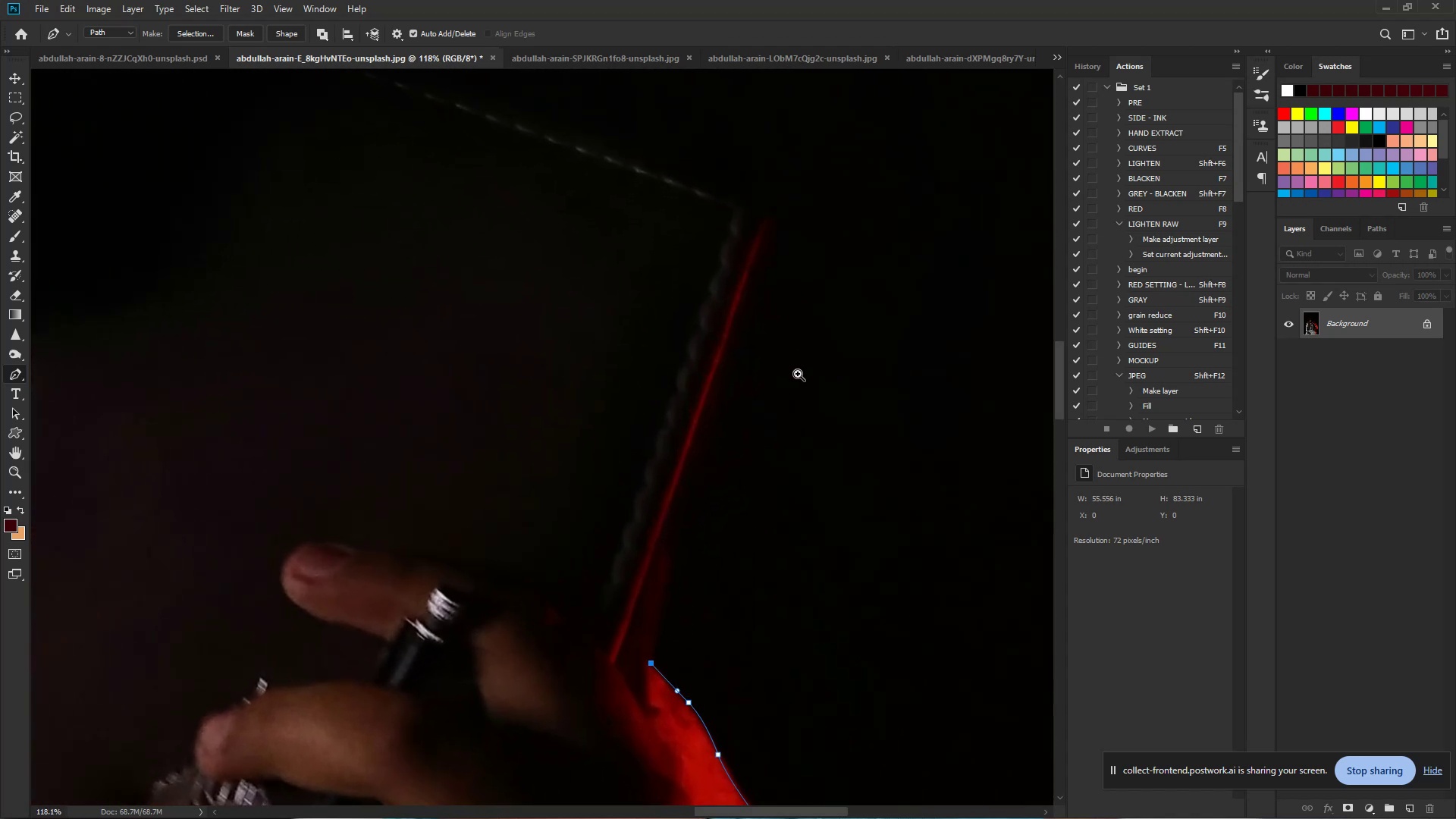 
key(Control+Space)
 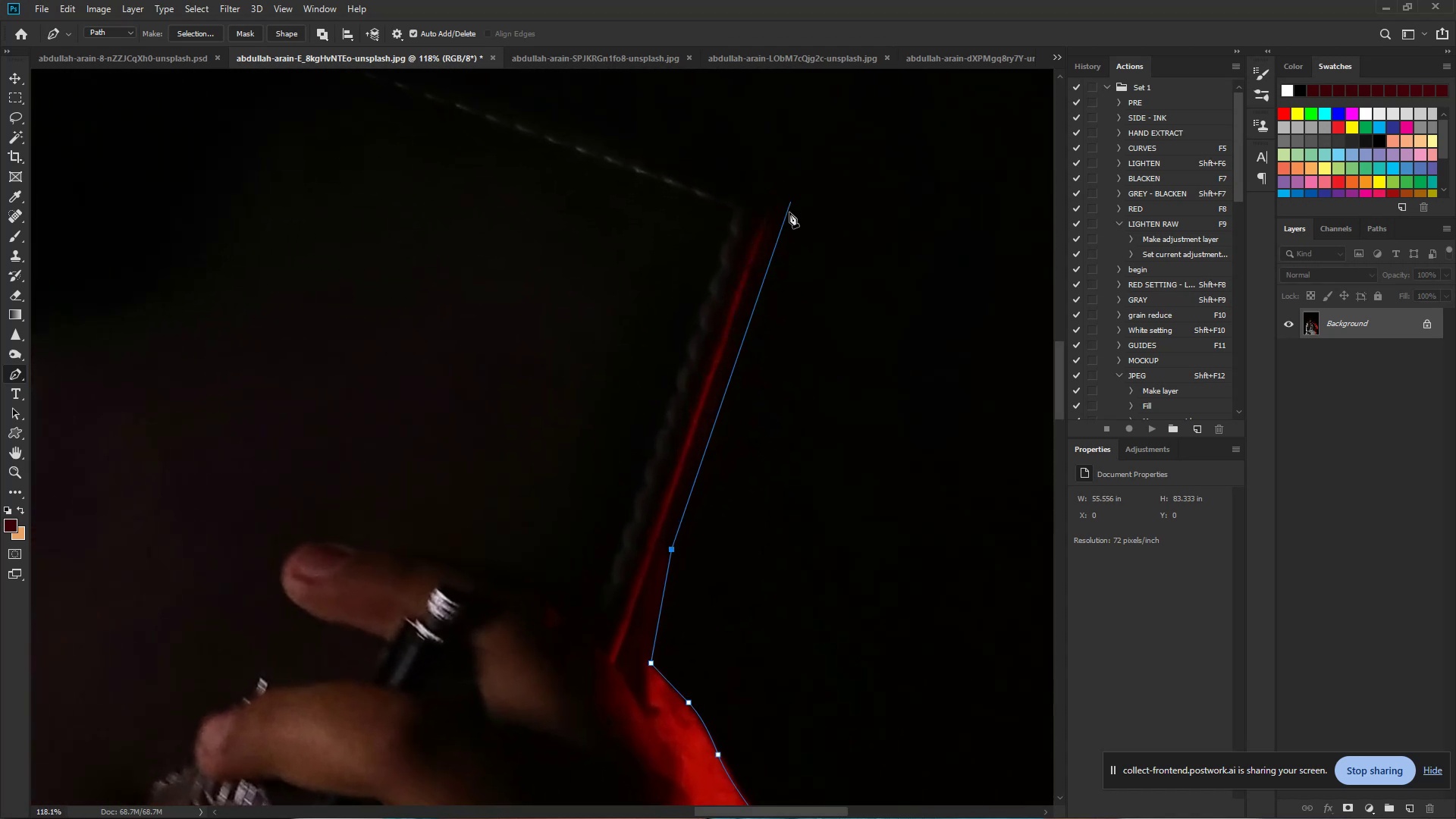 
left_click_drag(start_coordinate=[792, 204], to_coordinate=[794, 192])
 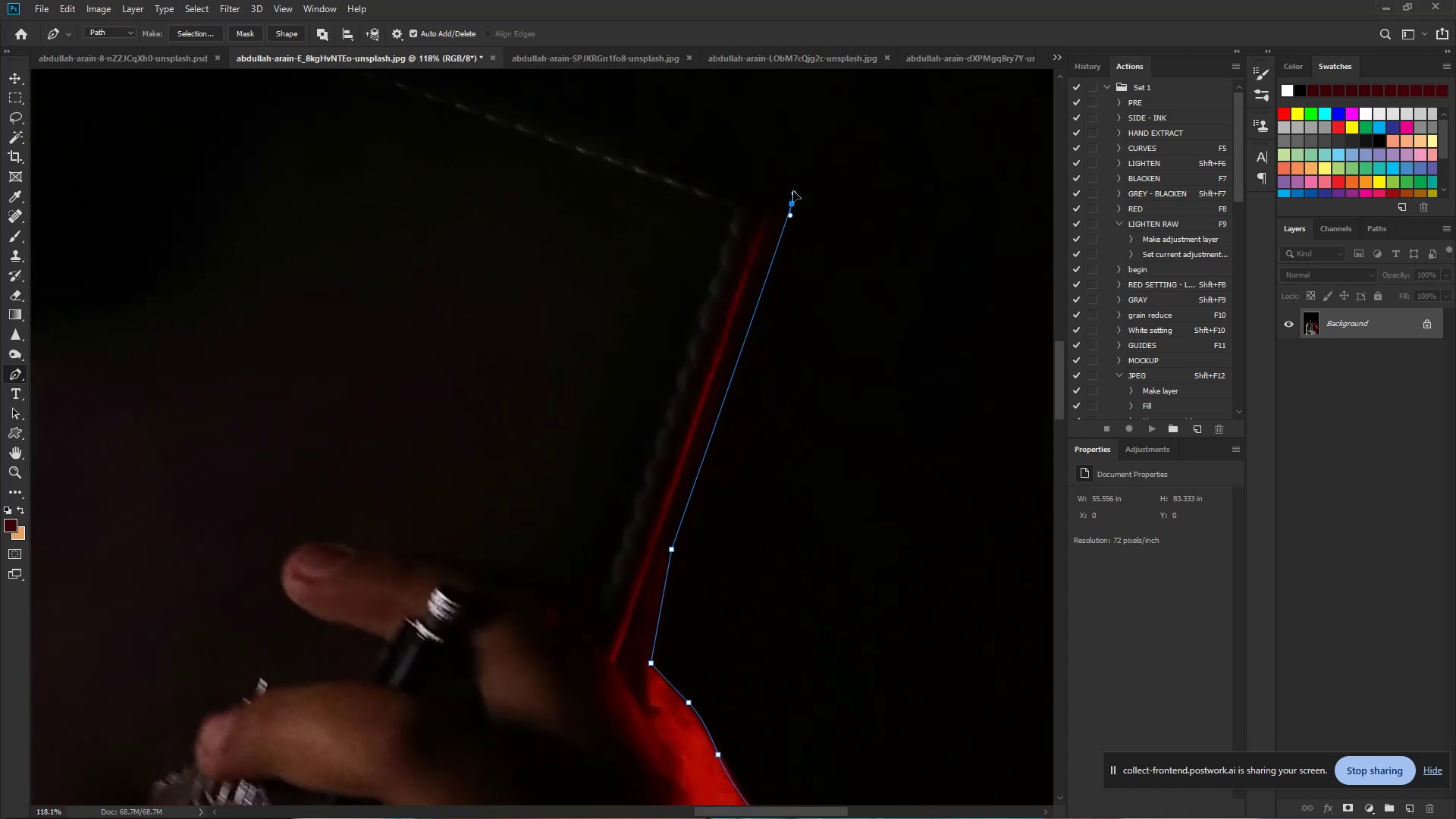 
hold_key(key=Space, duration=1.1)
 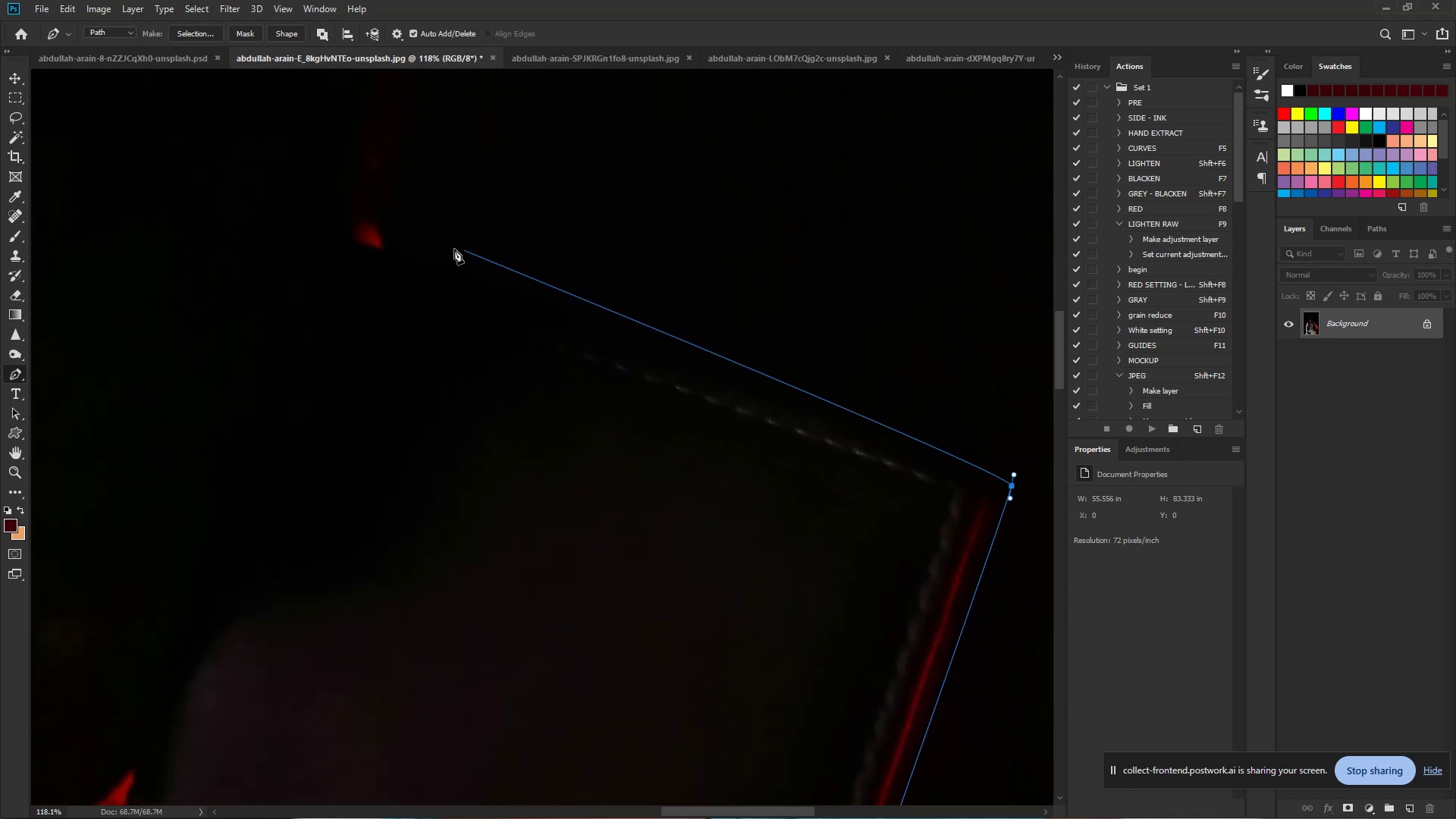 
left_click_drag(start_coordinate=[743, 172], to_coordinate=[963, 454])
 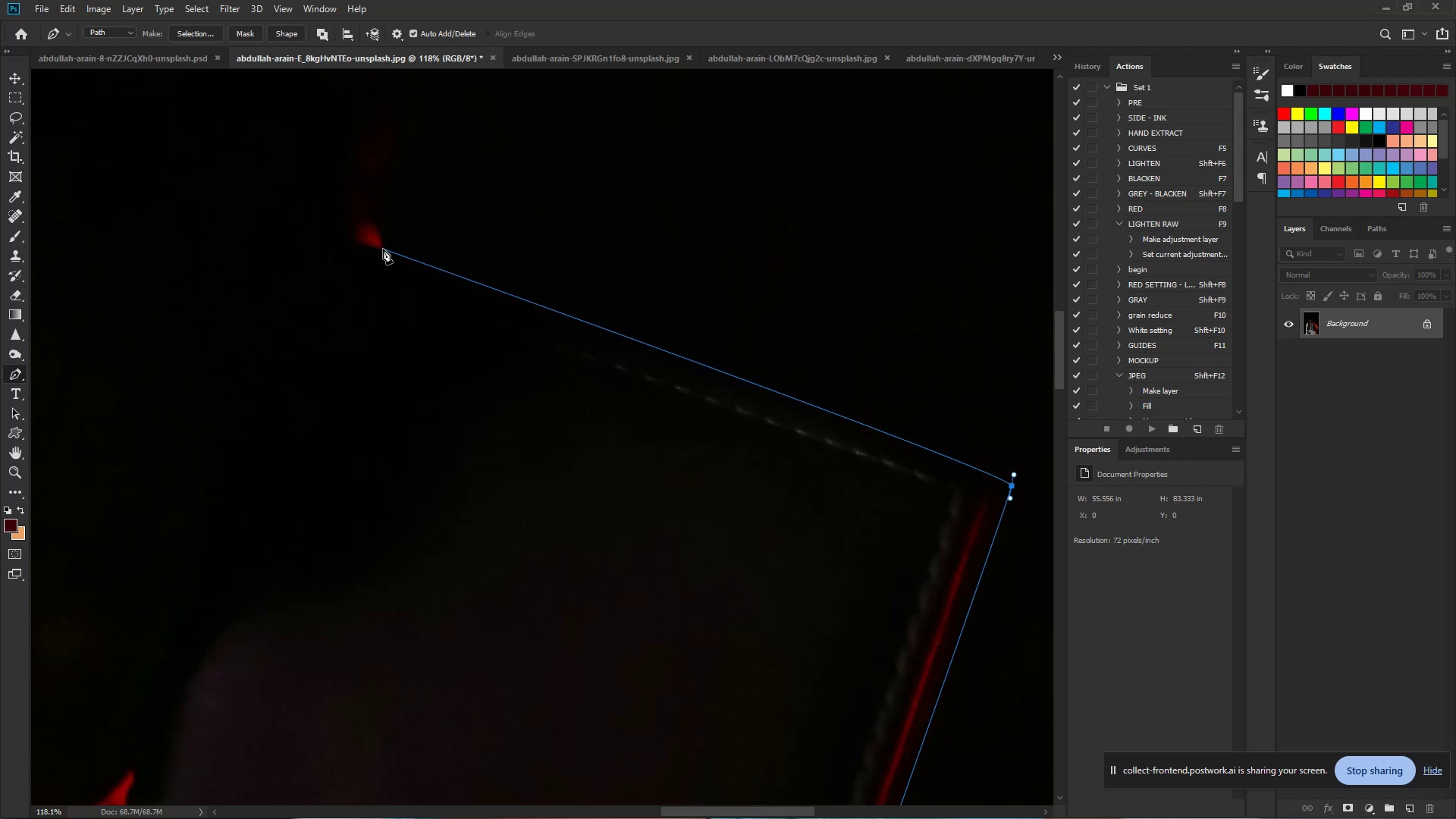 
left_click([381, 249])
 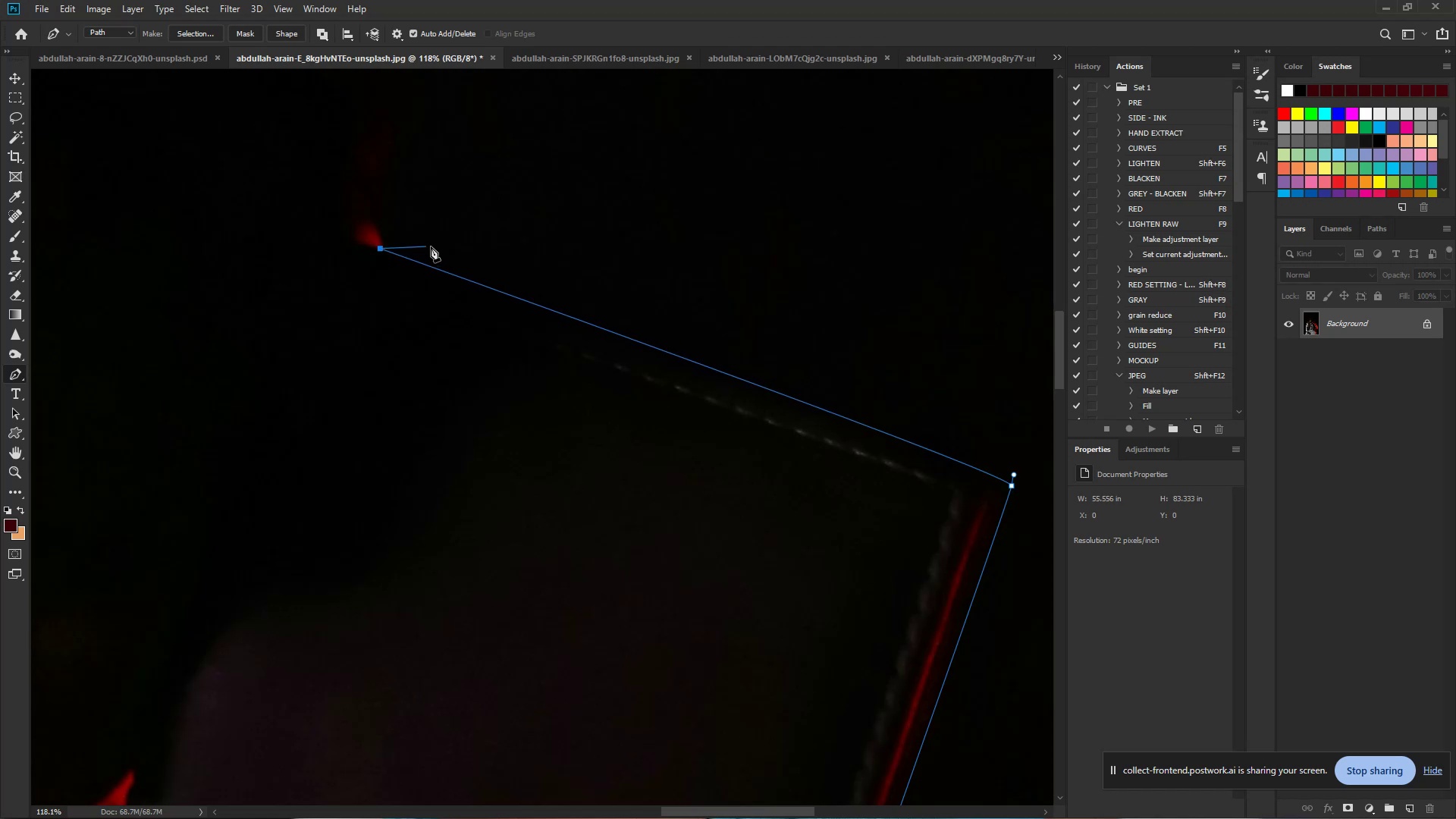 
hold_key(key=Space, duration=1.02)
 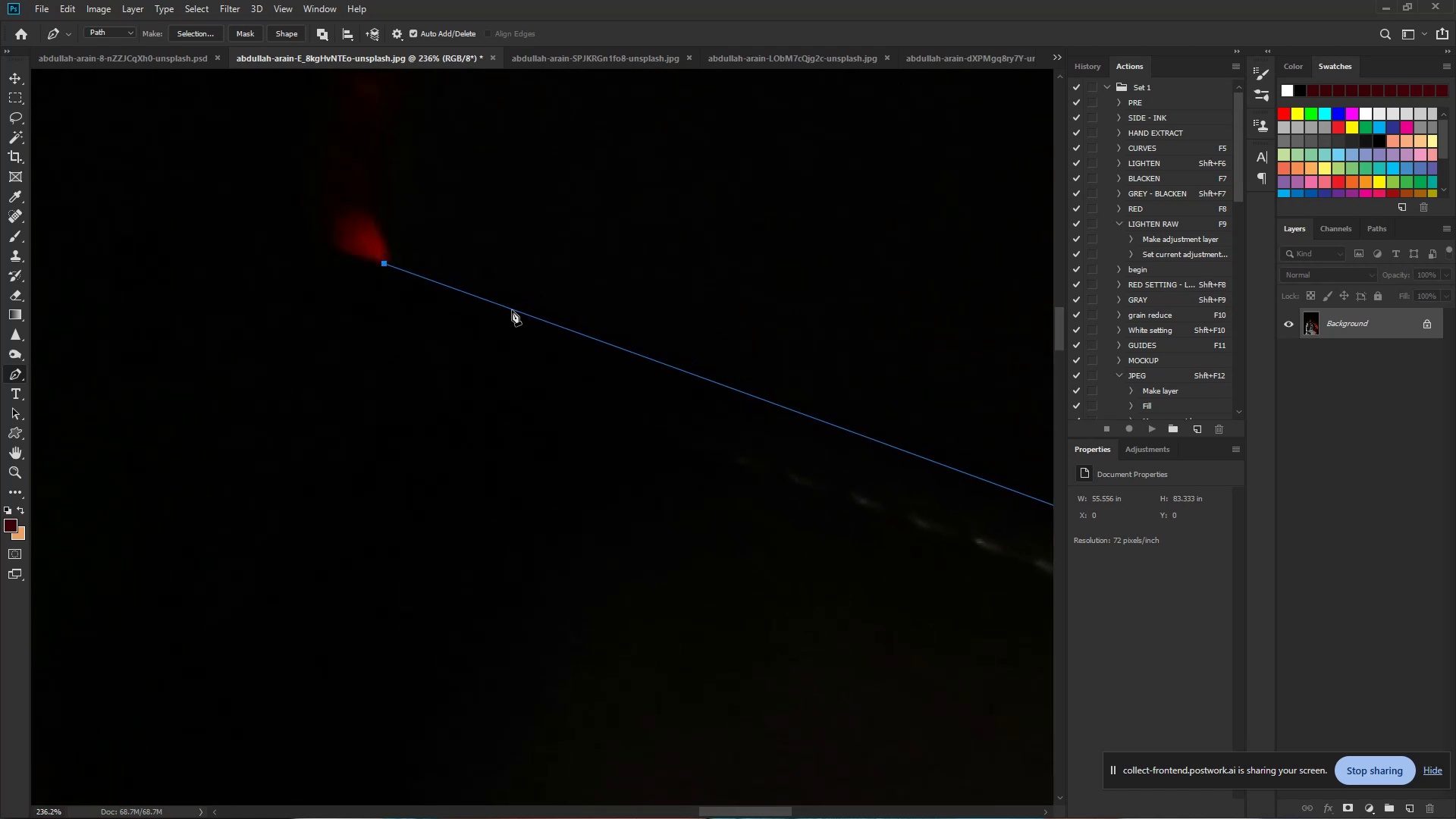 
hold_key(key=ControlLeft, duration=0.73)
left_click_drag(start_coordinate=[377, 234], to_coordinate=[424, 249])
 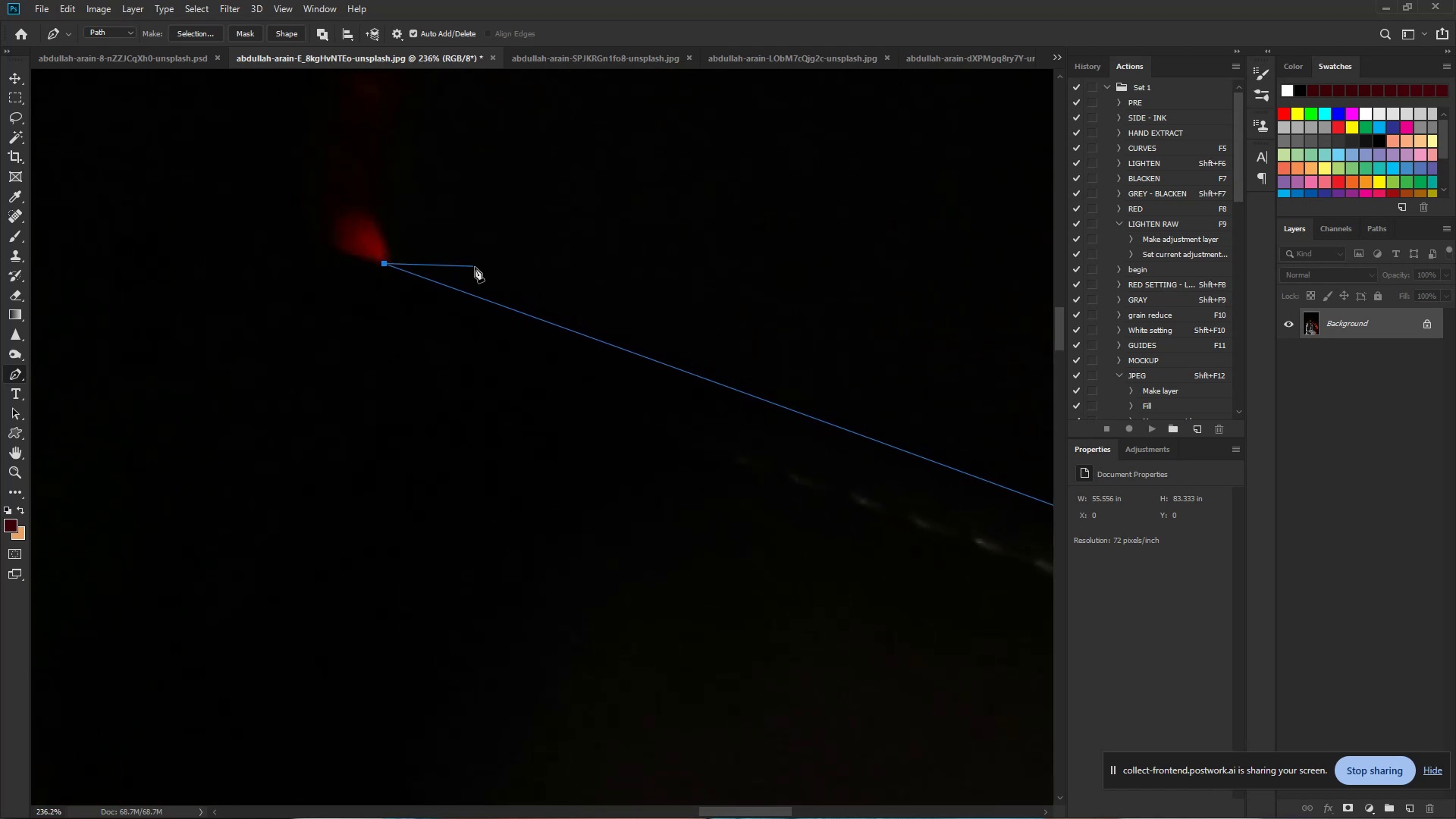 
hold_key(key=Space, duration=0.66)
 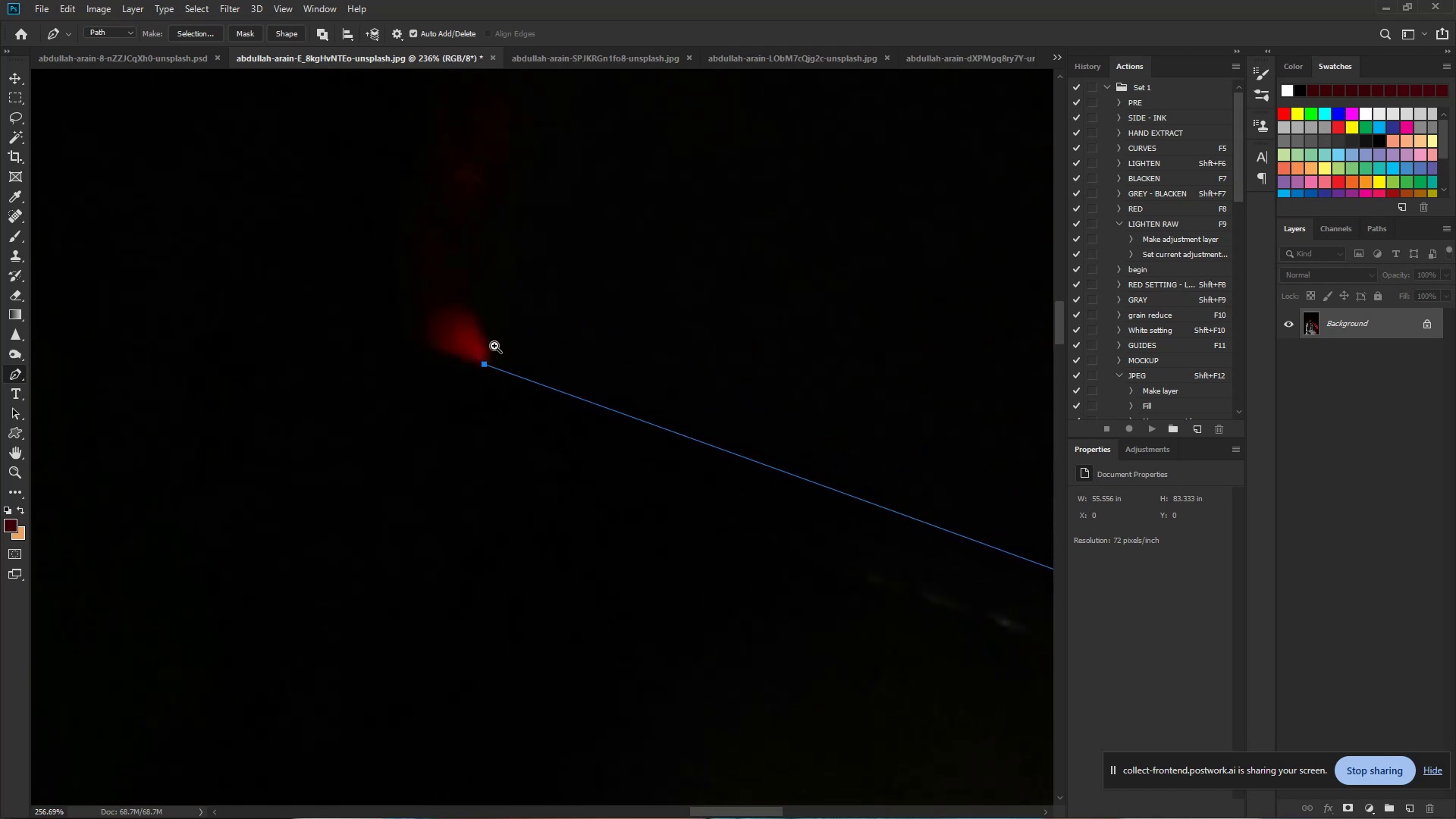 
left_click_drag(start_coordinate=[368, 234], to_coordinate=[468, 333])
 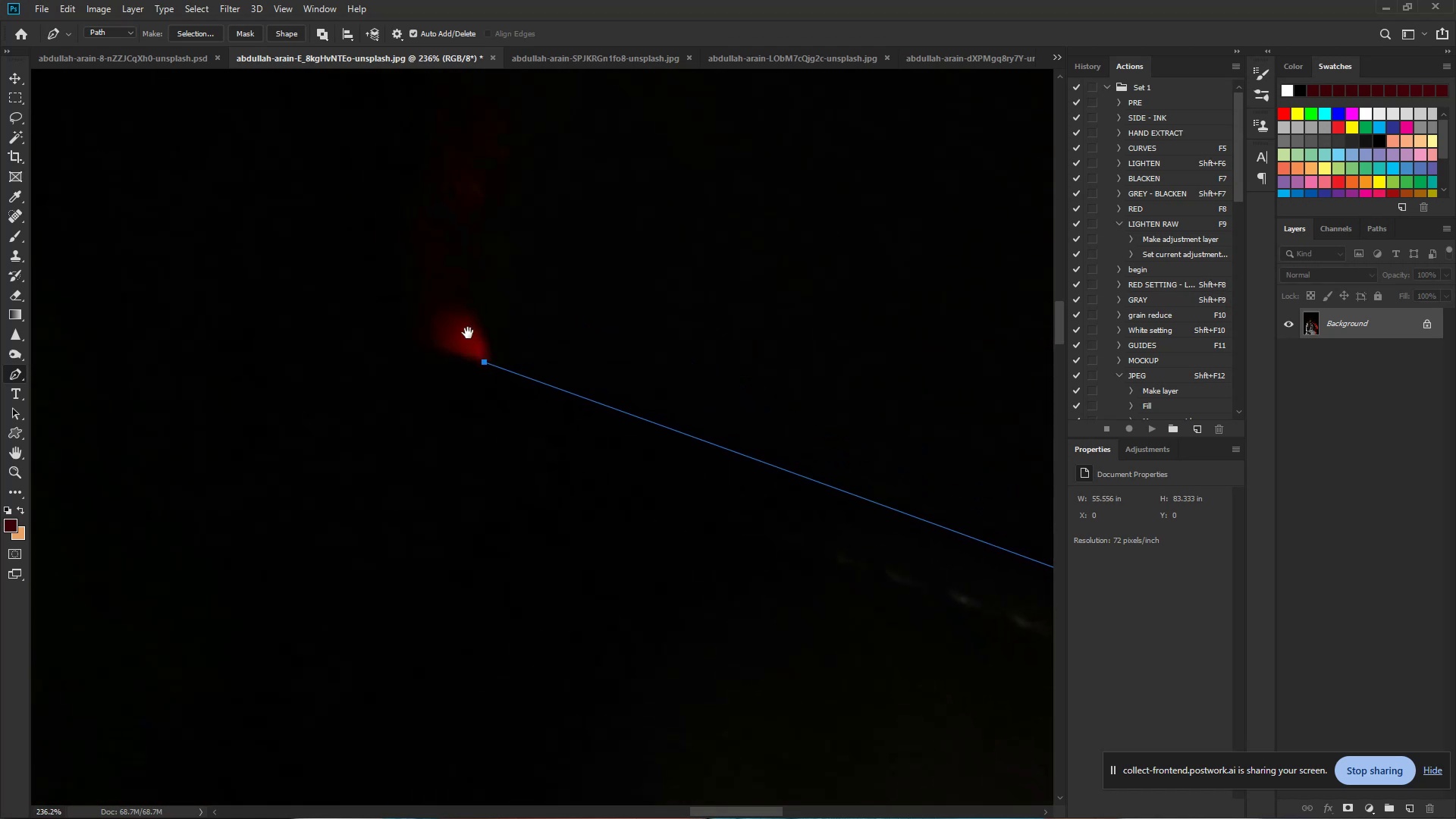 
hold_key(key=ControlLeft, duration=0.59)
 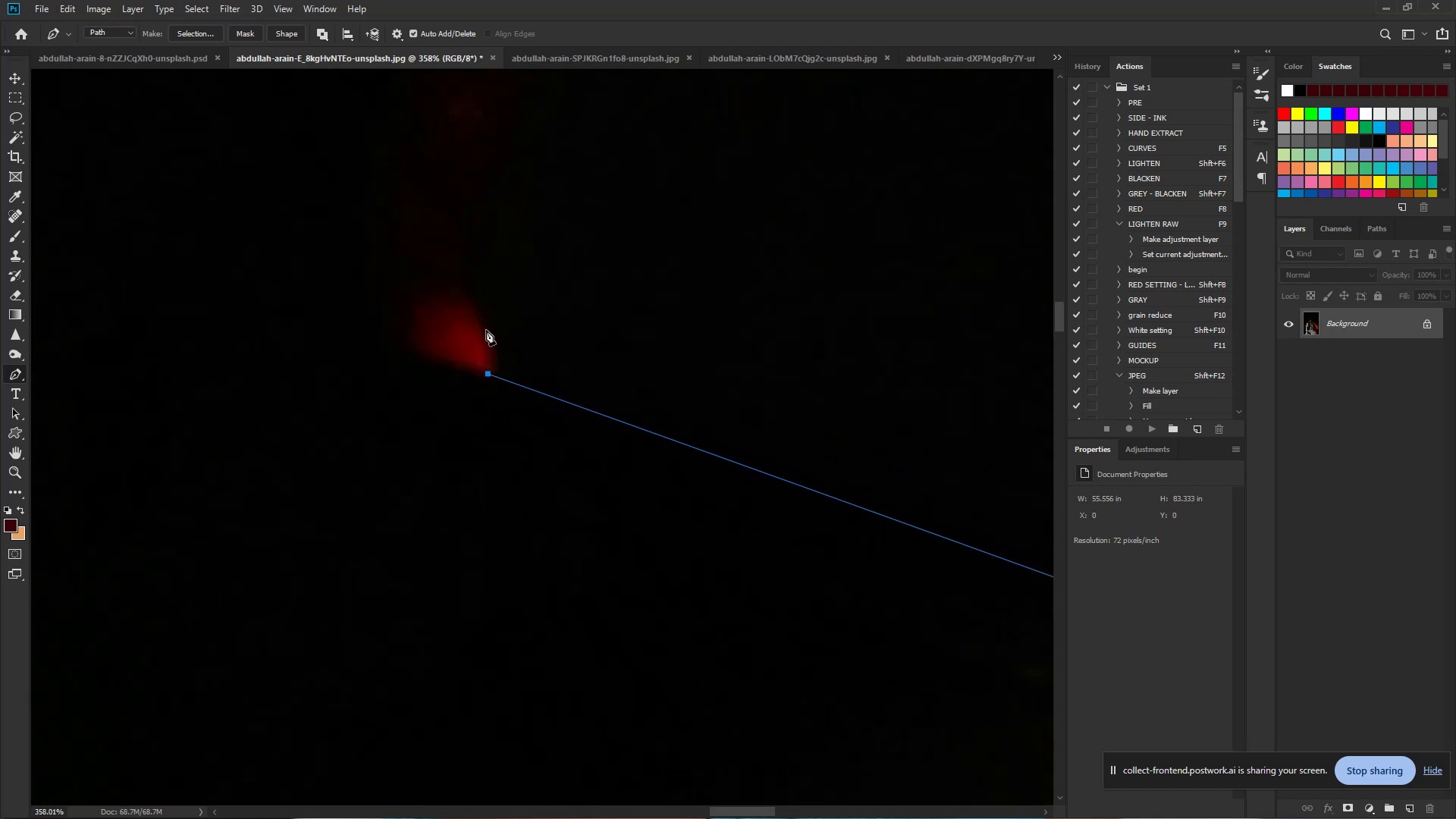 
hold_key(key=Space, duration=0.42)
 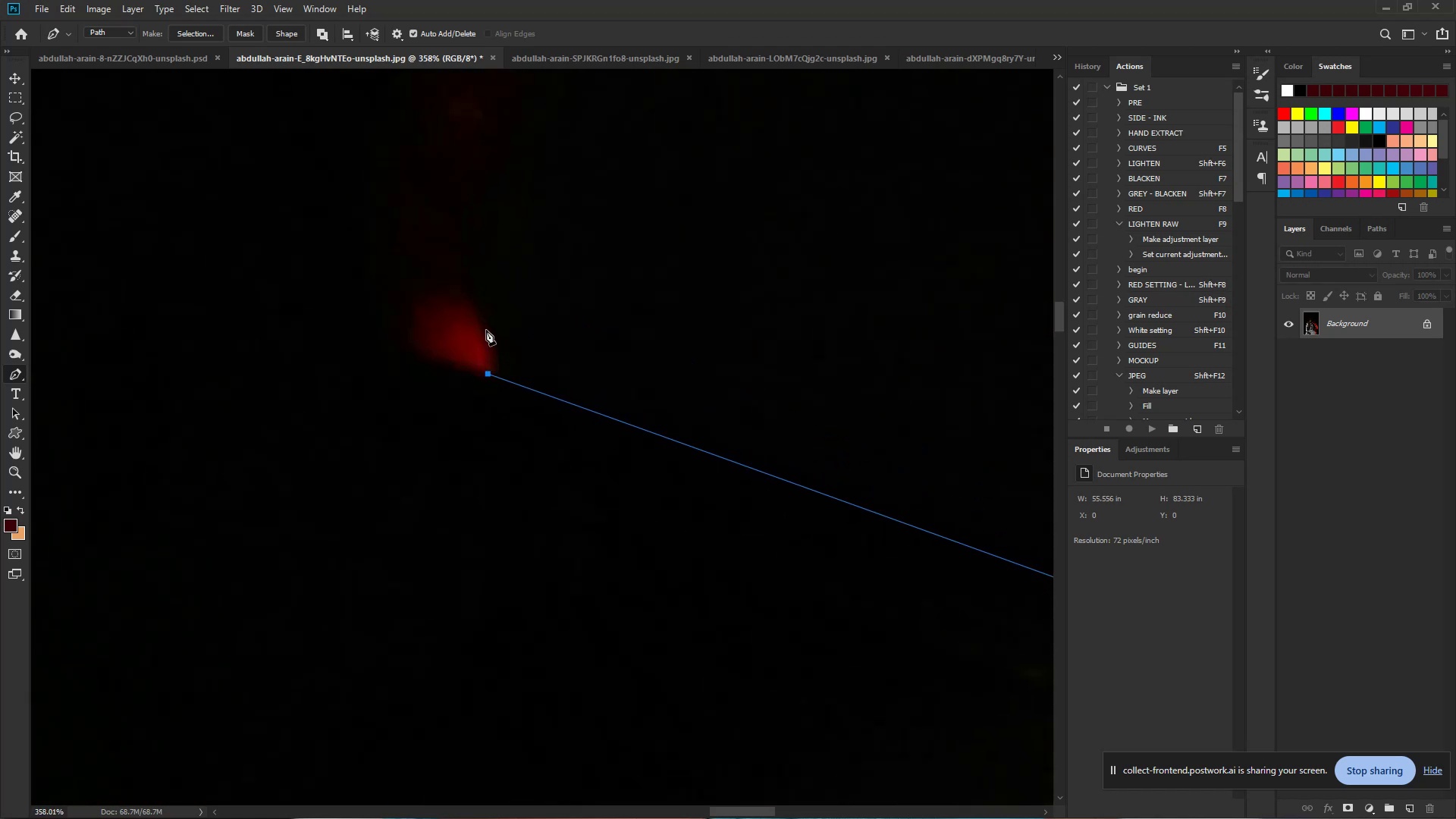 
left_click_drag(start_coordinate=[477, 339], to_coordinate=[510, 354])
 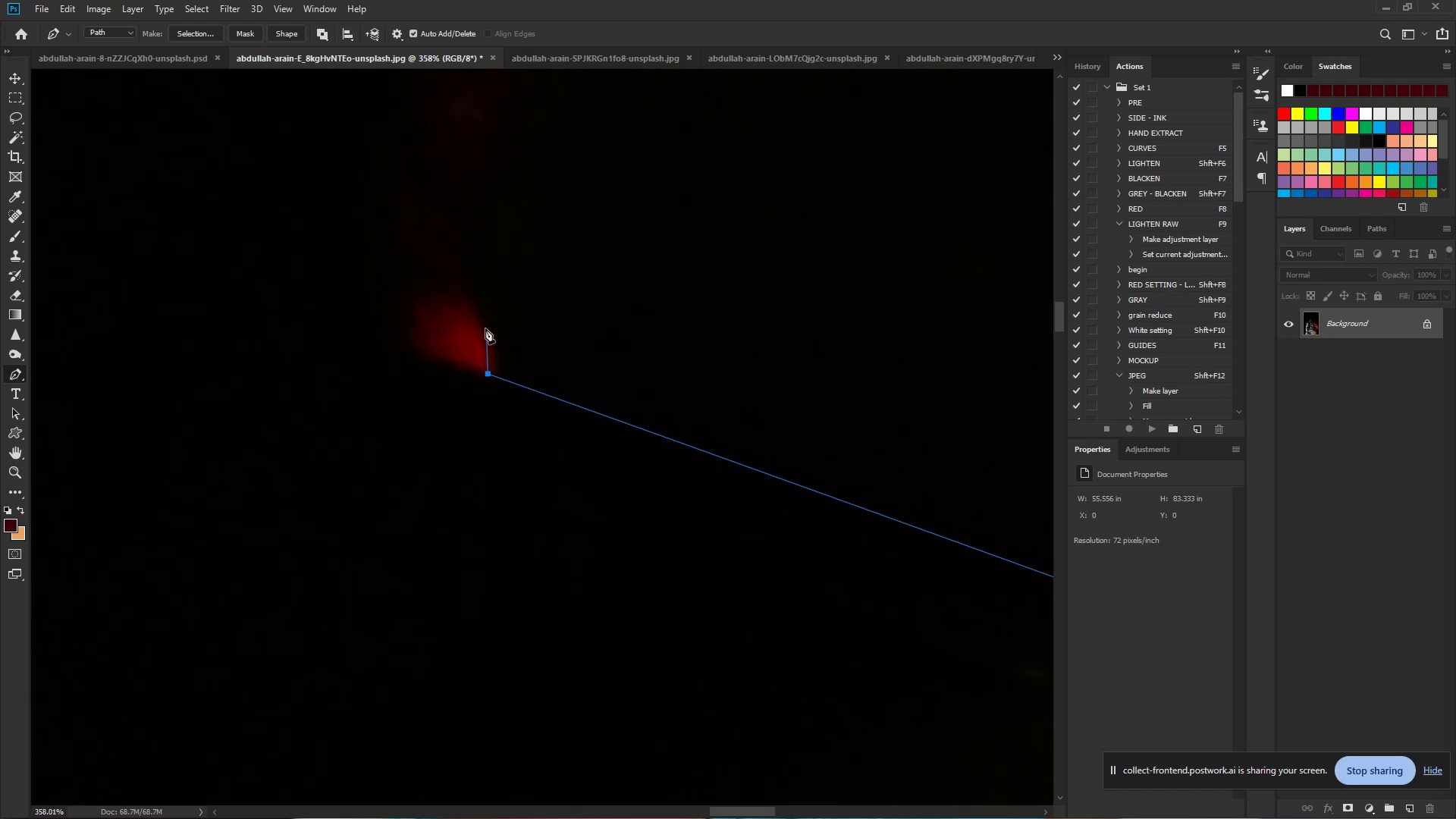 
left_click_drag(start_coordinate=[482, 326], to_coordinate=[465, 297])
 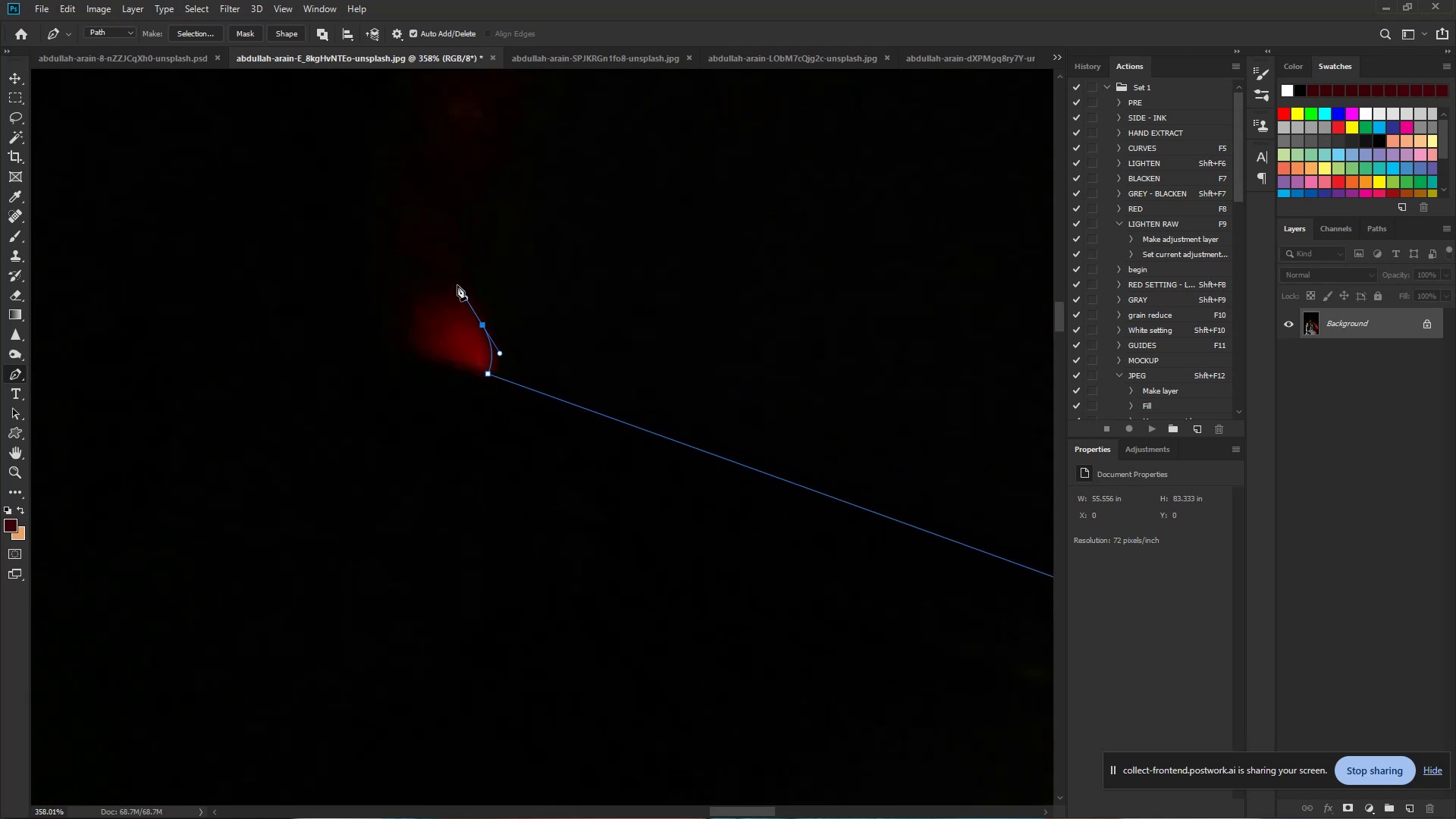 
left_click([457, 284])
 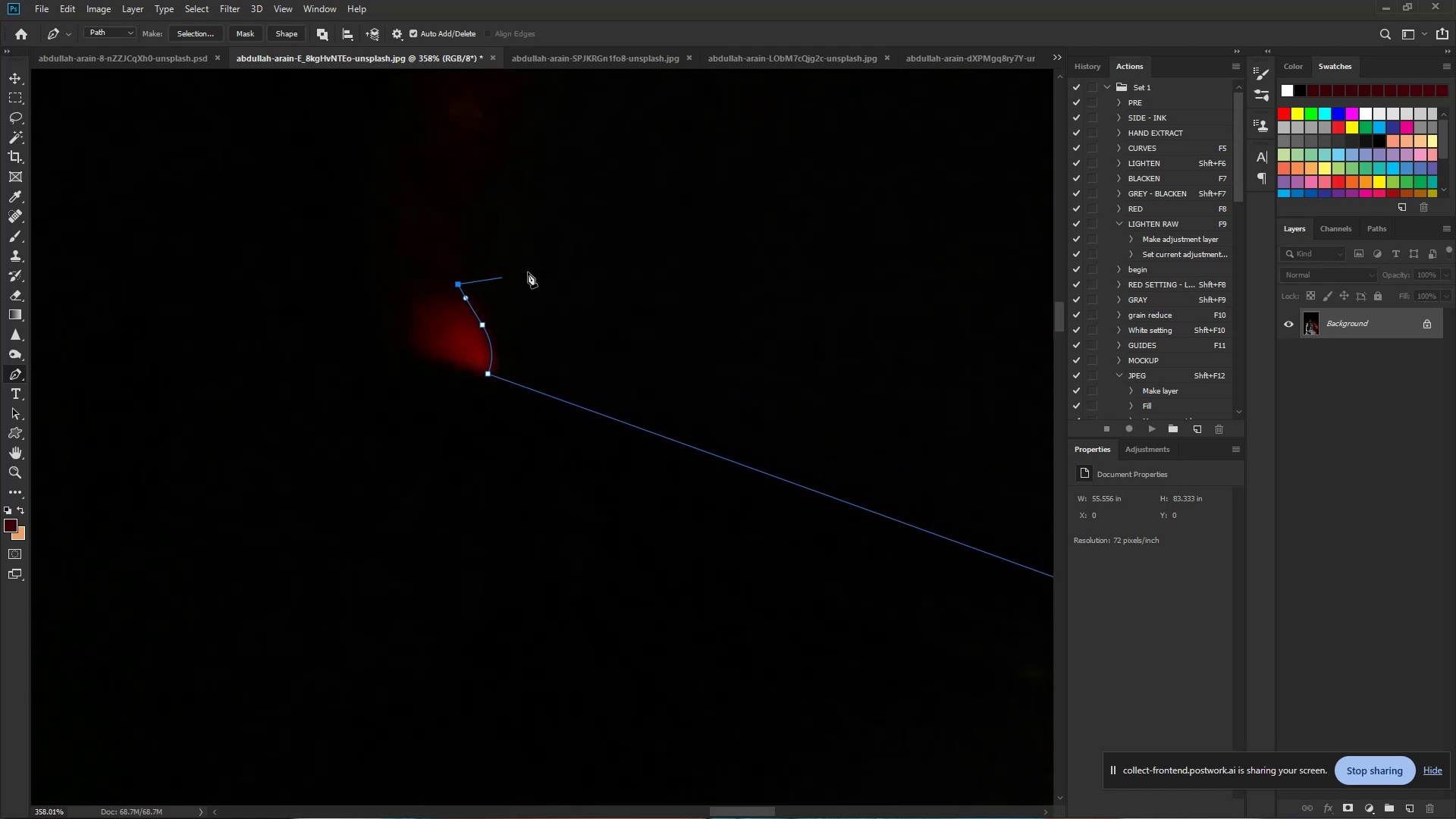 
hold_key(key=ControlLeft, duration=0.5)
 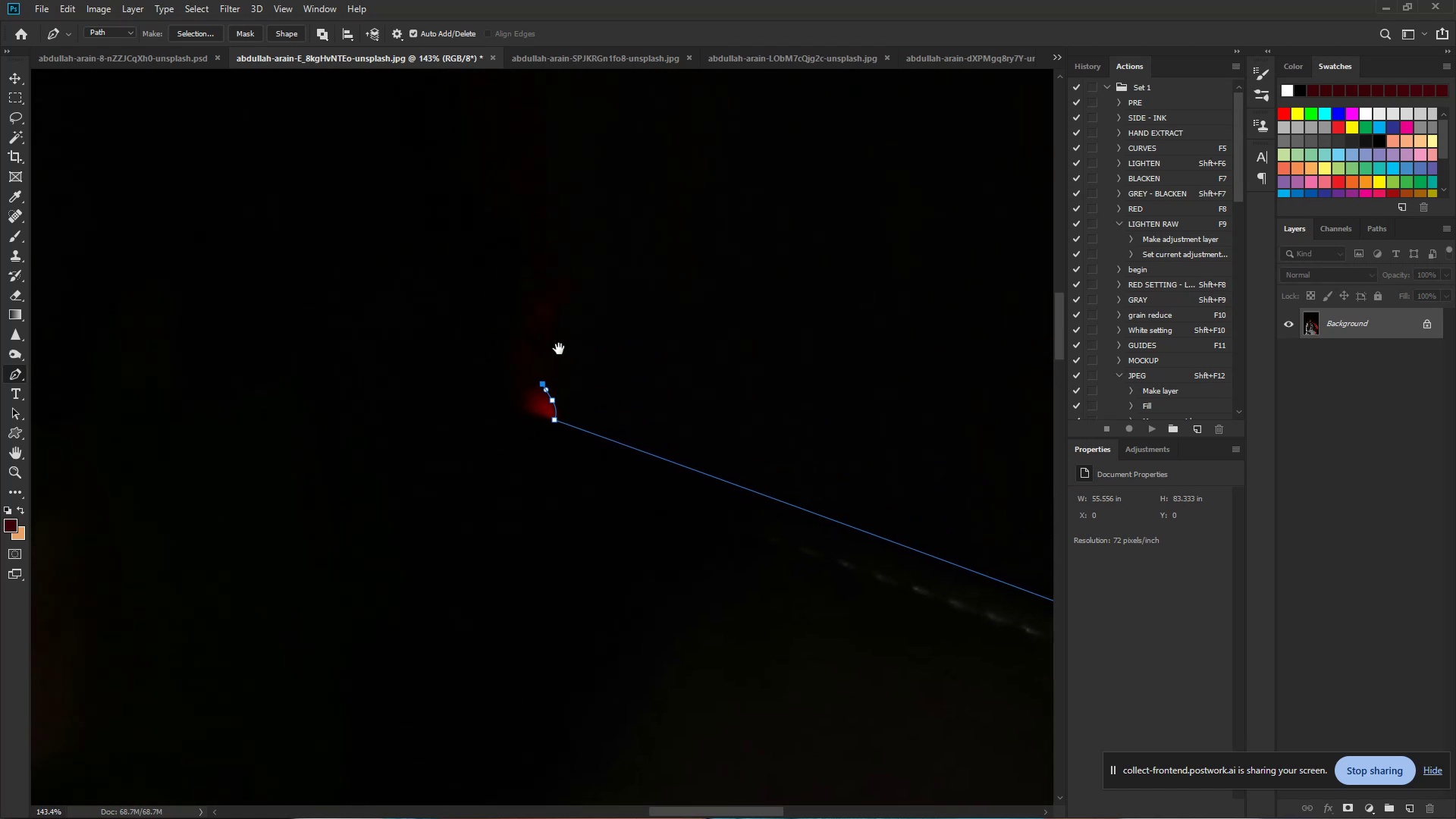 
hold_key(key=Space, duration=0.37)
 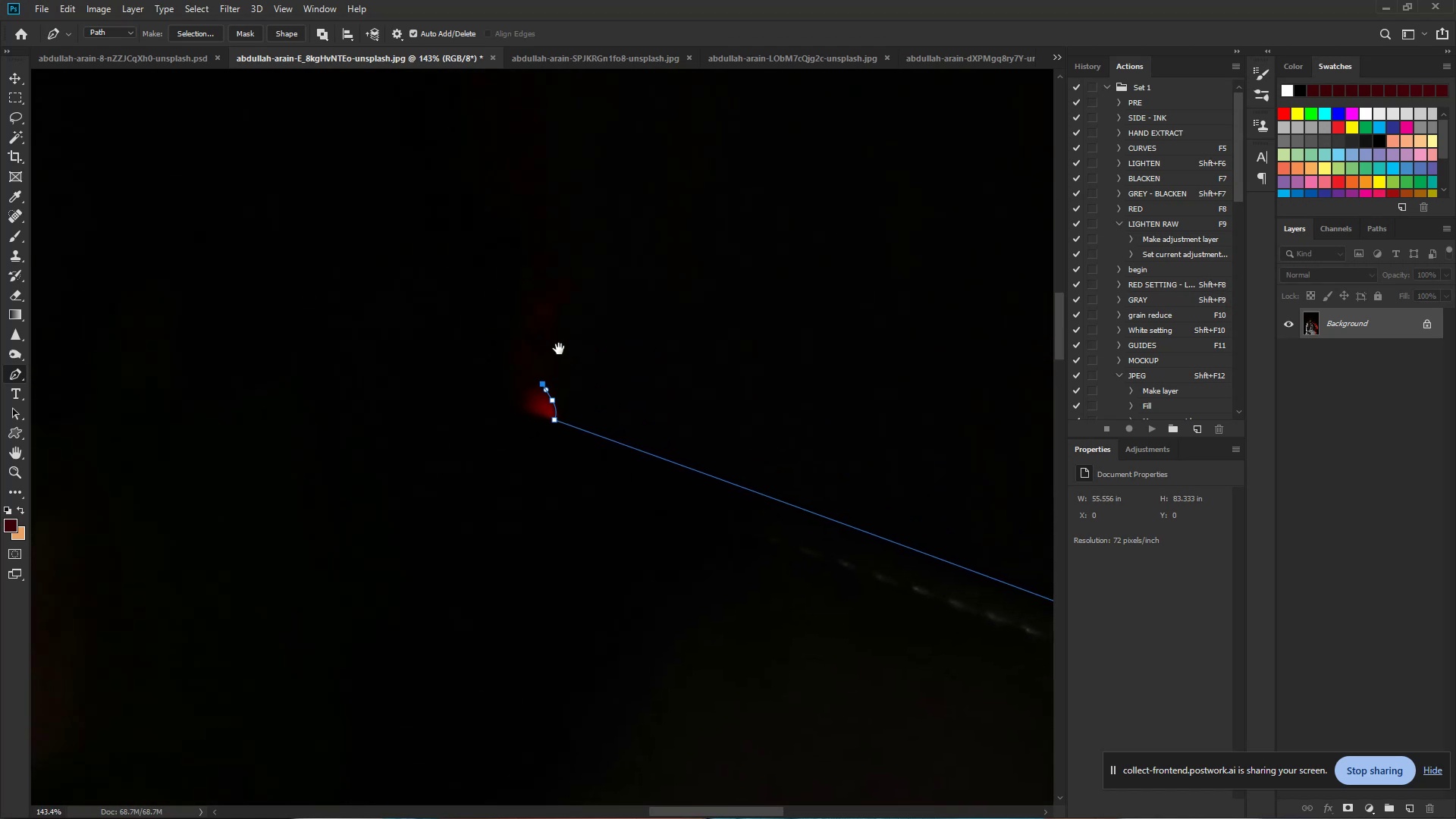 
left_click_drag(start_coordinate=[560, 263], to_coordinate=[498, 238])
 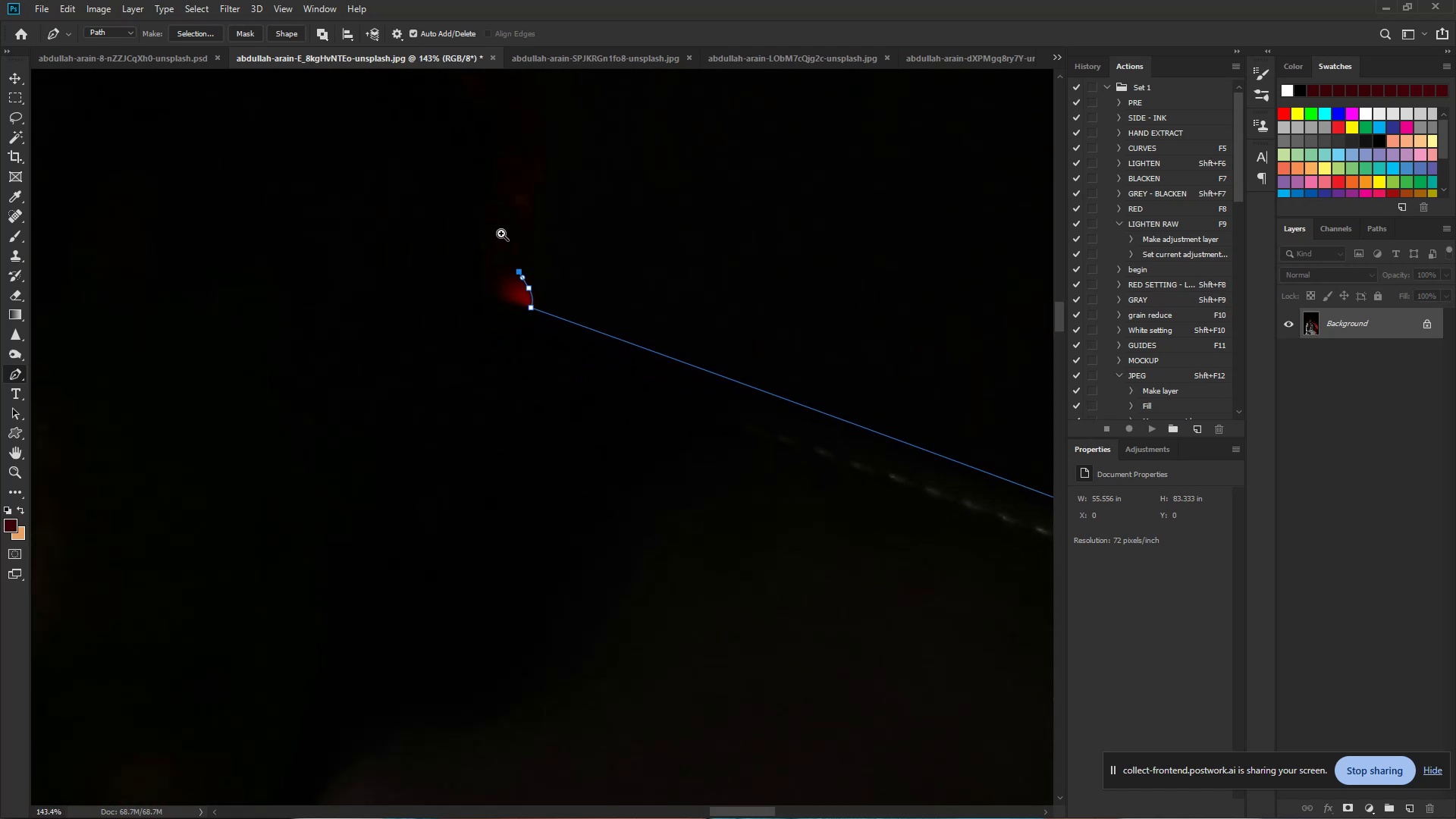 
hold_key(key=Space, duration=1.09)
 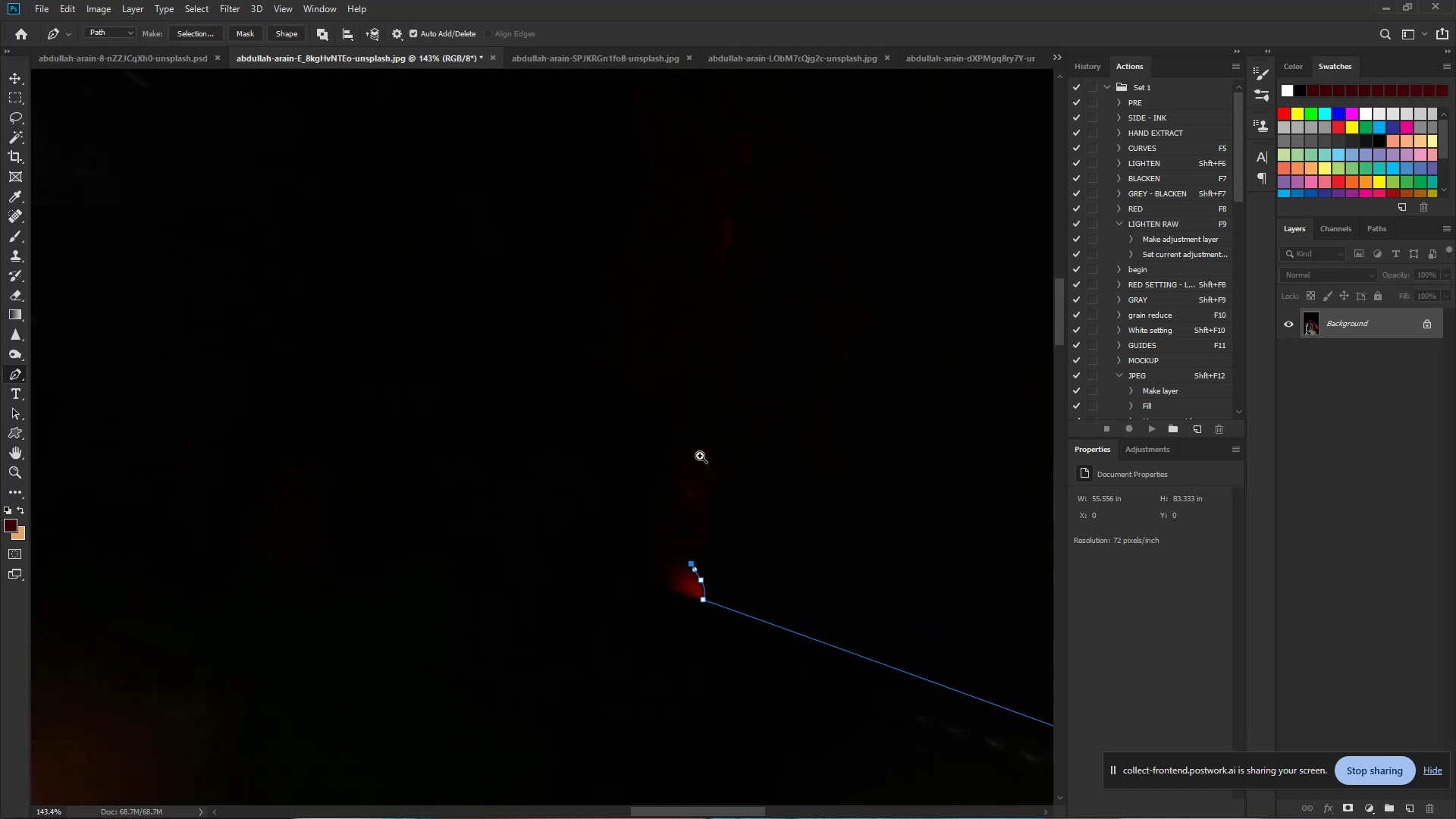 
left_click_drag(start_coordinate=[526, 208], to_coordinate=[698, 500])
 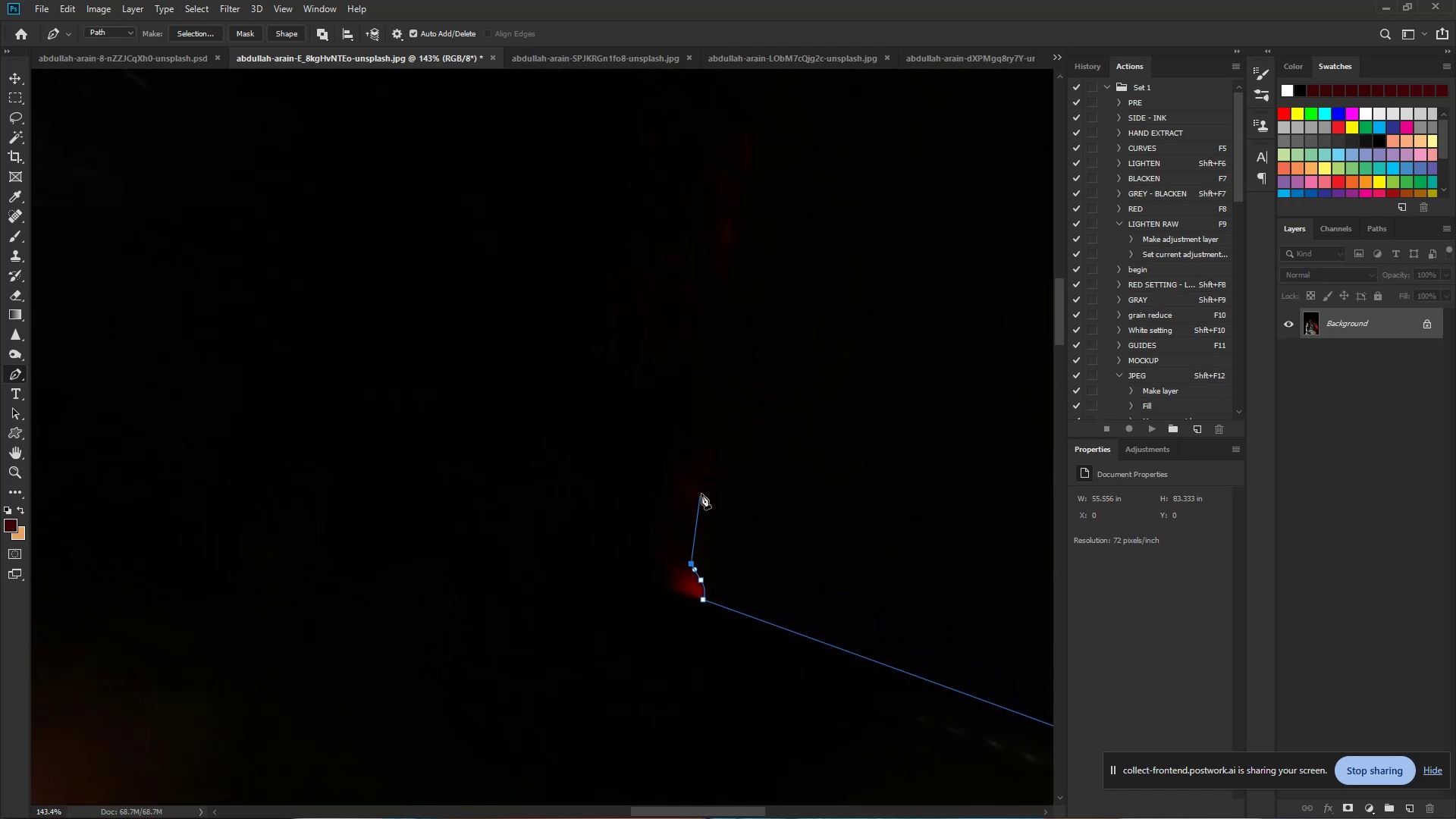 
hold_key(key=ControlLeft, duration=2.81)
 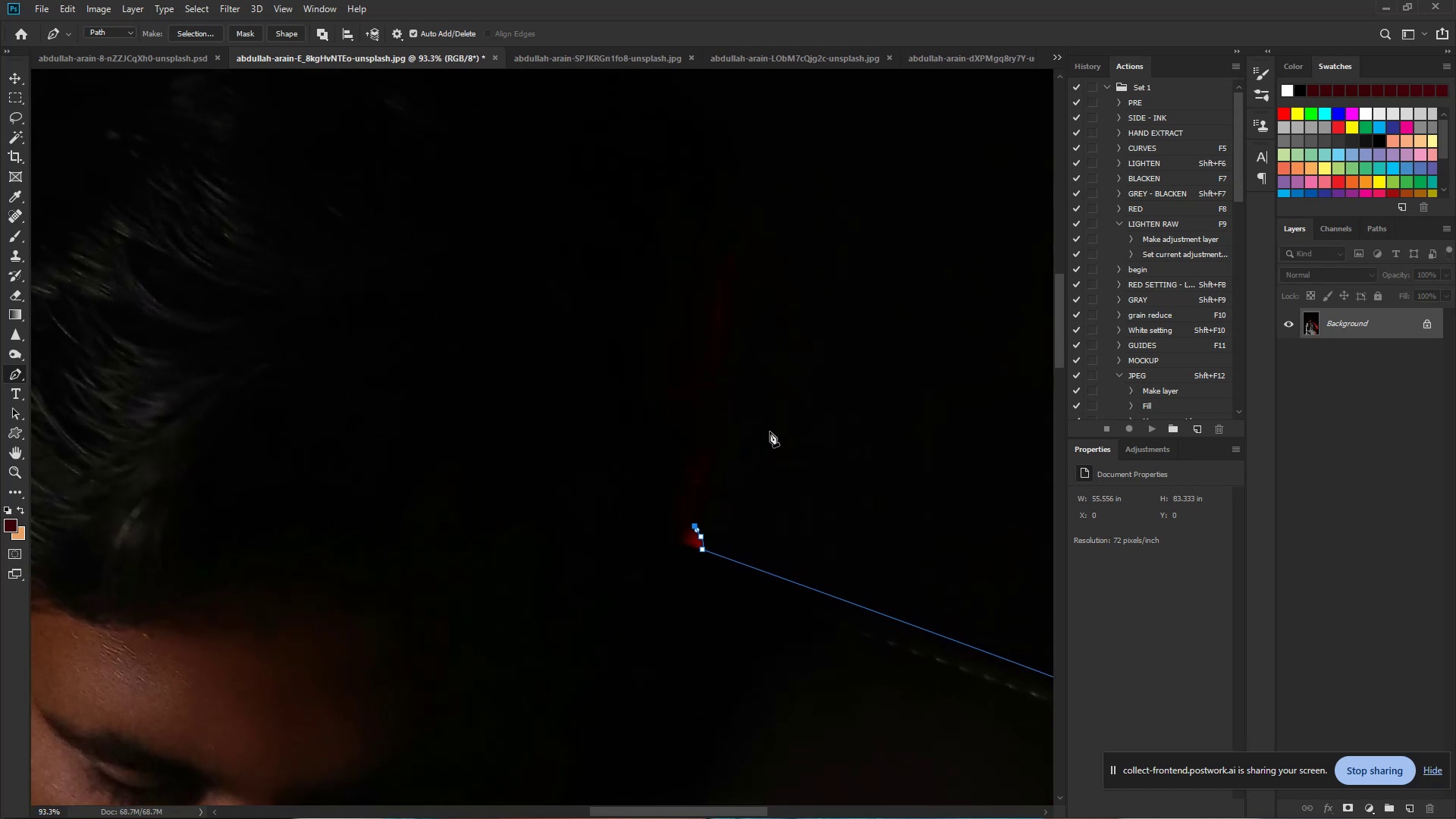 
hold_key(key=Space, duration=1.53)
 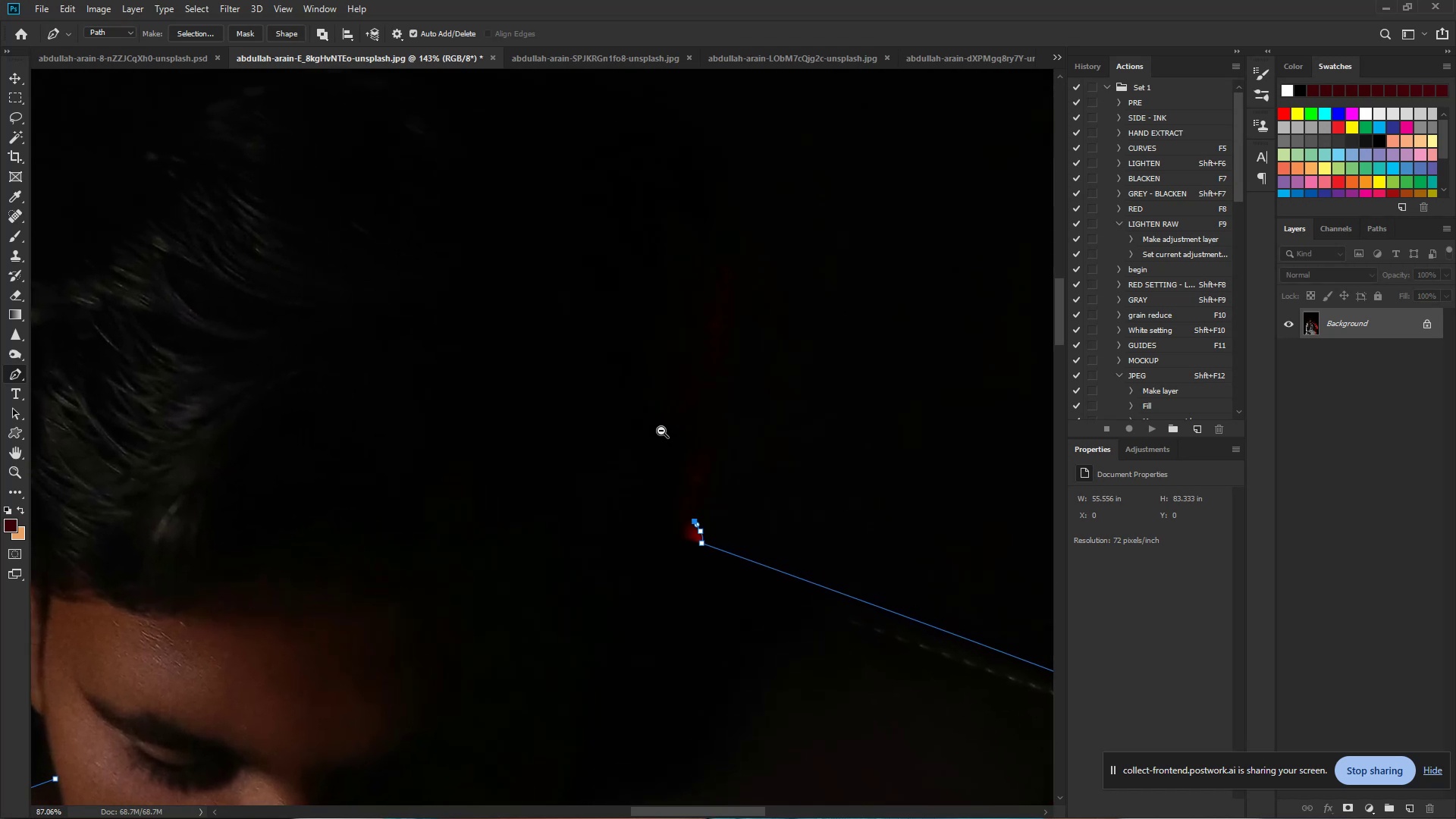 
left_click_drag(start_coordinate=[701, 457], to_coordinate=[665, 431])
 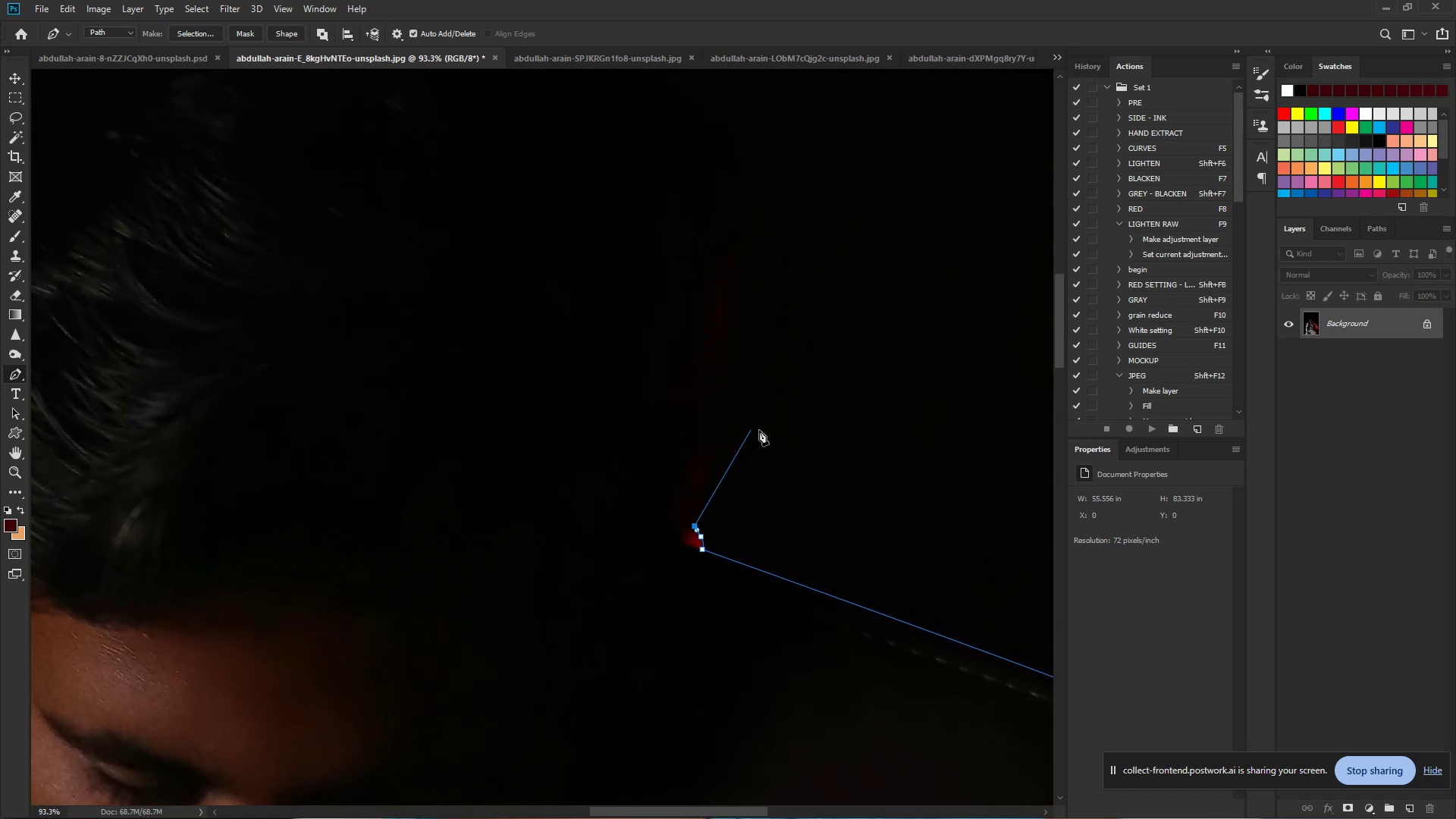 
hold_key(key=Space, duration=1.08)
 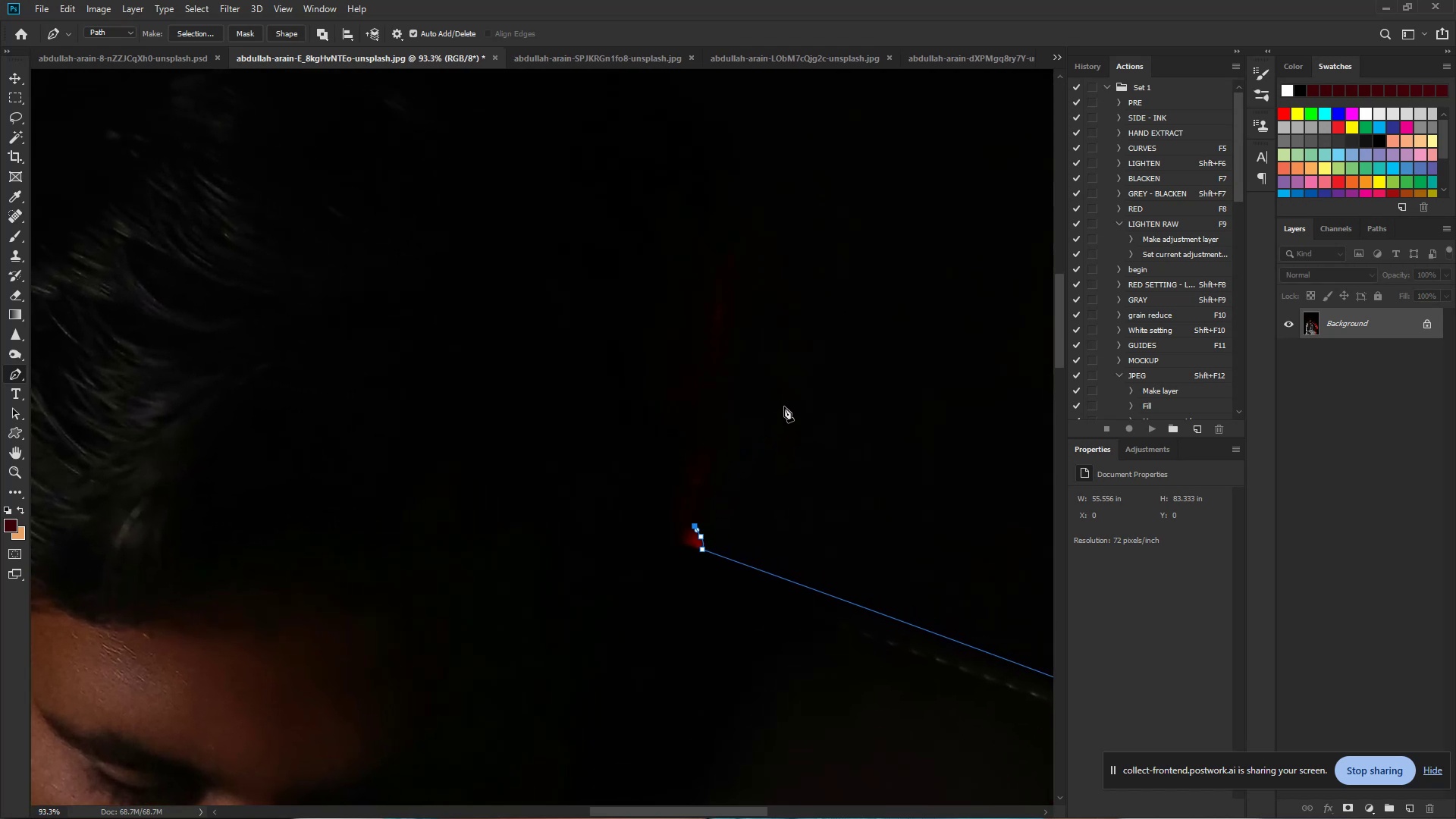 
left_click_drag(start_coordinate=[794, 400], to_coordinate=[806, 384])
 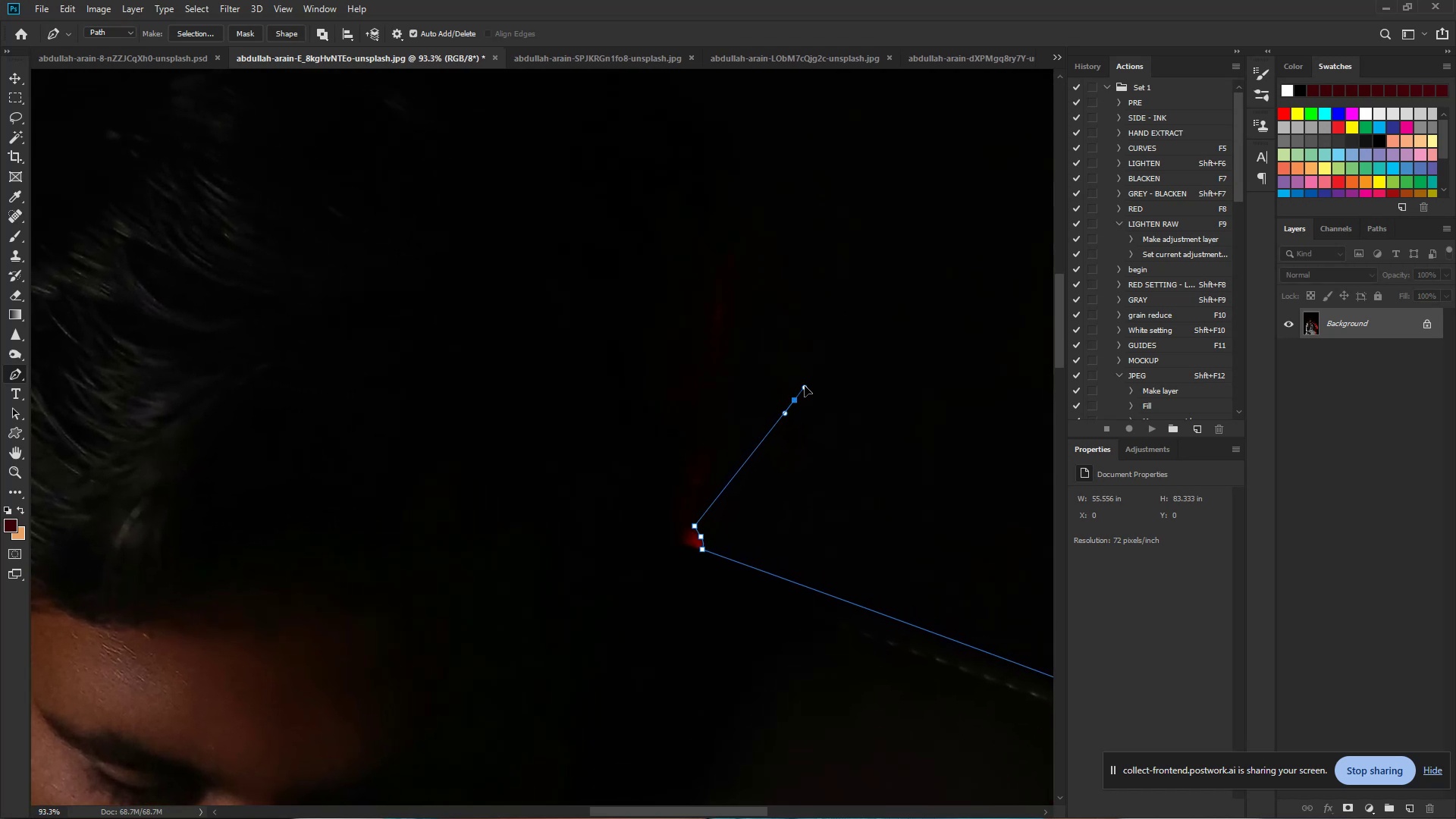 
left_click_drag(start_coordinate=[807, 384], to_coordinate=[809, 380])
 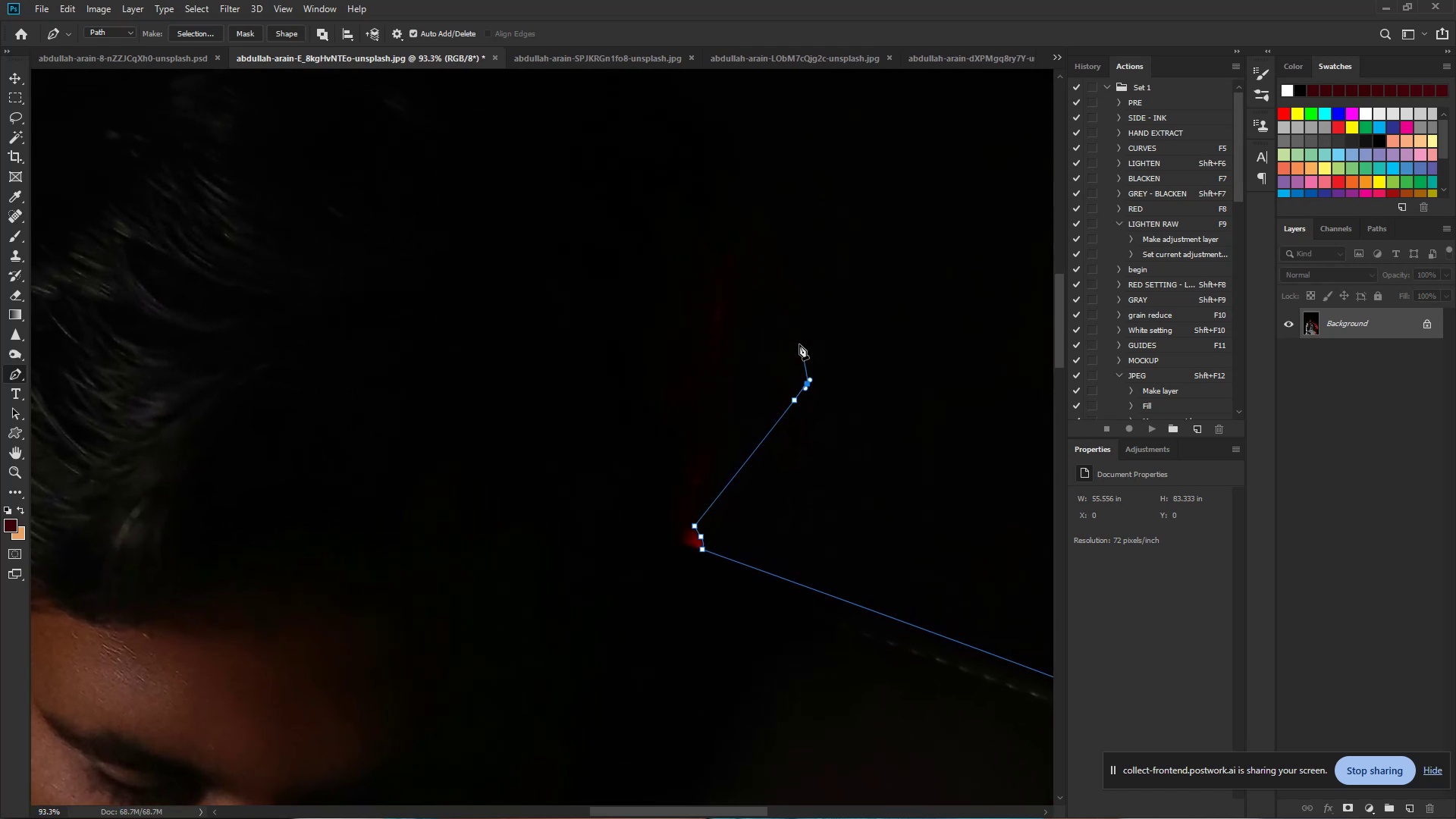 
left_click_drag(start_coordinate=[800, 335], to_coordinate=[795, 307])
 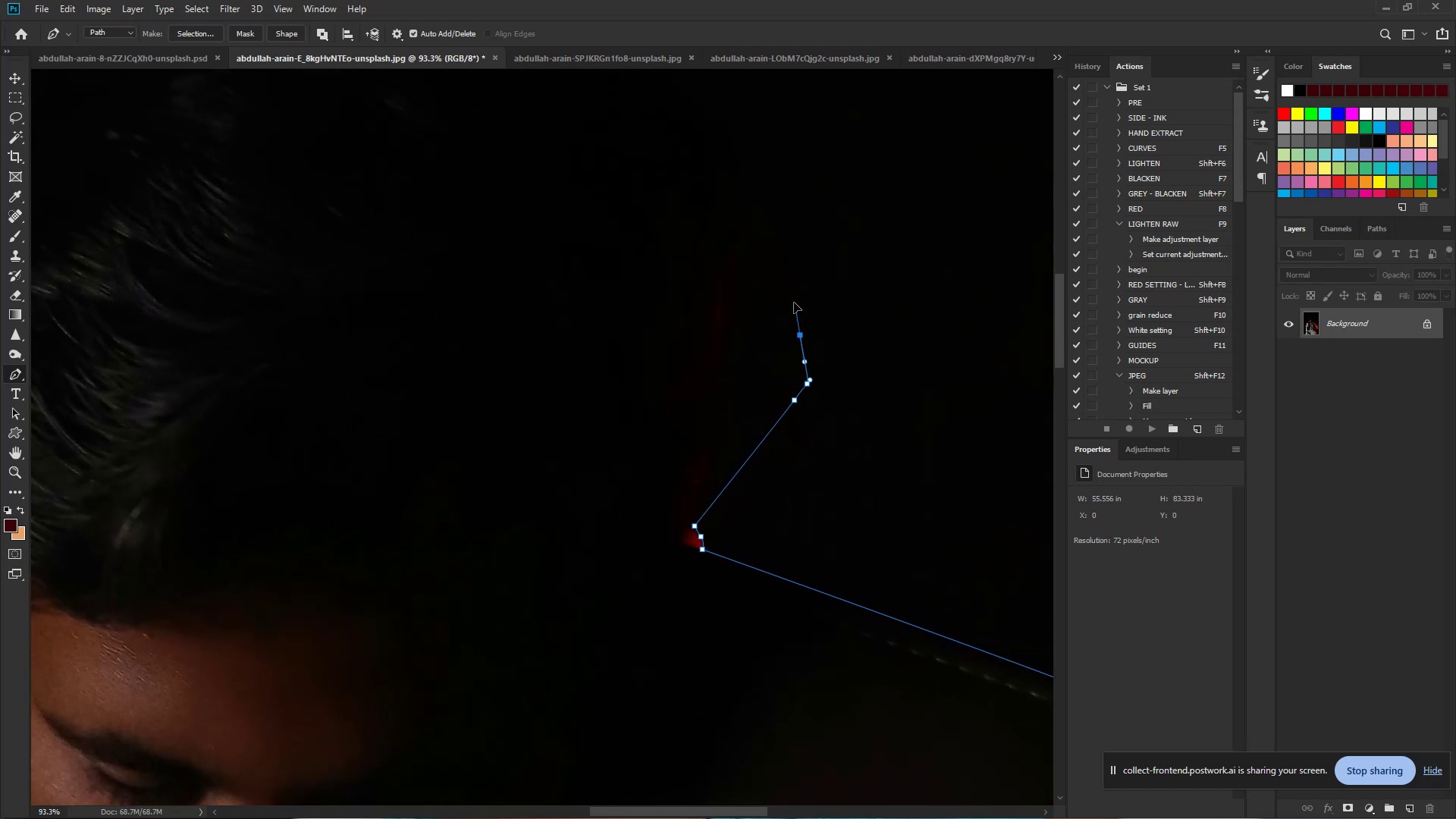 
hold_key(key=Space, duration=0.82)
 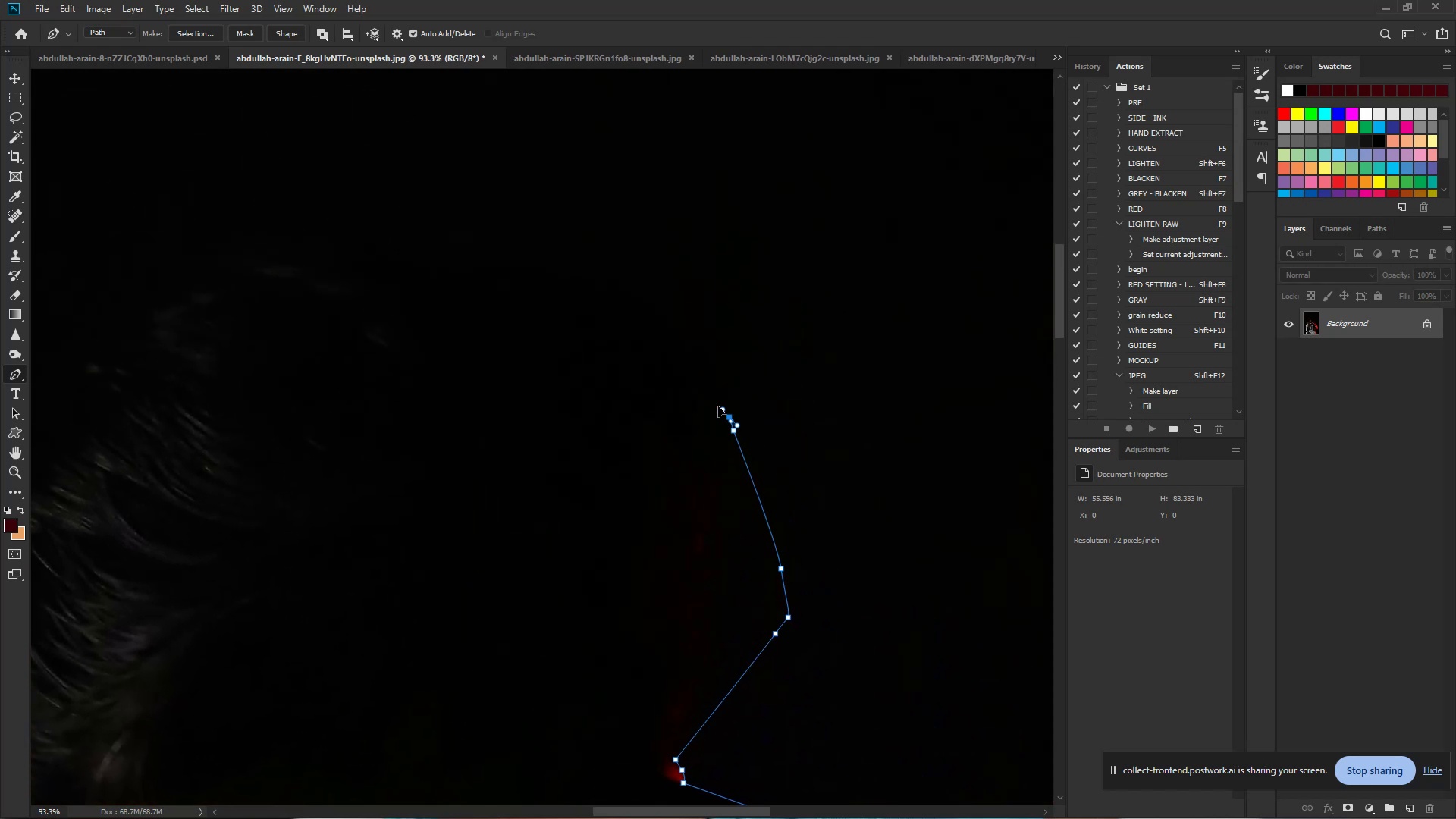 
left_click_drag(start_coordinate=[769, 262], to_coordinate=[750, 495])
 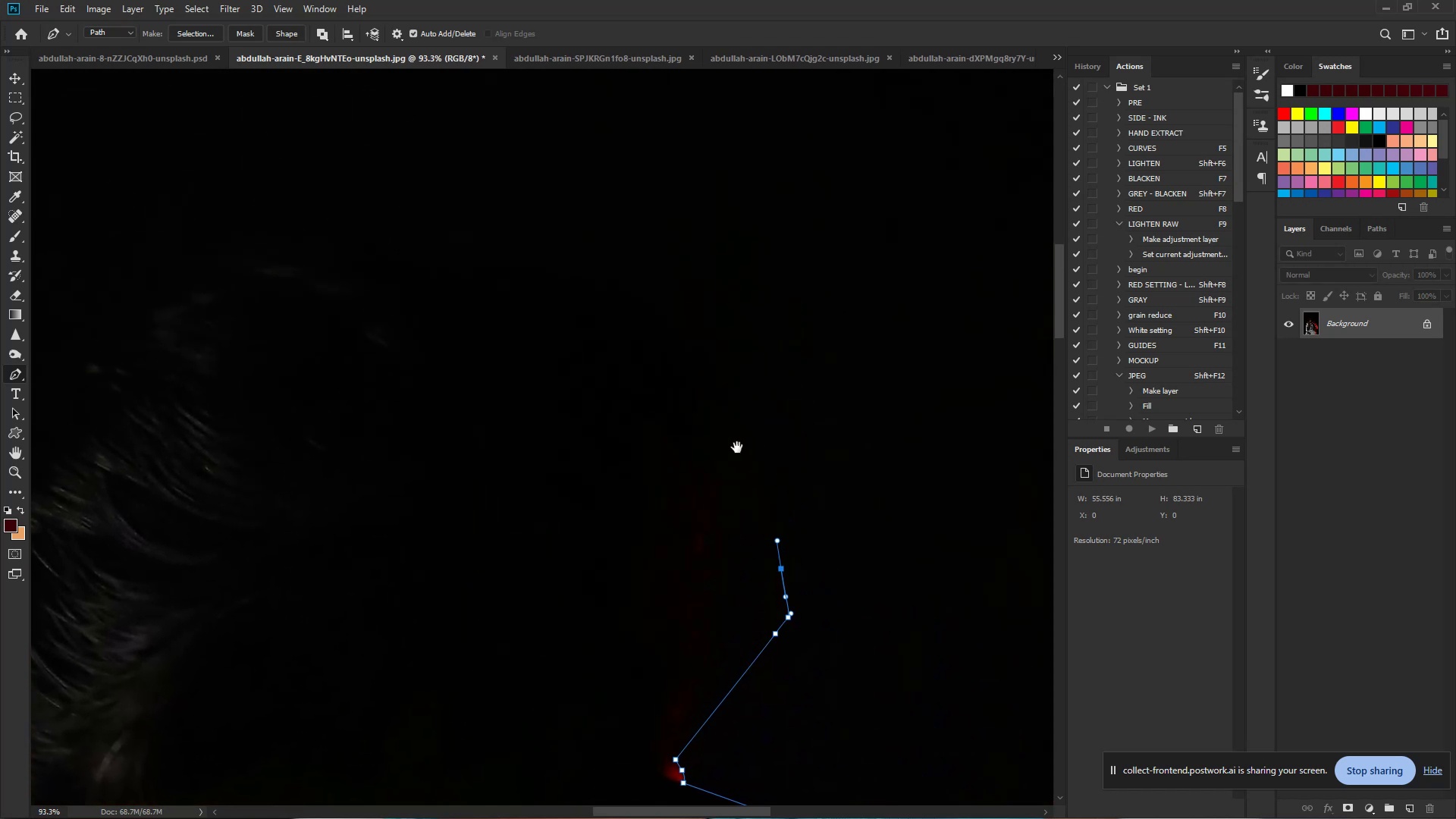 
left_click_drag(start_coordinate=[733, 431], to_coordinate=[730, 421])
 